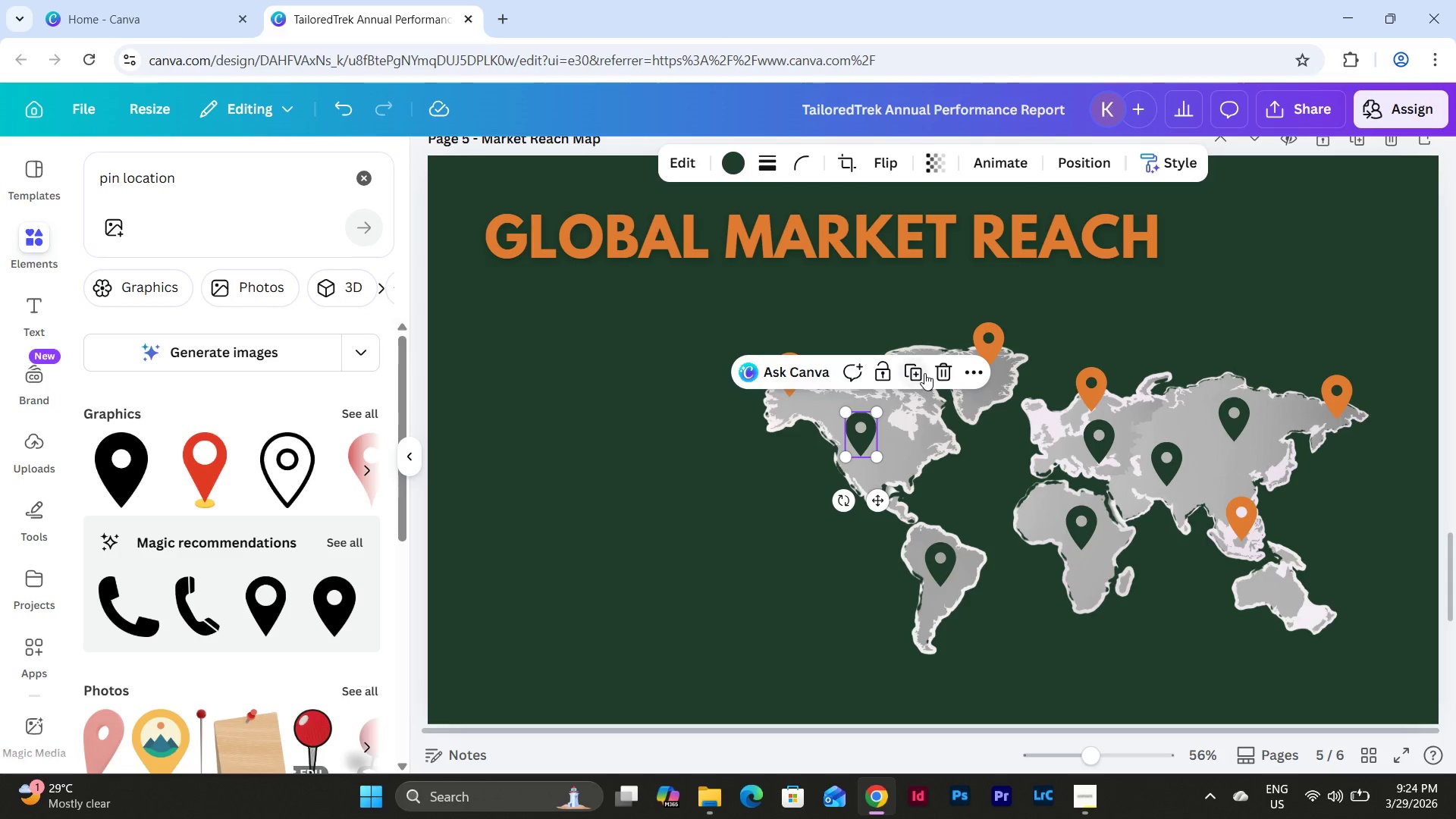 
left_click([922, 370])
 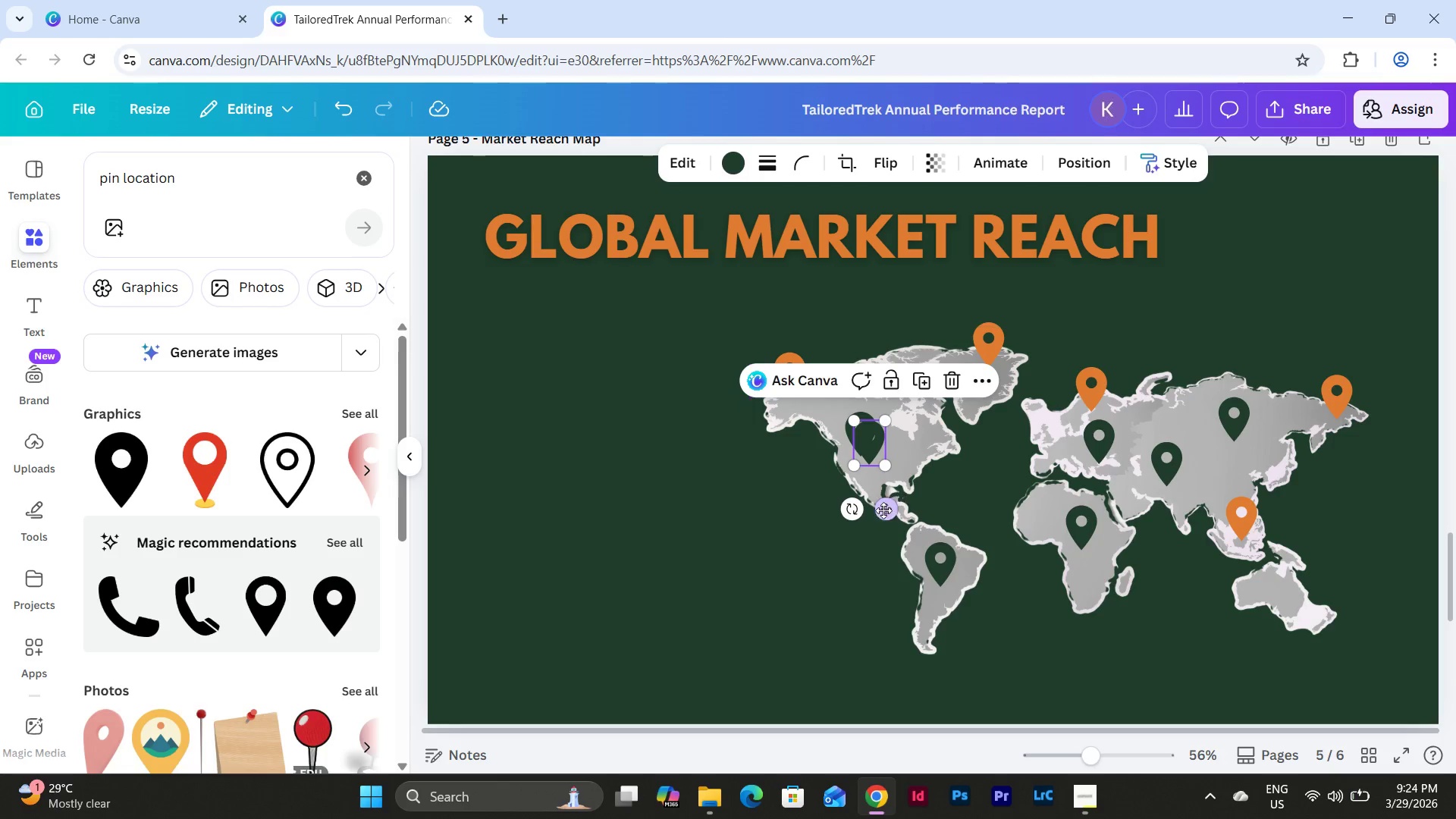 
left_click_drag(start_coordinate=[883, 512], to_coordinate=[909, 451])
 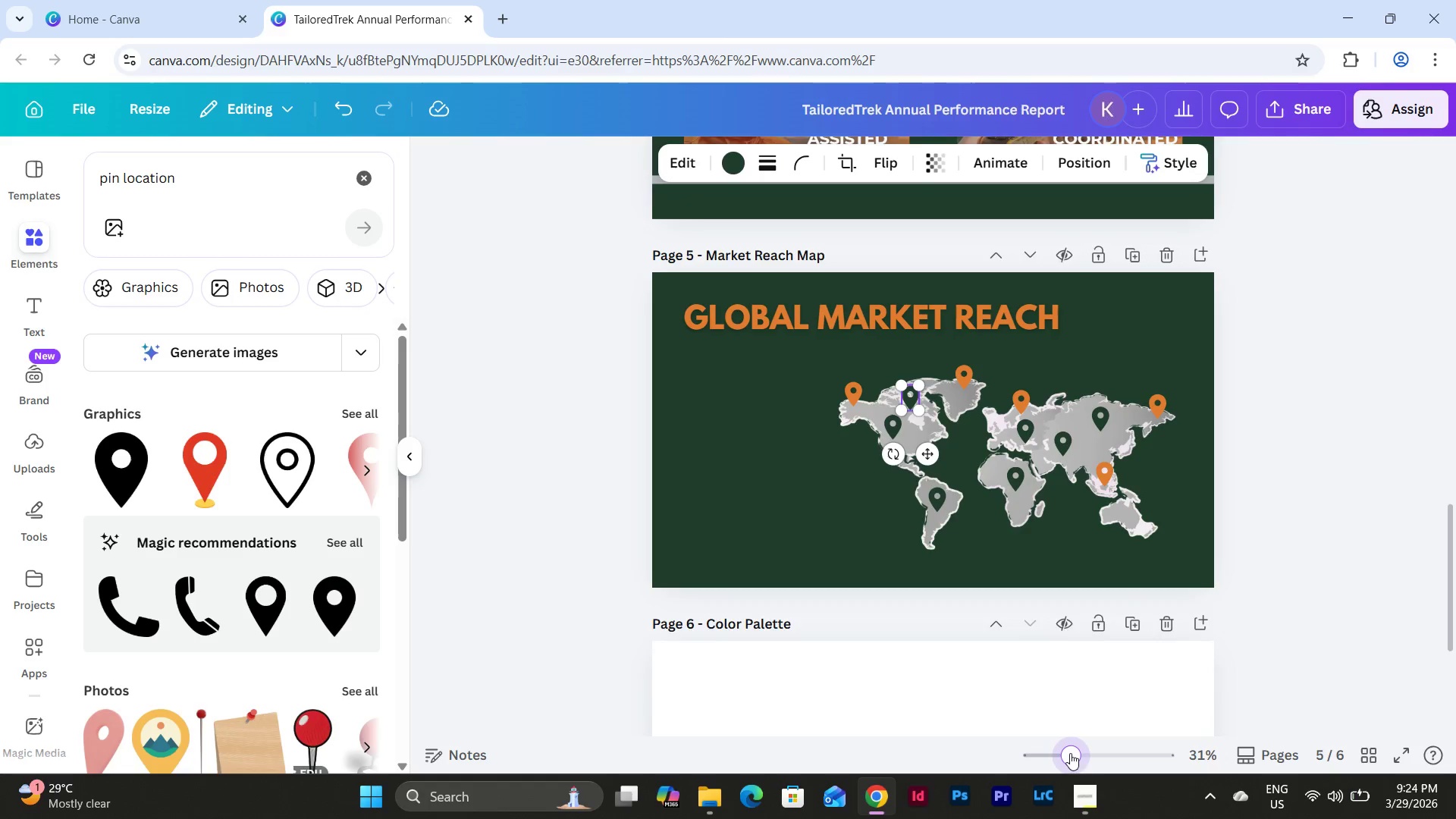 
left_click([1286, 583])
 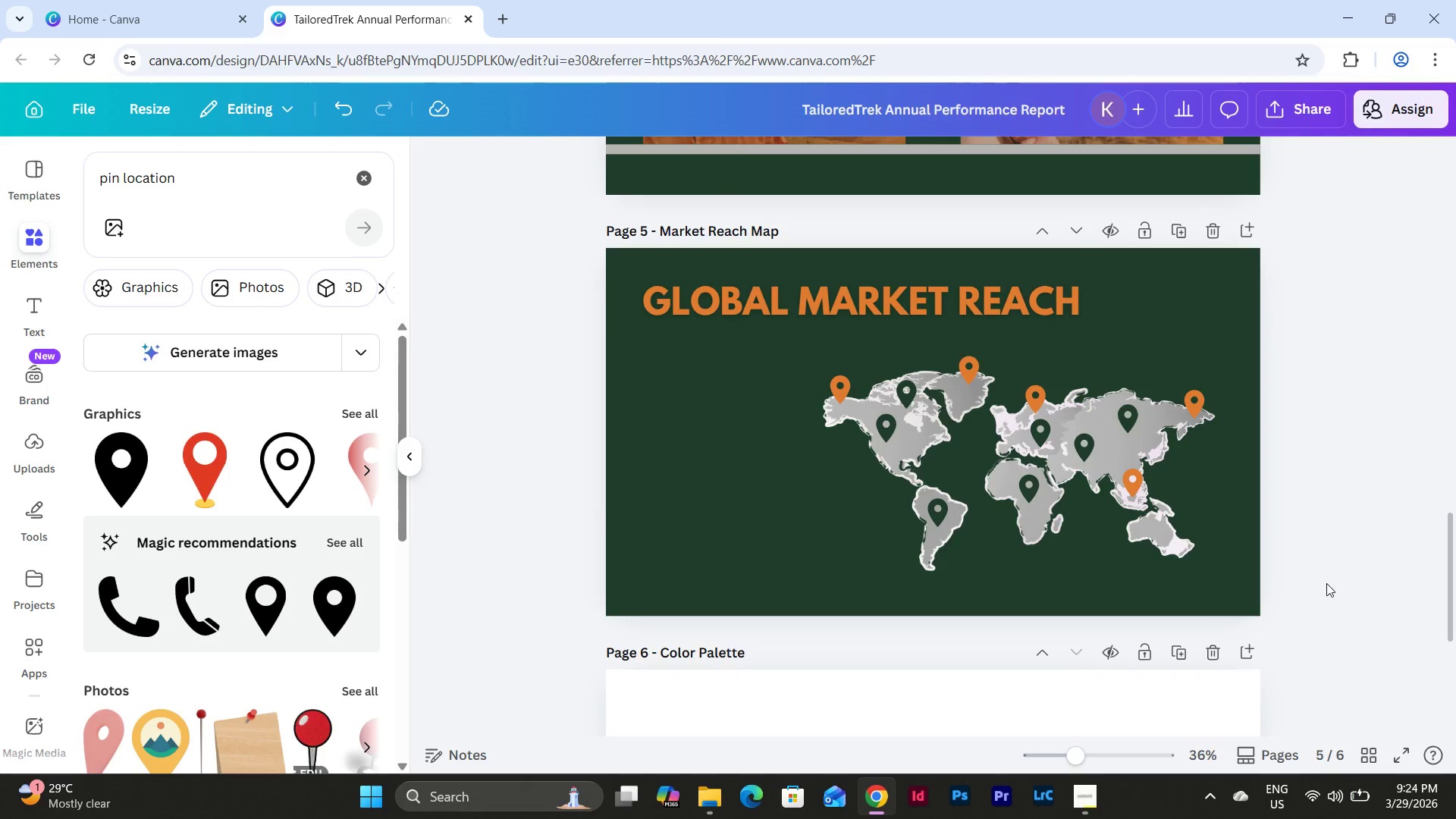 
left_click_drag(start_coordinate=[1326, 583], to_coordinate=[1323, 581])
 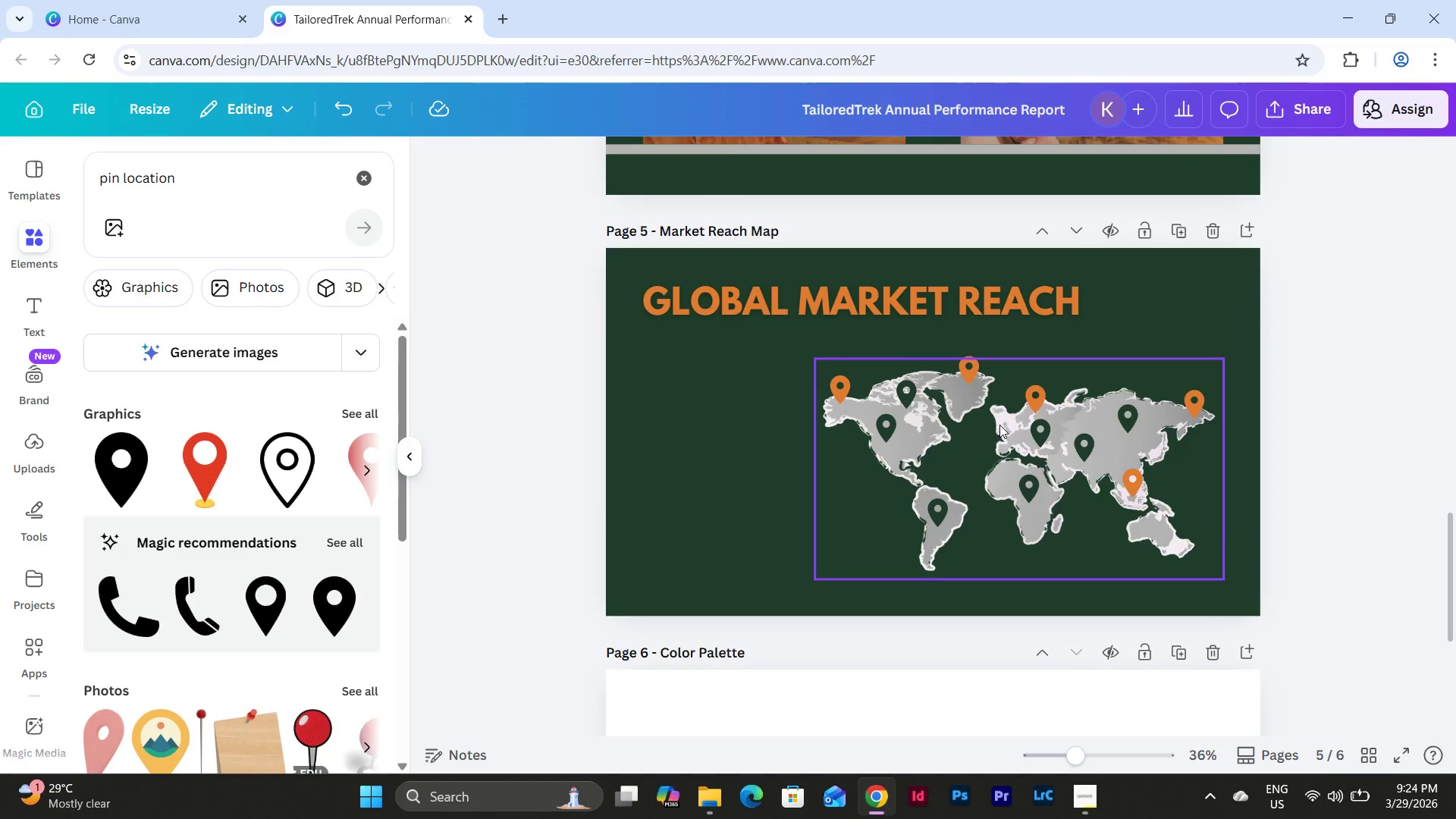 
left_click([1034, 491])
 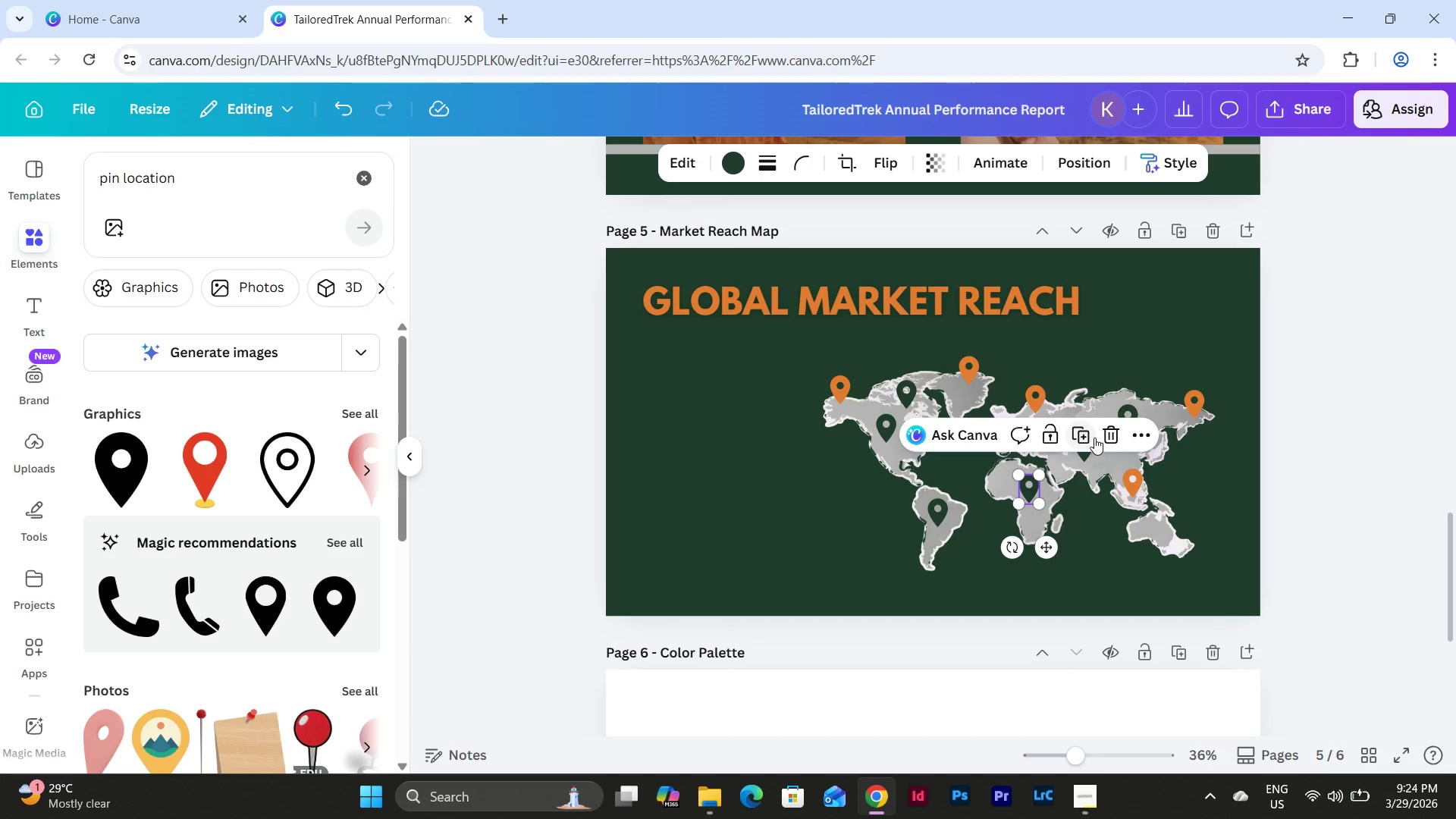 
left_click([1082, 438])
 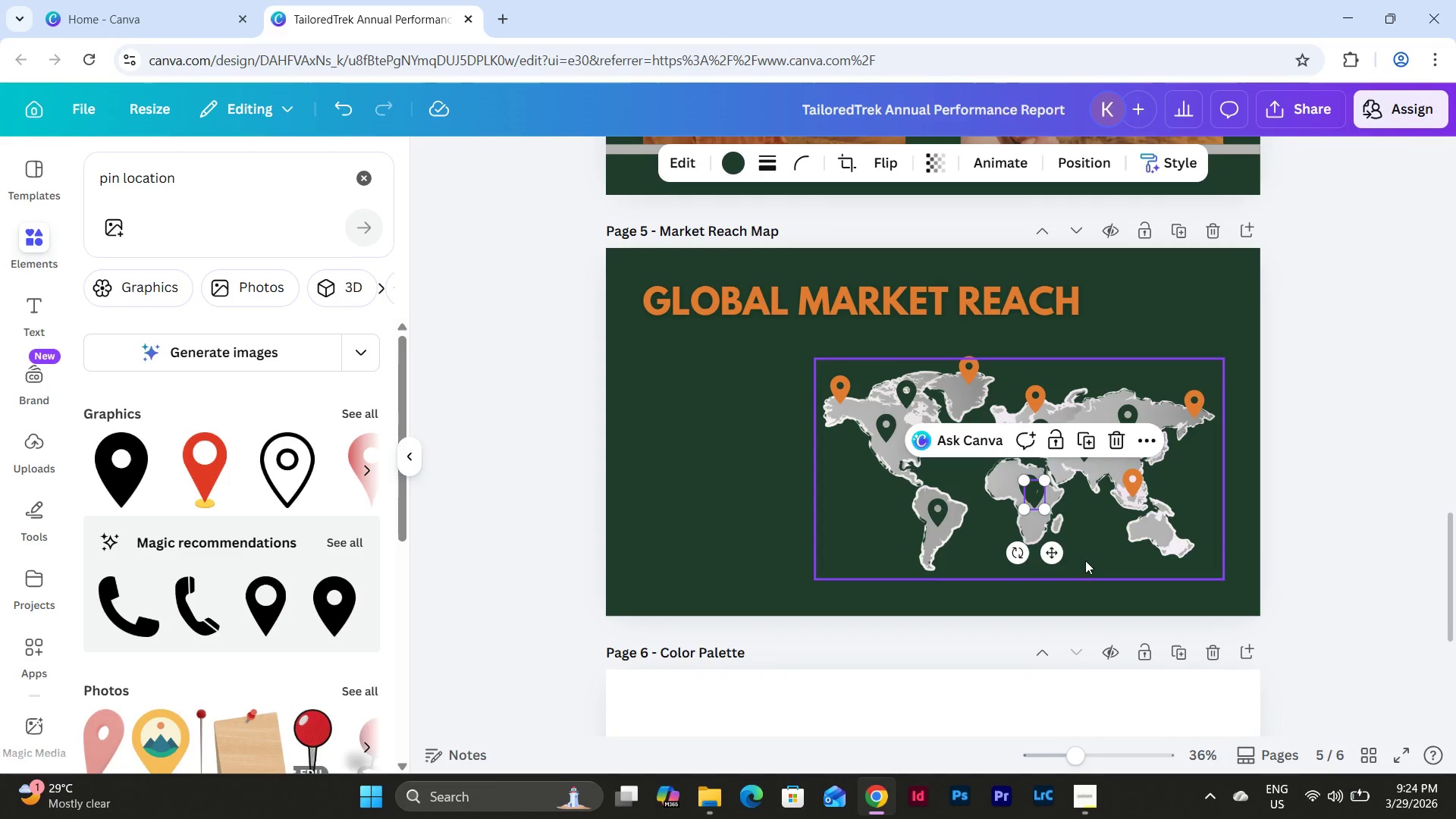 
left_click_drag(start_coordinate=[1055, 549], to_coordinate=[1180, 580])
 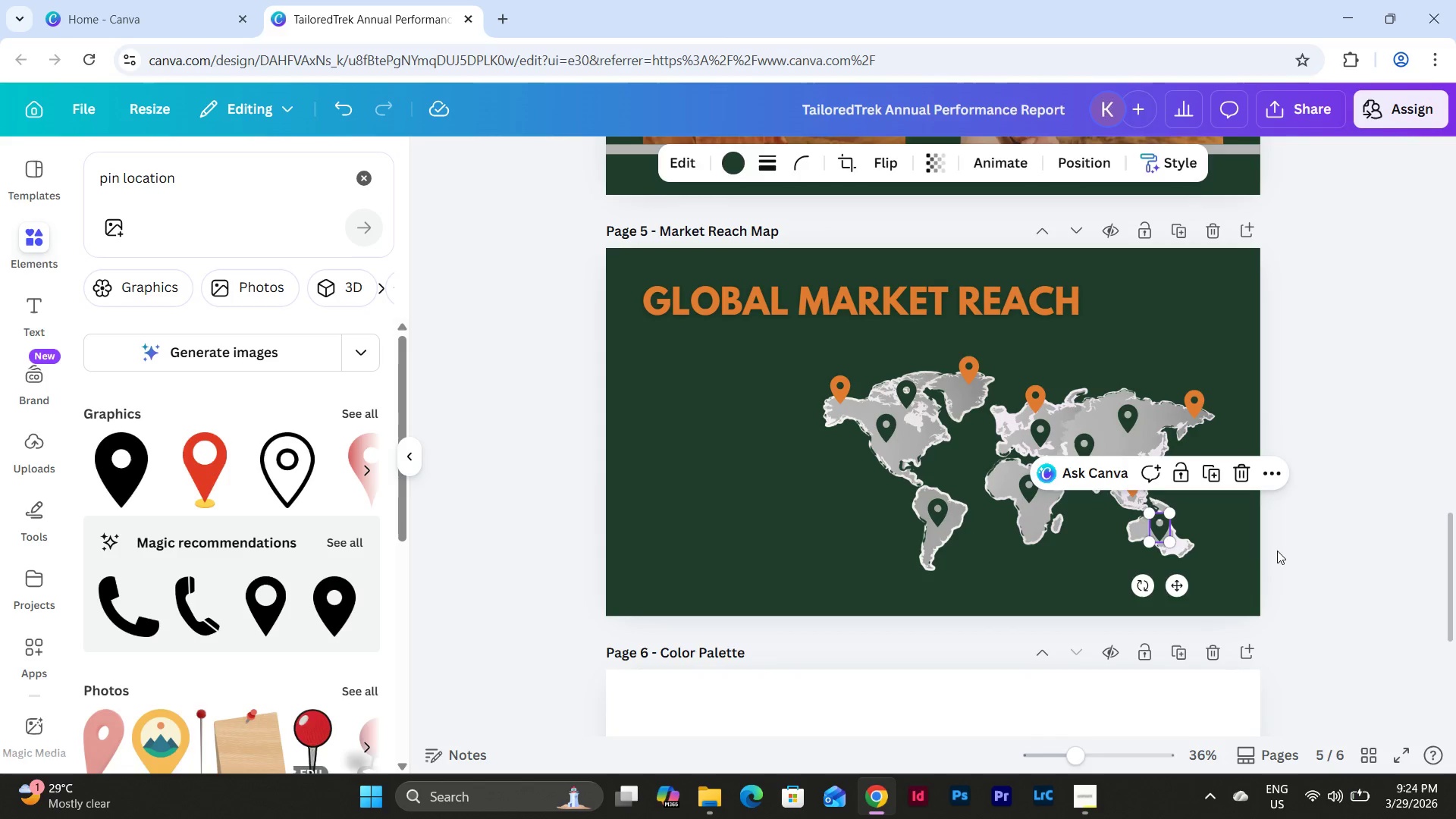 
left_click([1277, 551])
 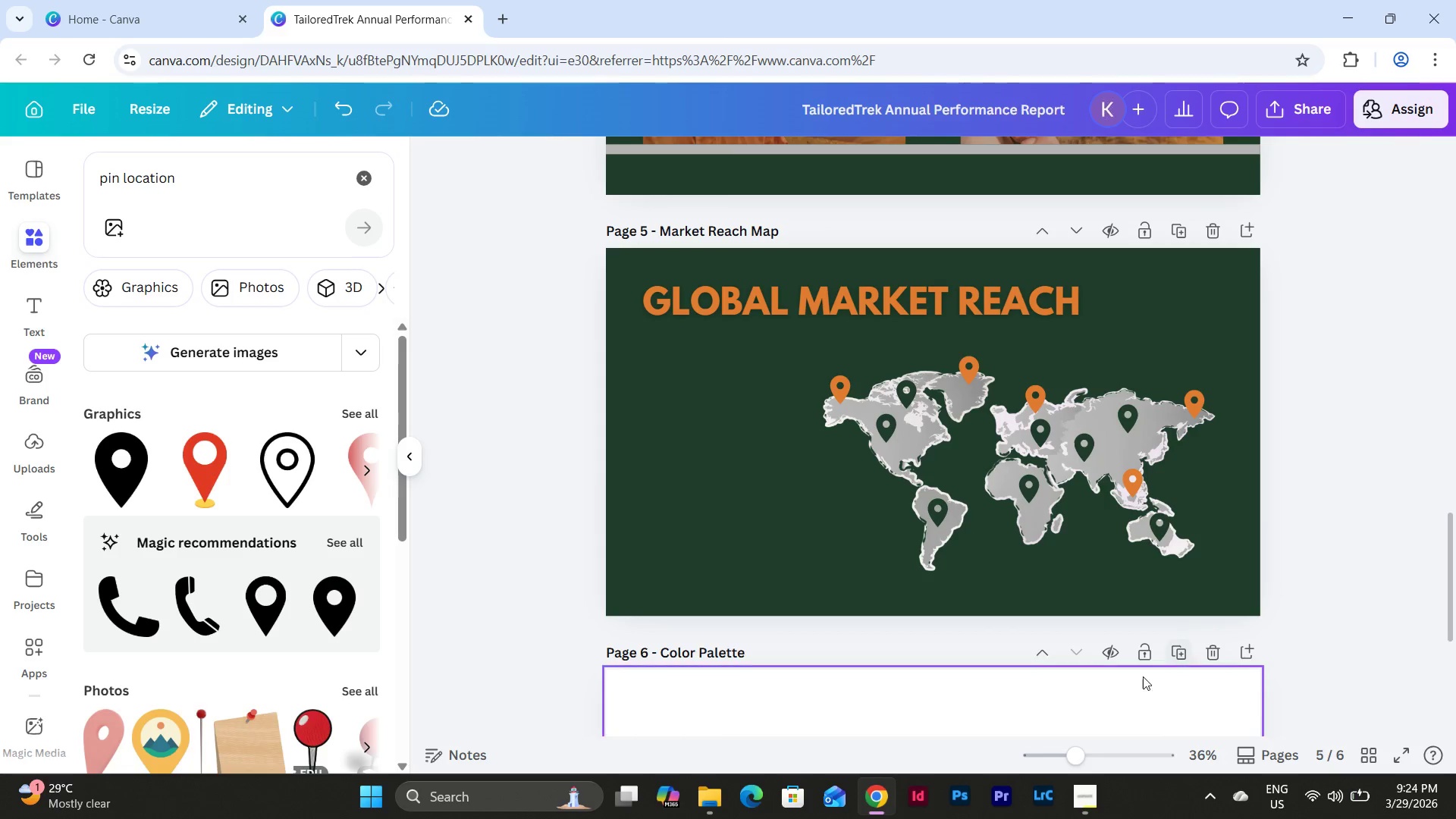 
left_click_drag(start_coordinate=[1087, 746], to_coordinate=[1095, 746])
 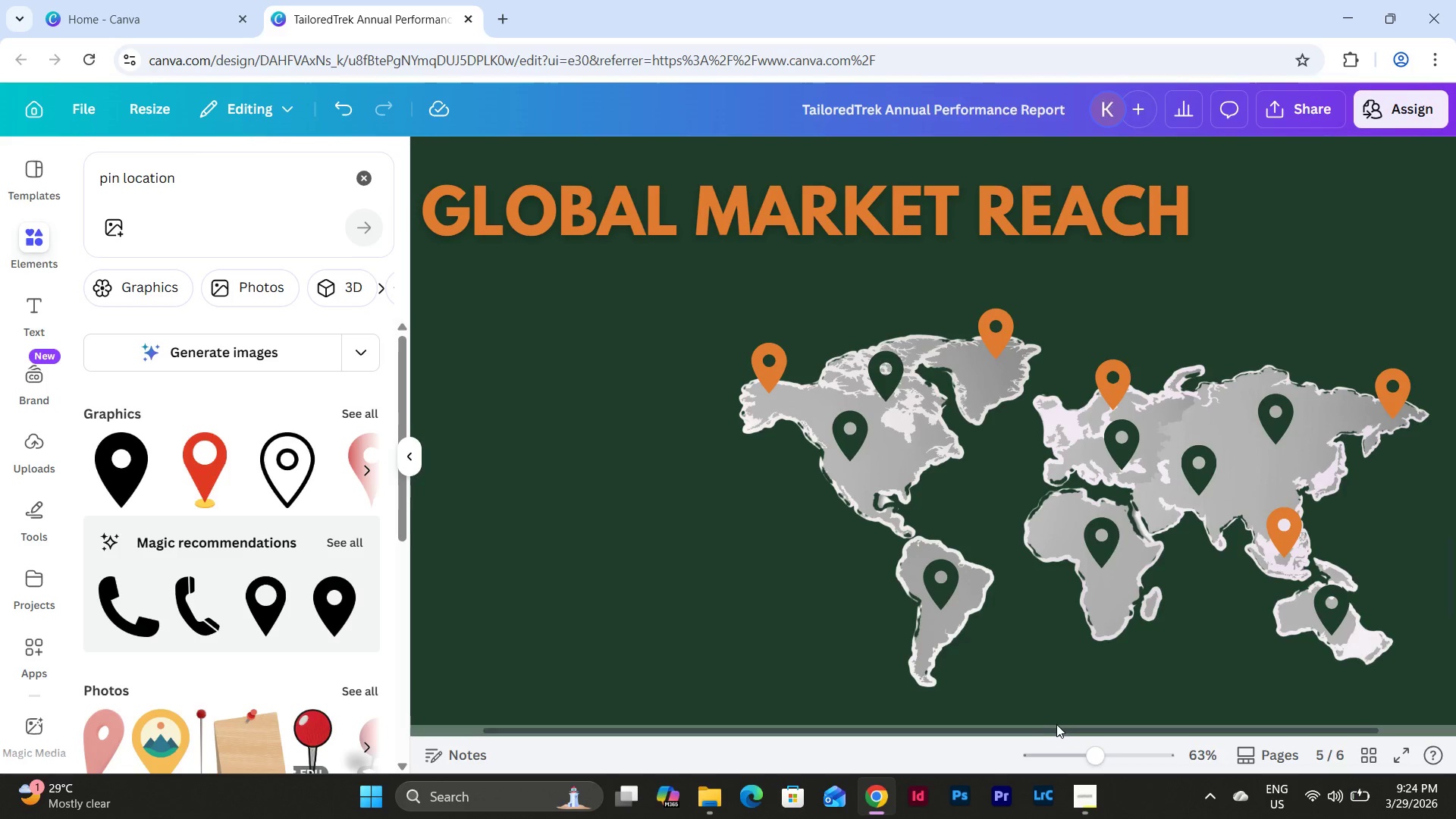 
left_click_drag(start_coordinate=[1056, 724], to_coordinate=[1194, 721])
 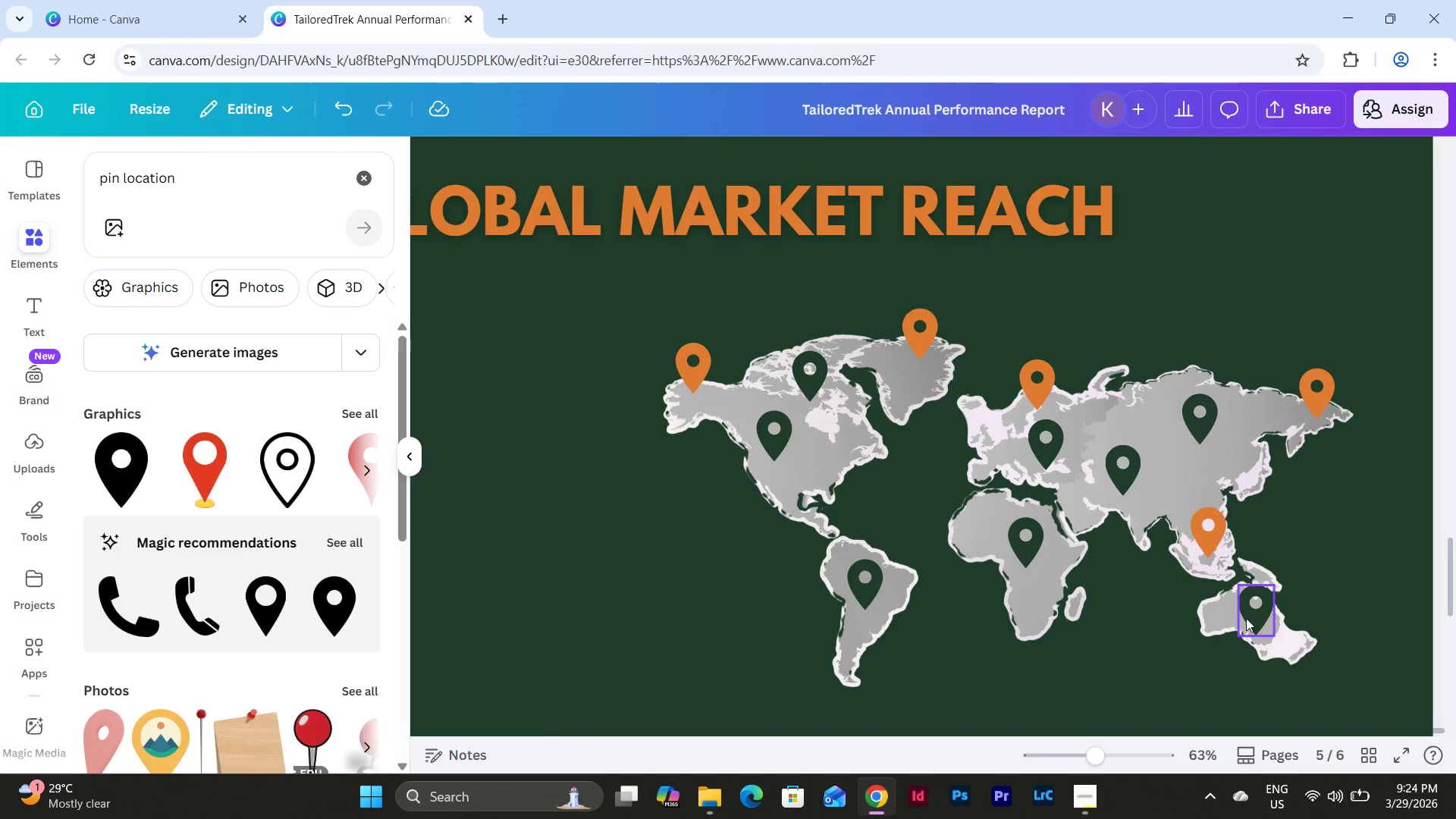 
left_click([1247, 617])
 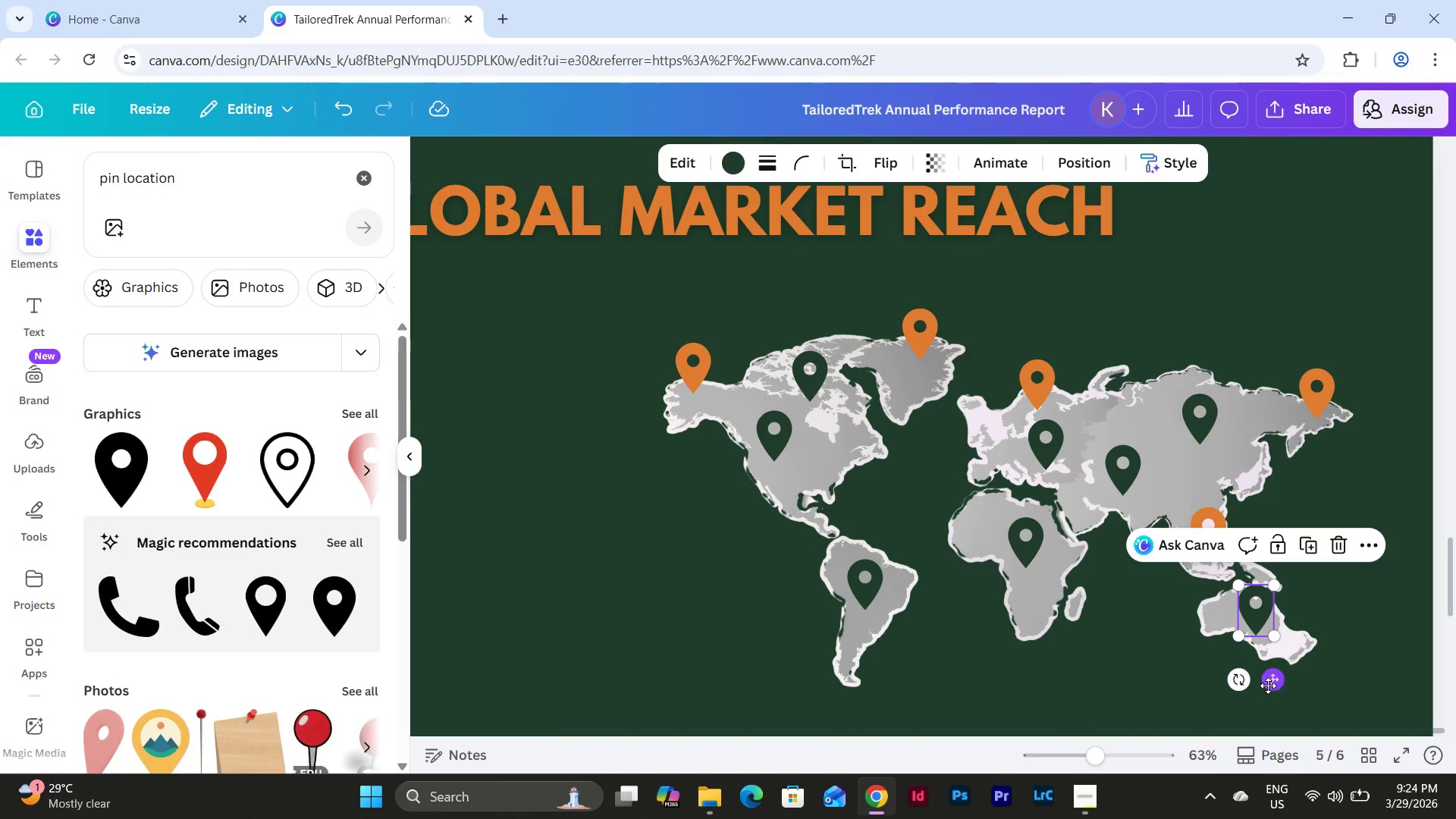 
left_click_drag(start_coordinate=[1268, 682], to_coordinate=[1262, 681])
 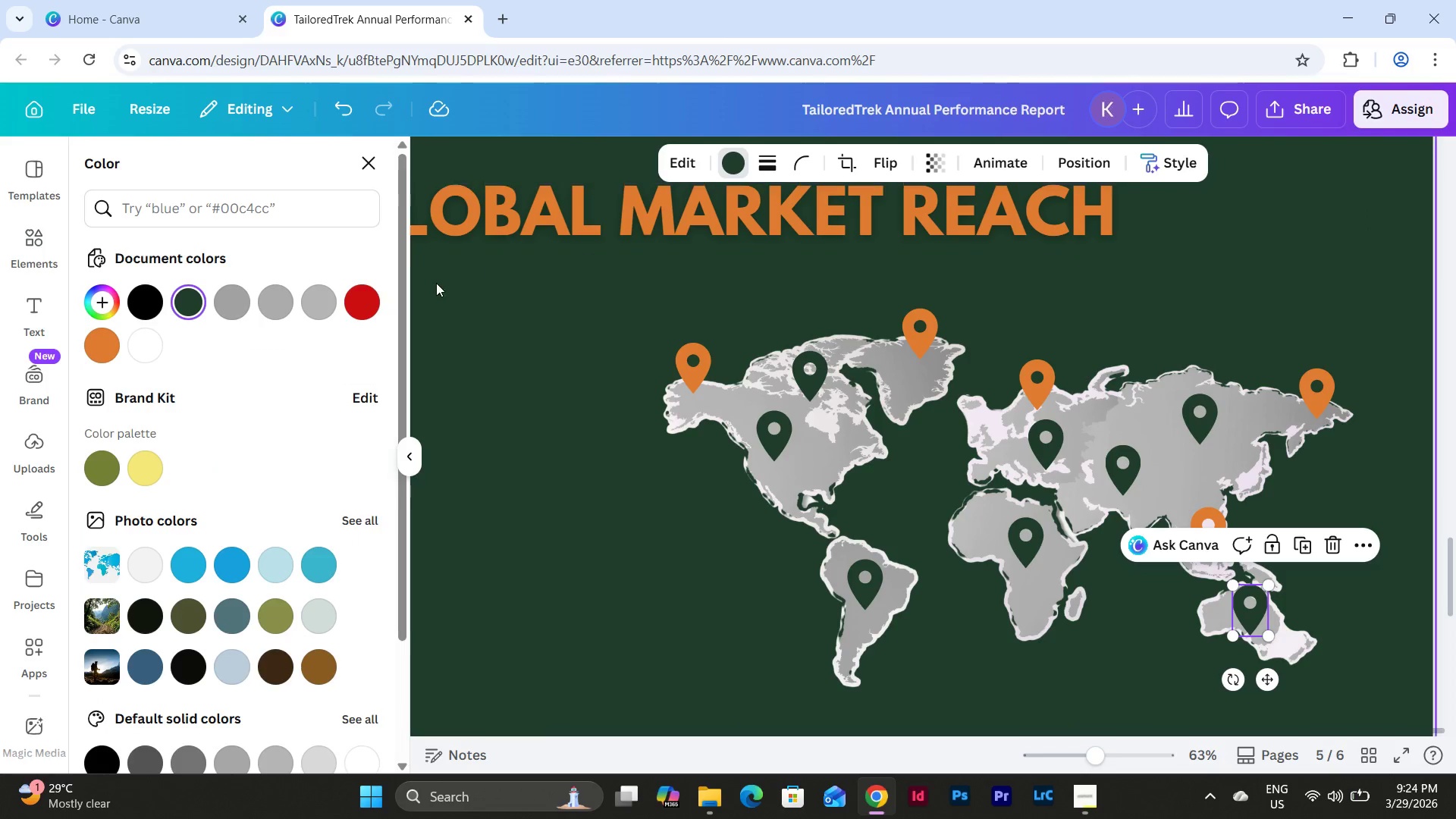 
left_click([356, 300])
 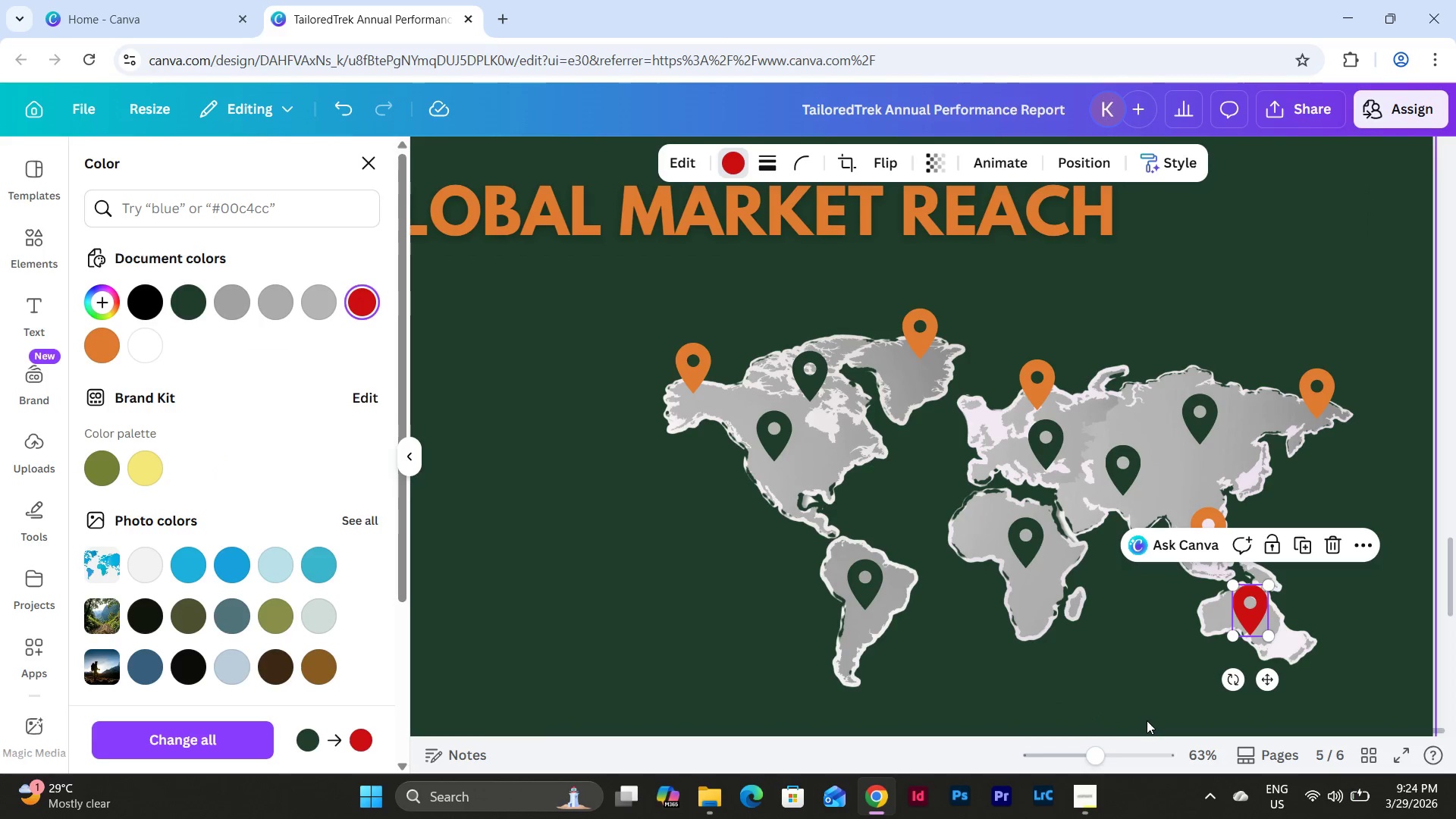 
left_click_drag(start_coordinate=[1090, 757], to_coordinate=[1083, 753])
 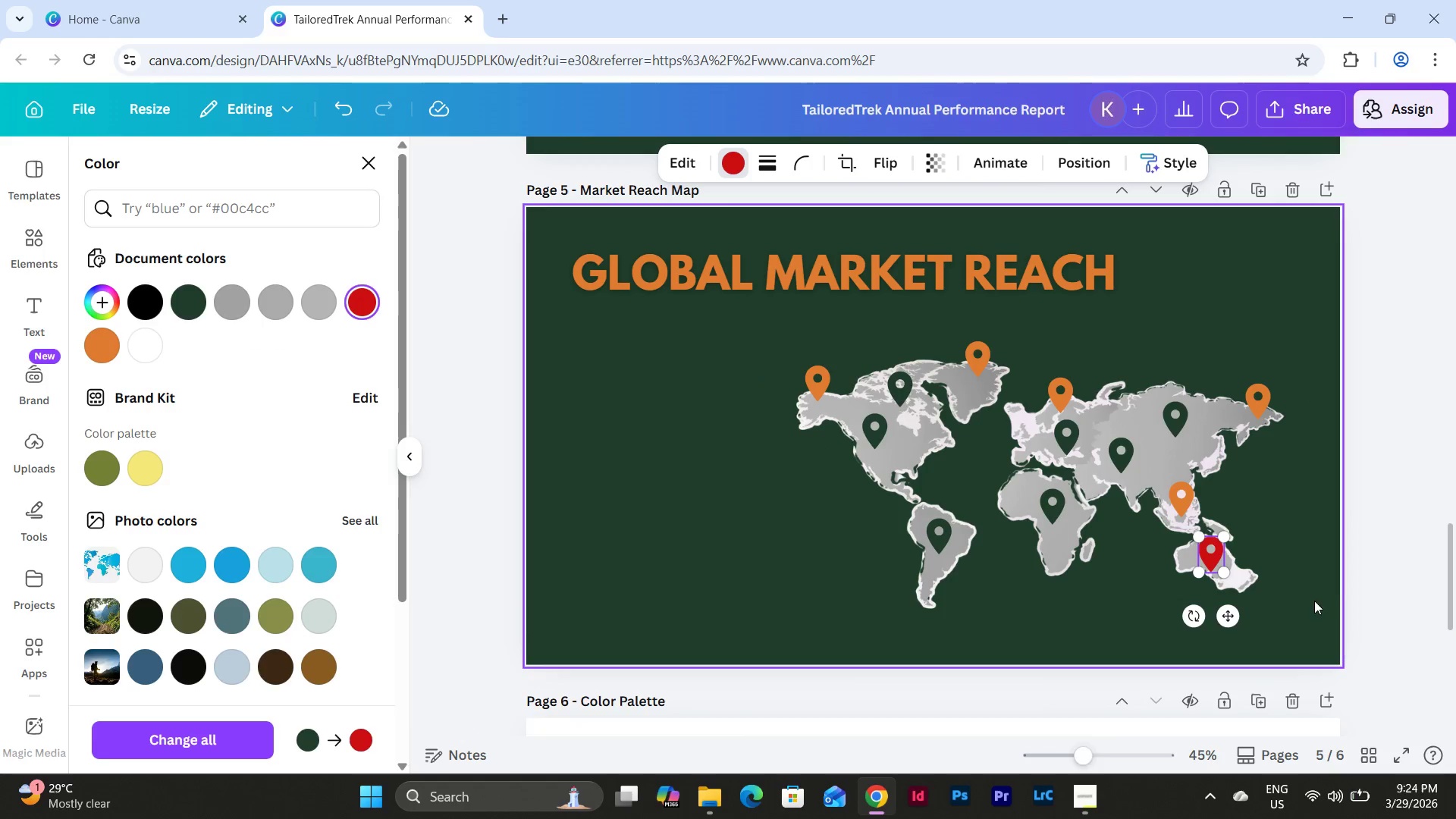 
left_click([1331, 580])
 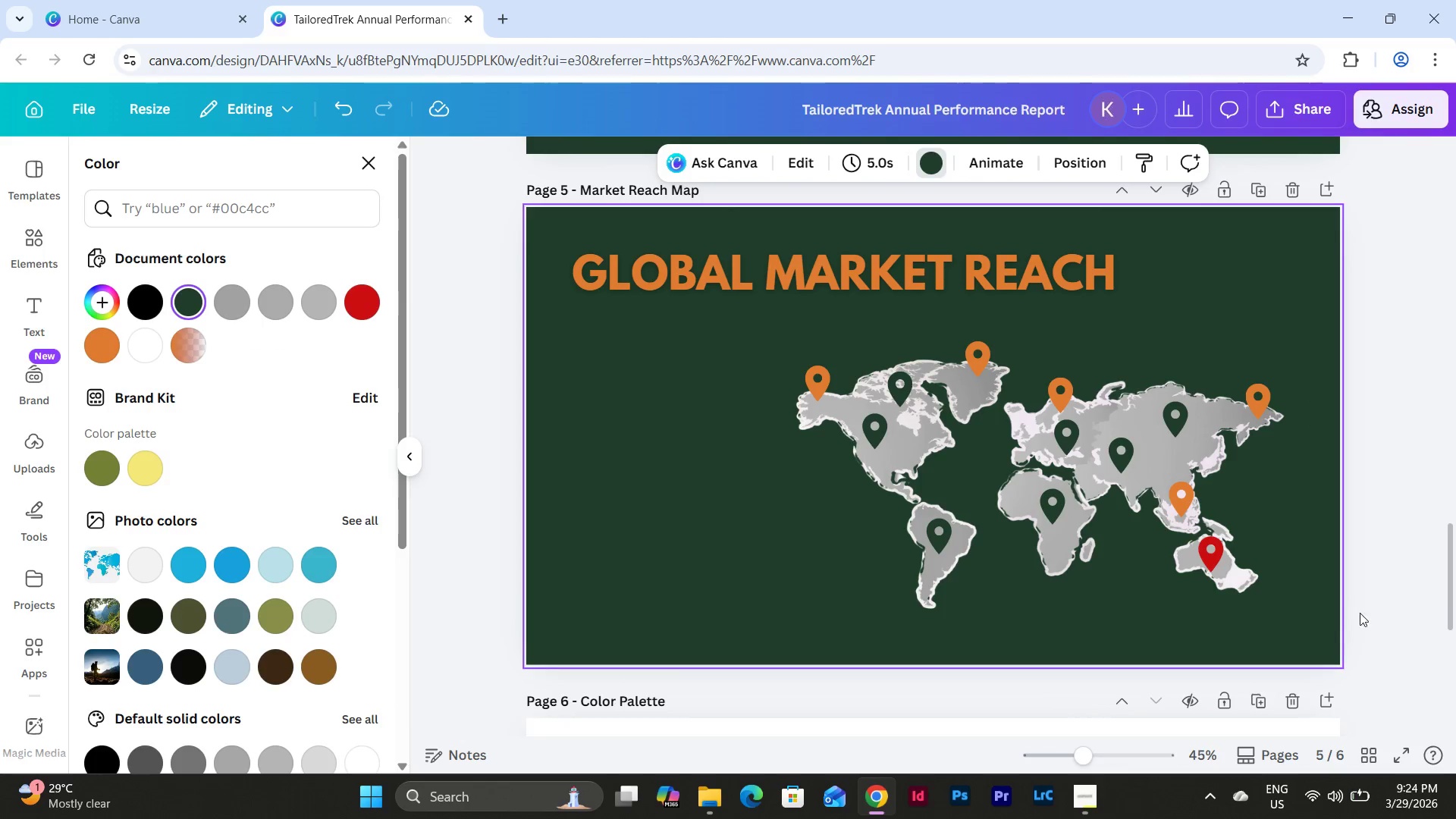 
left_click_drag(start_coordinate=[1368, 628], to_coordinate=[736, 335])
 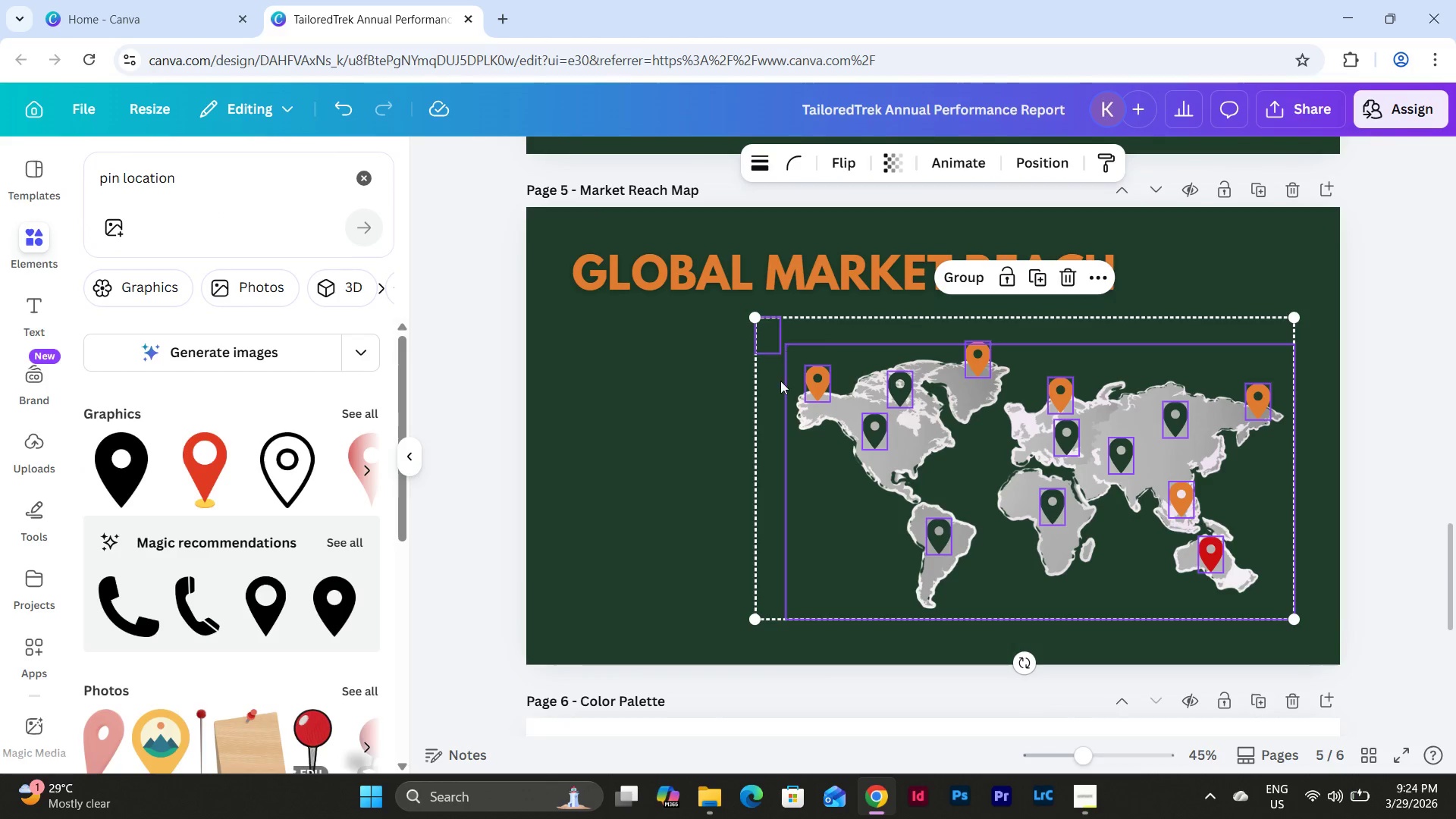 
left_click([690, 366])
 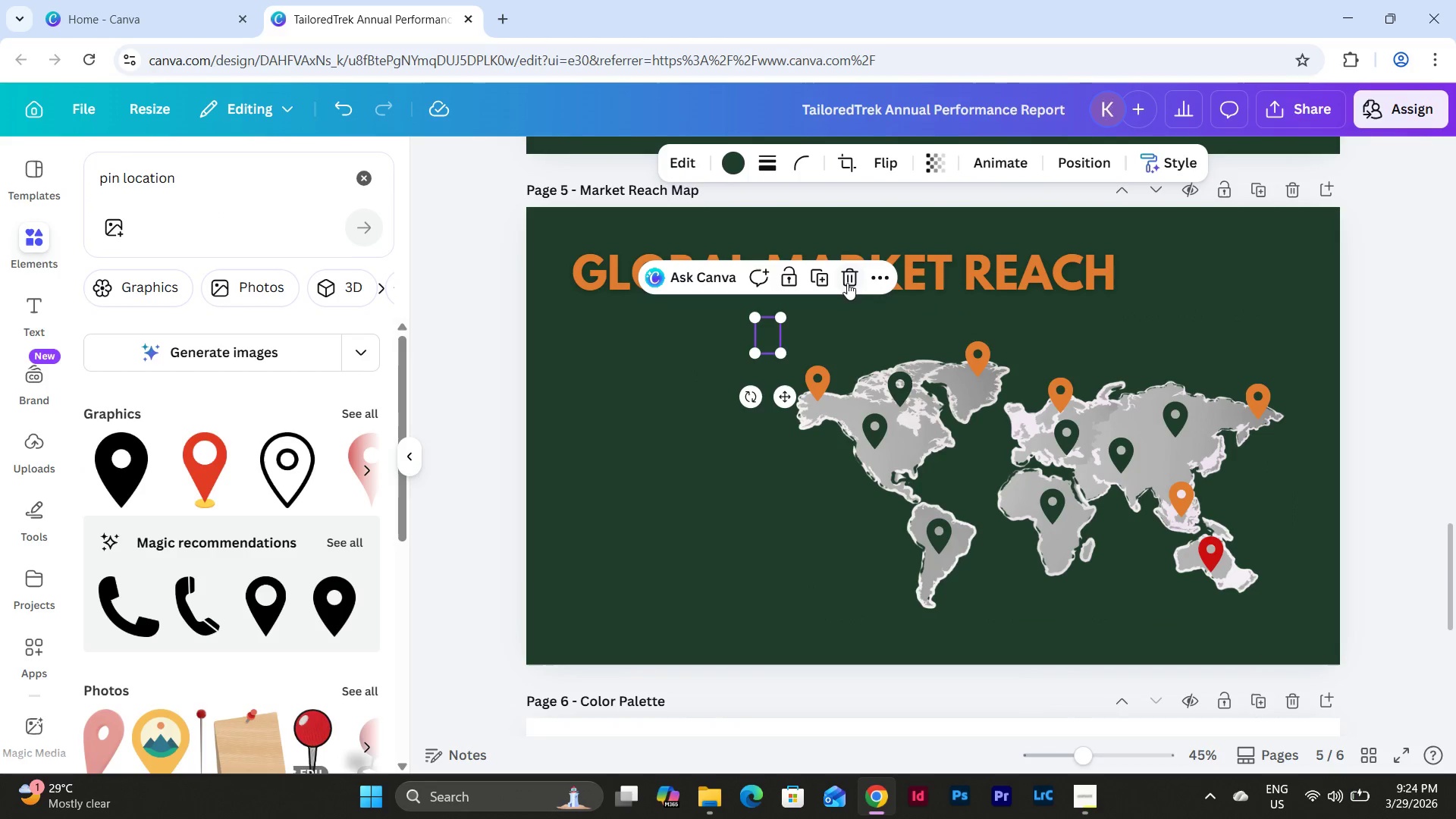 
left_click([824, 273])
 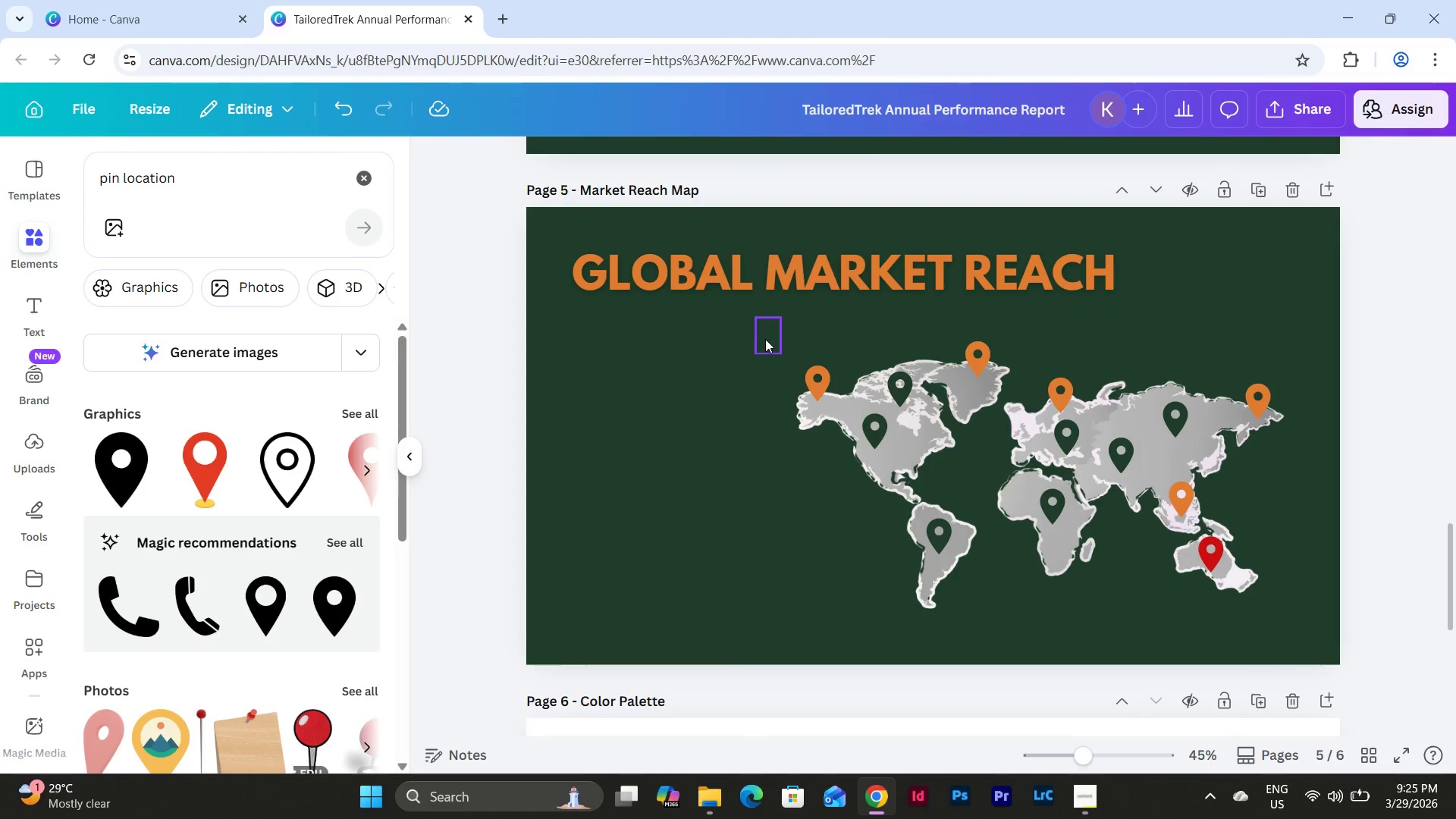 
left_click([853, 278])
 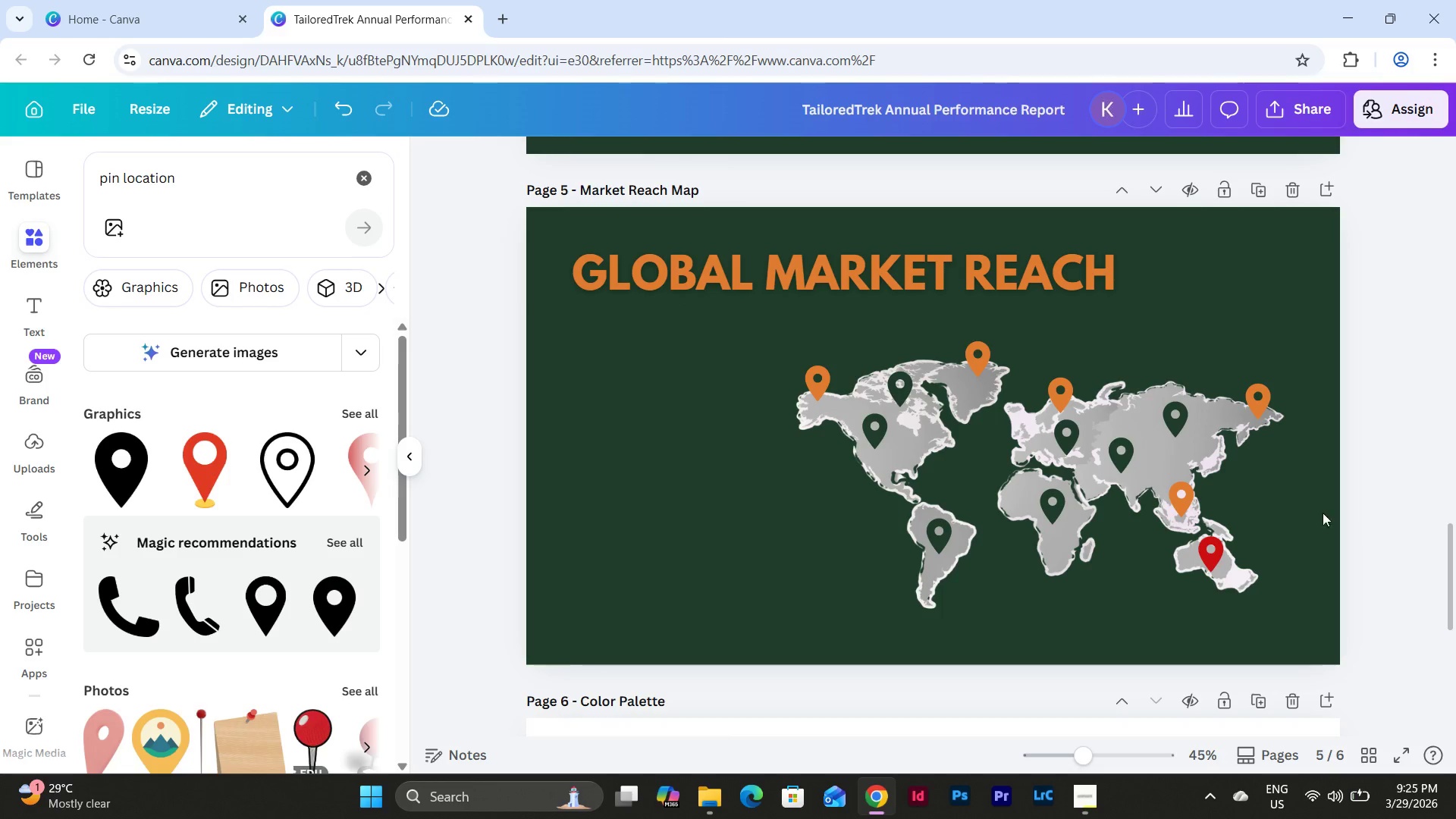 
left_click([1113, 452])
 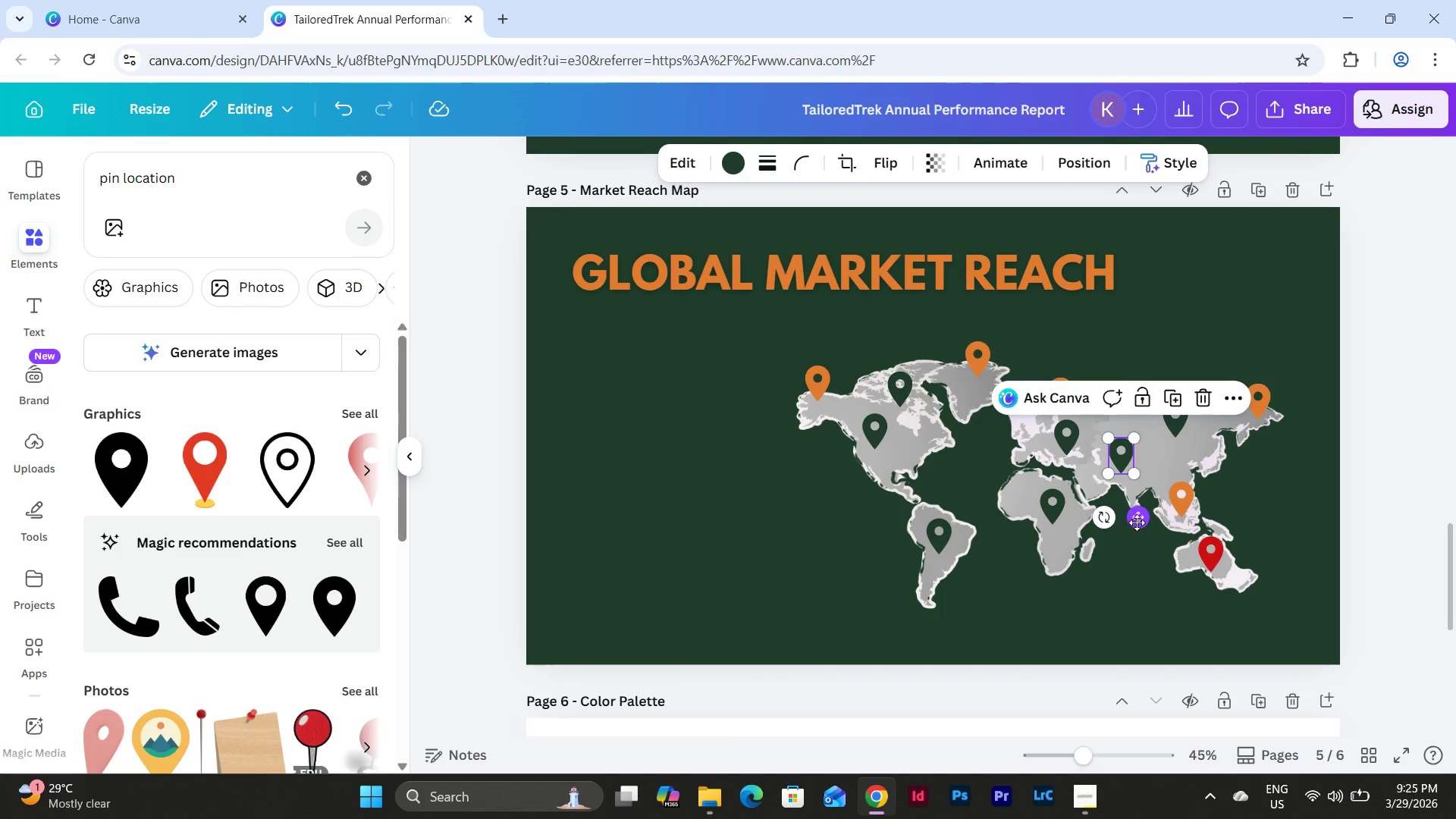 
left_click_drag(start_coordinate=[1141, 519], to_coordinate=[1147, 519])
 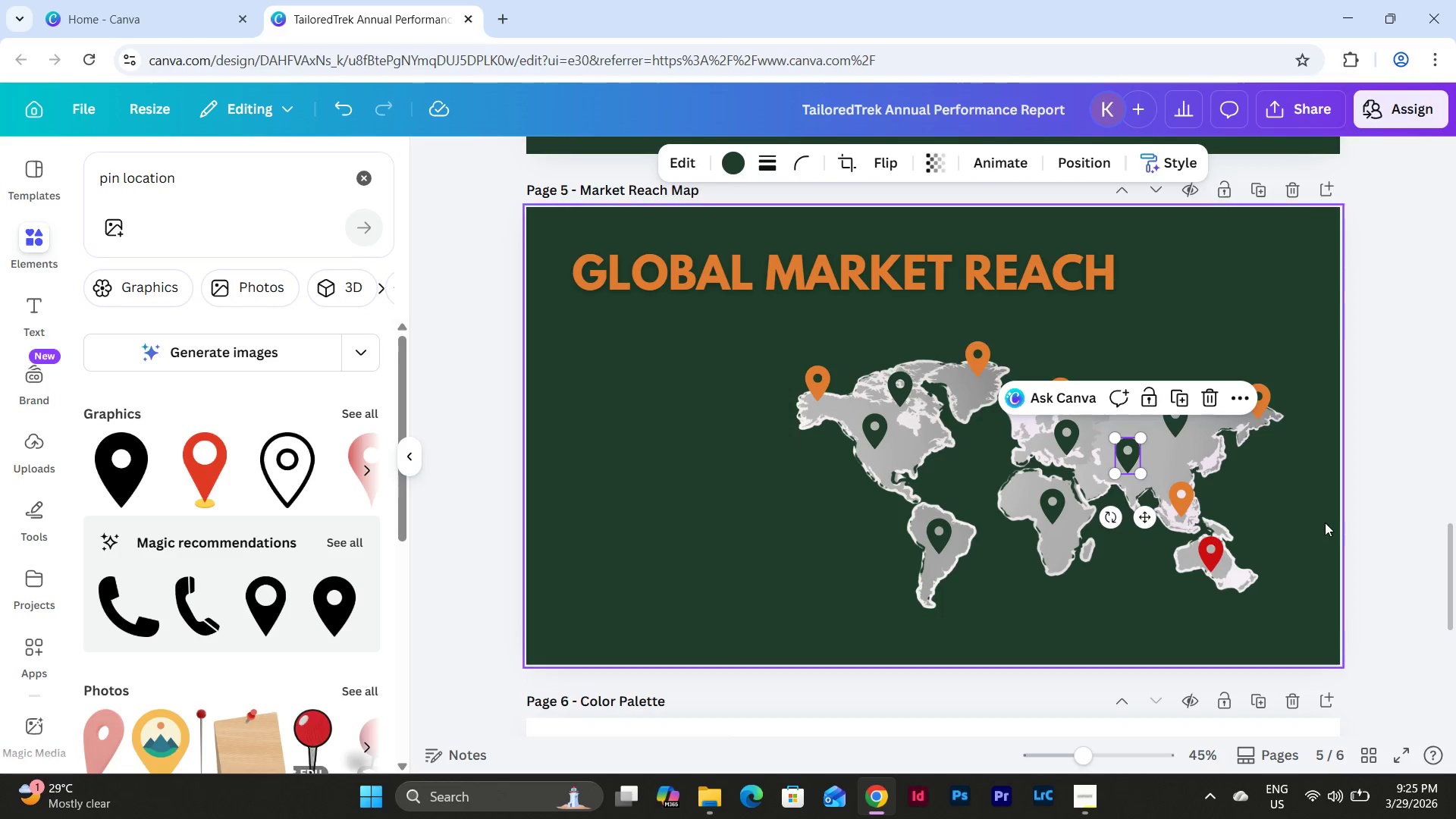 
left_click([1325, 519])
 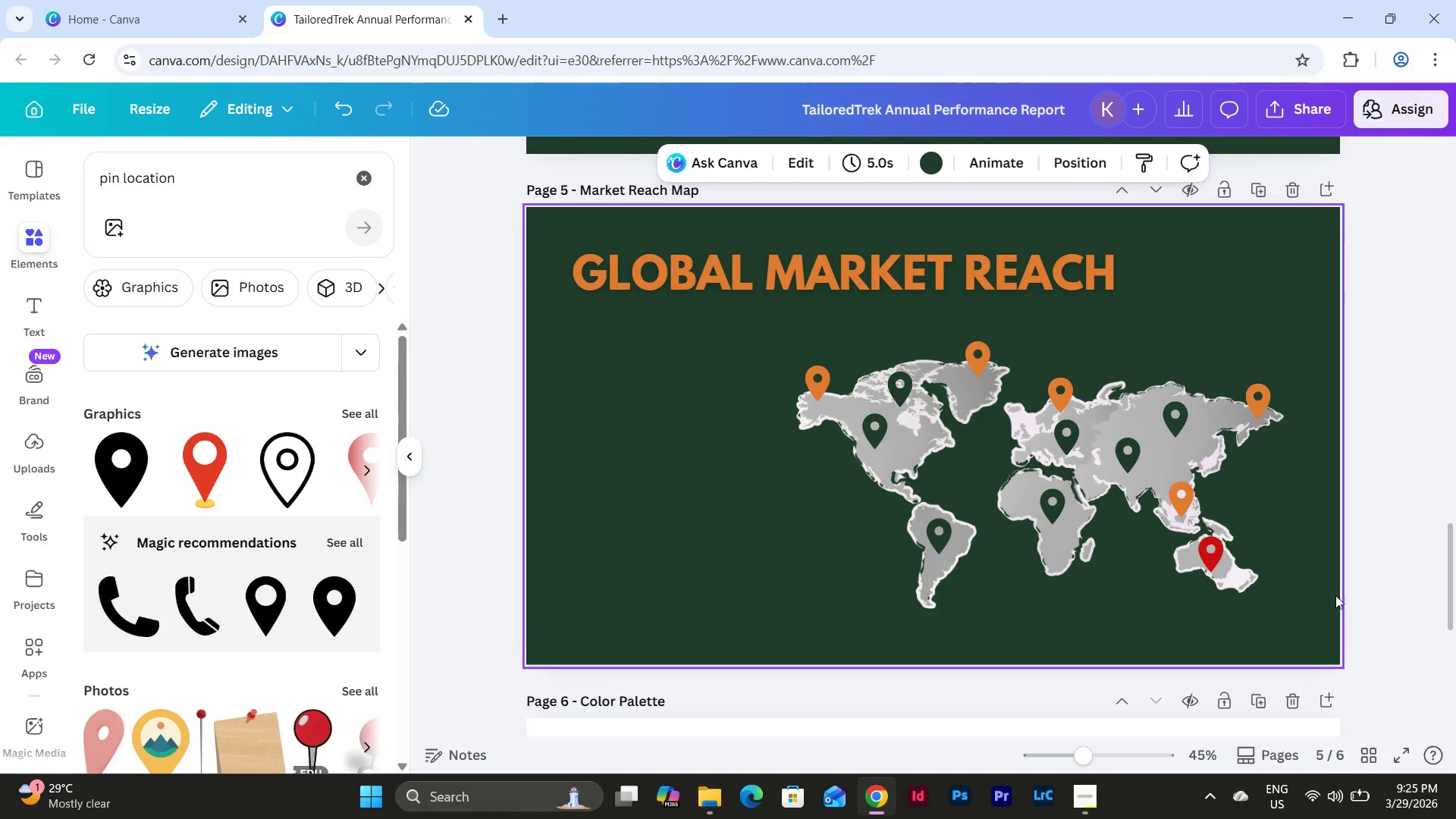 
left_click_drag(start_coordinate=[1389, 629], to_coordinate=[767, 334])
 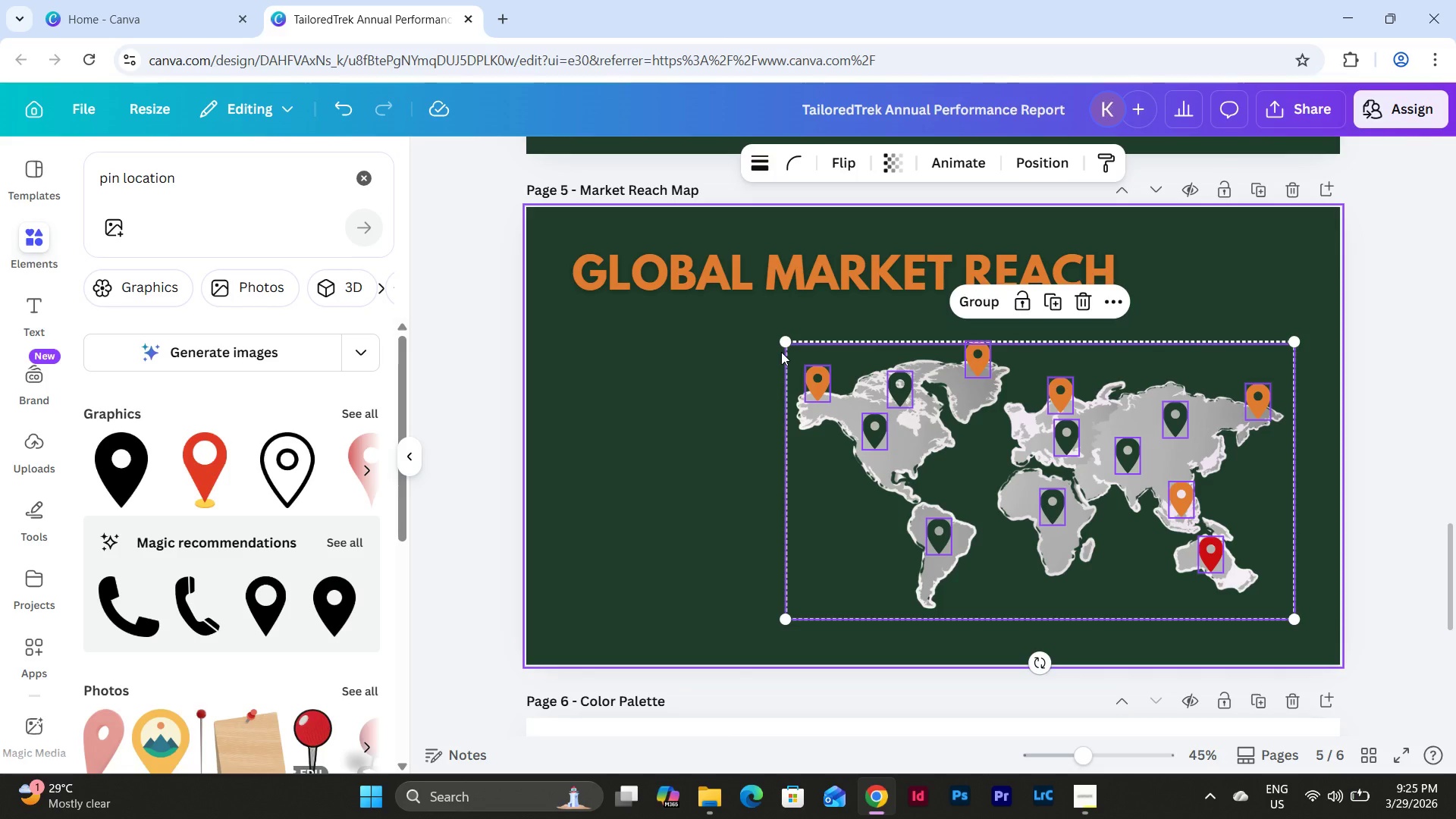 
left_click_drag(start_coordinate=[784, 340], to_coordinate=[795, 322])
 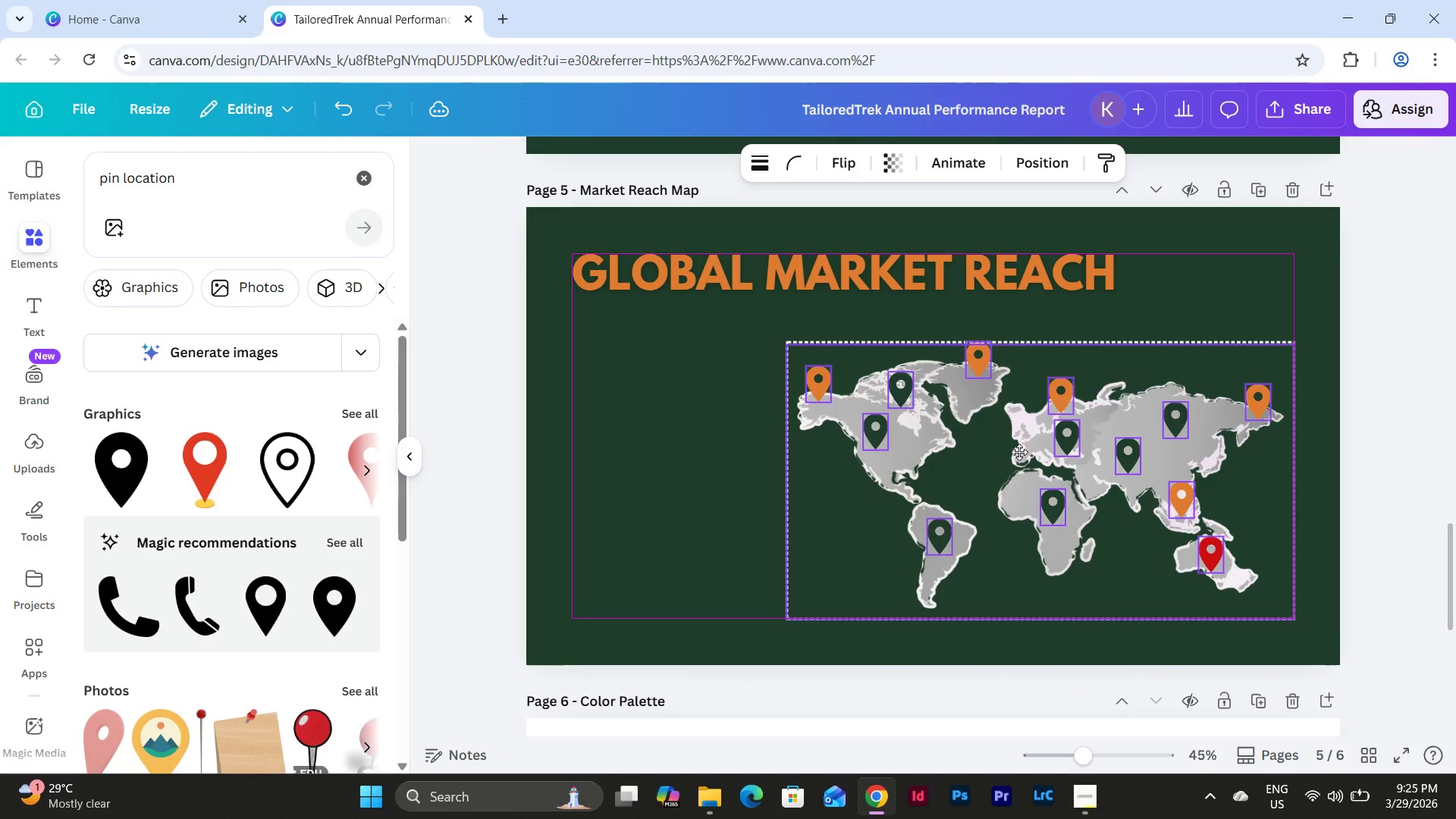 
left_click([1357, 501])
 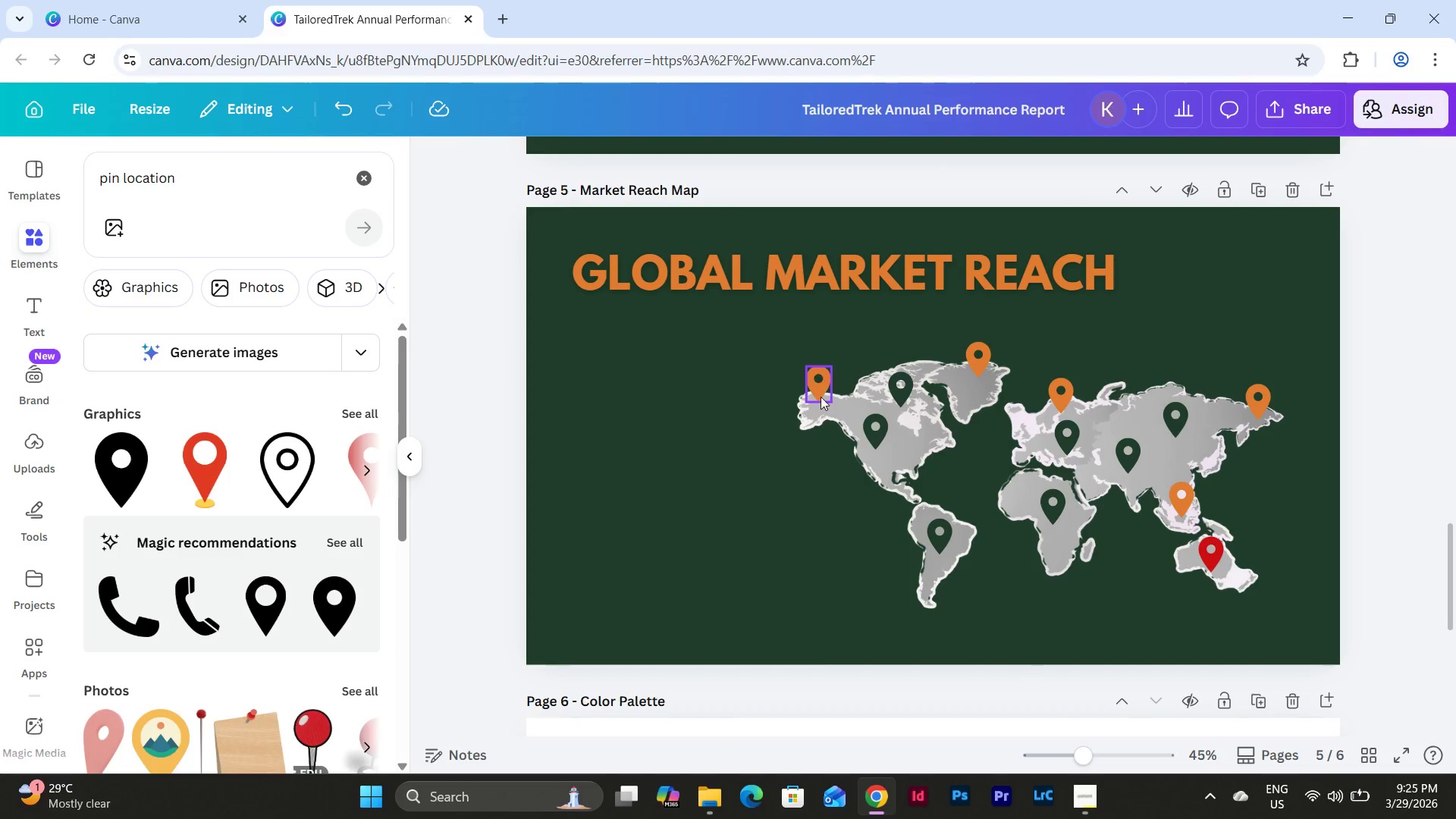 
wait(6.56)
 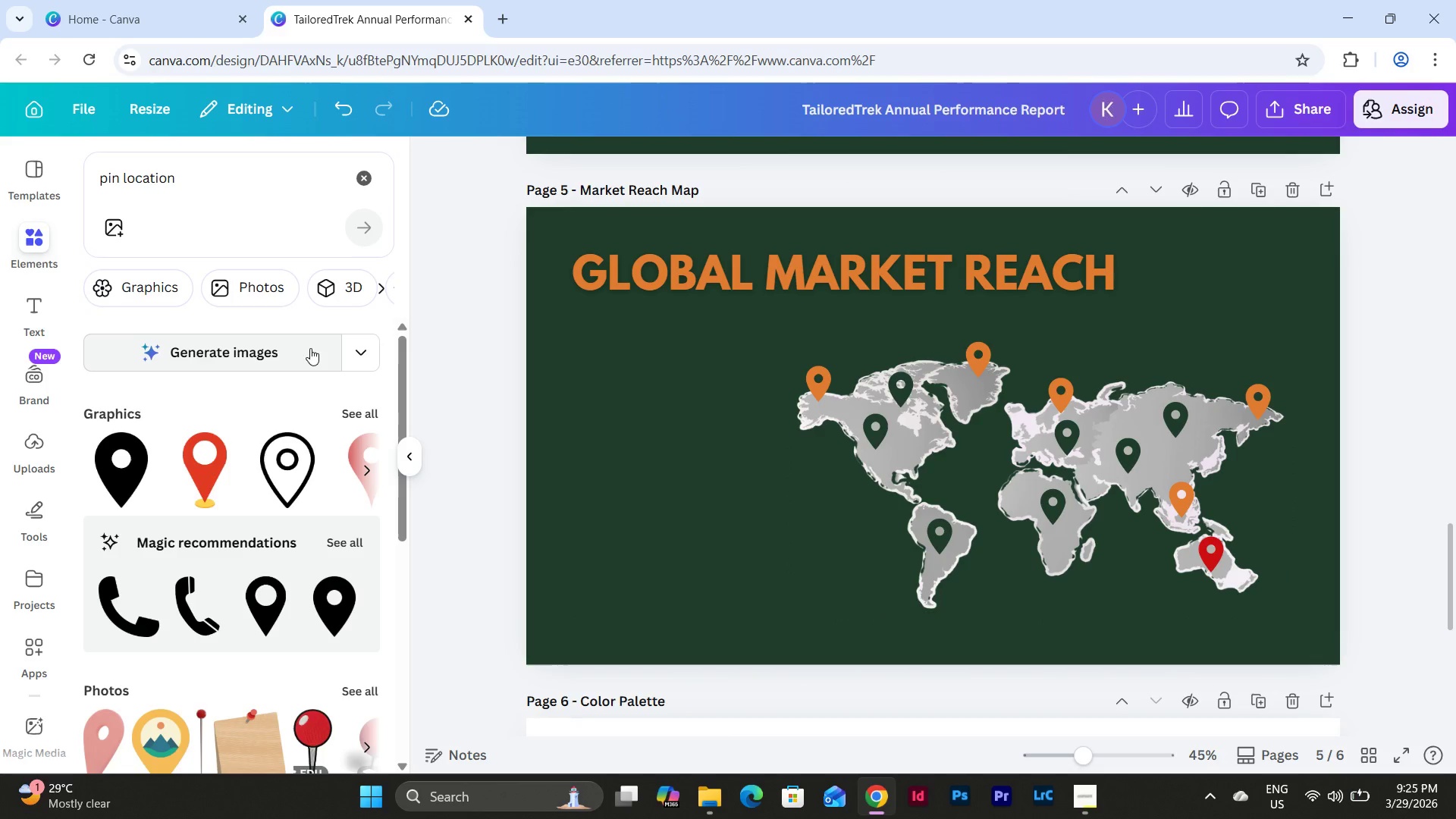 
left_click_drag(start_coordinate=[206, 181], to_coordinate=[35, 171])
 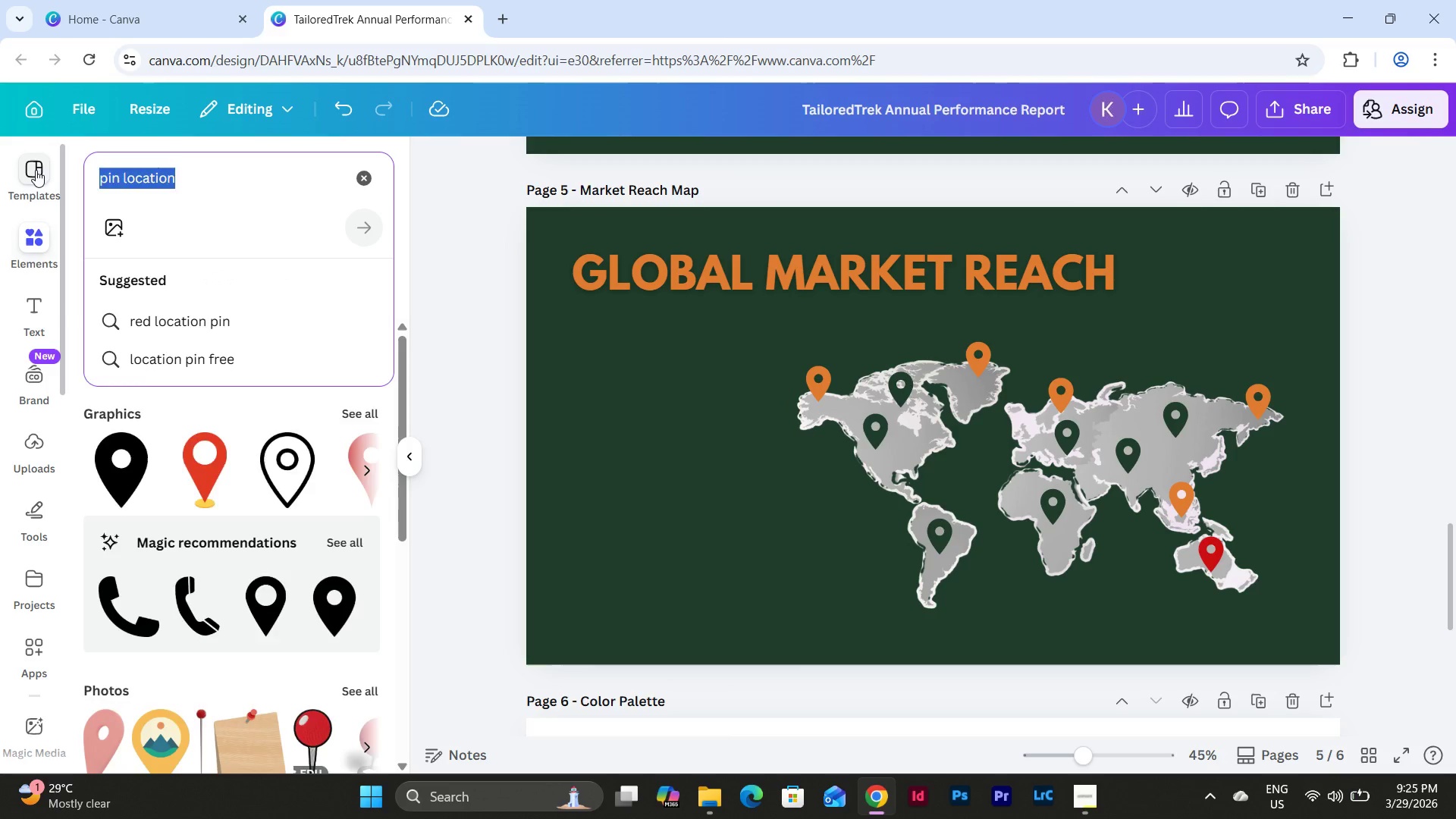 
type(sq)
 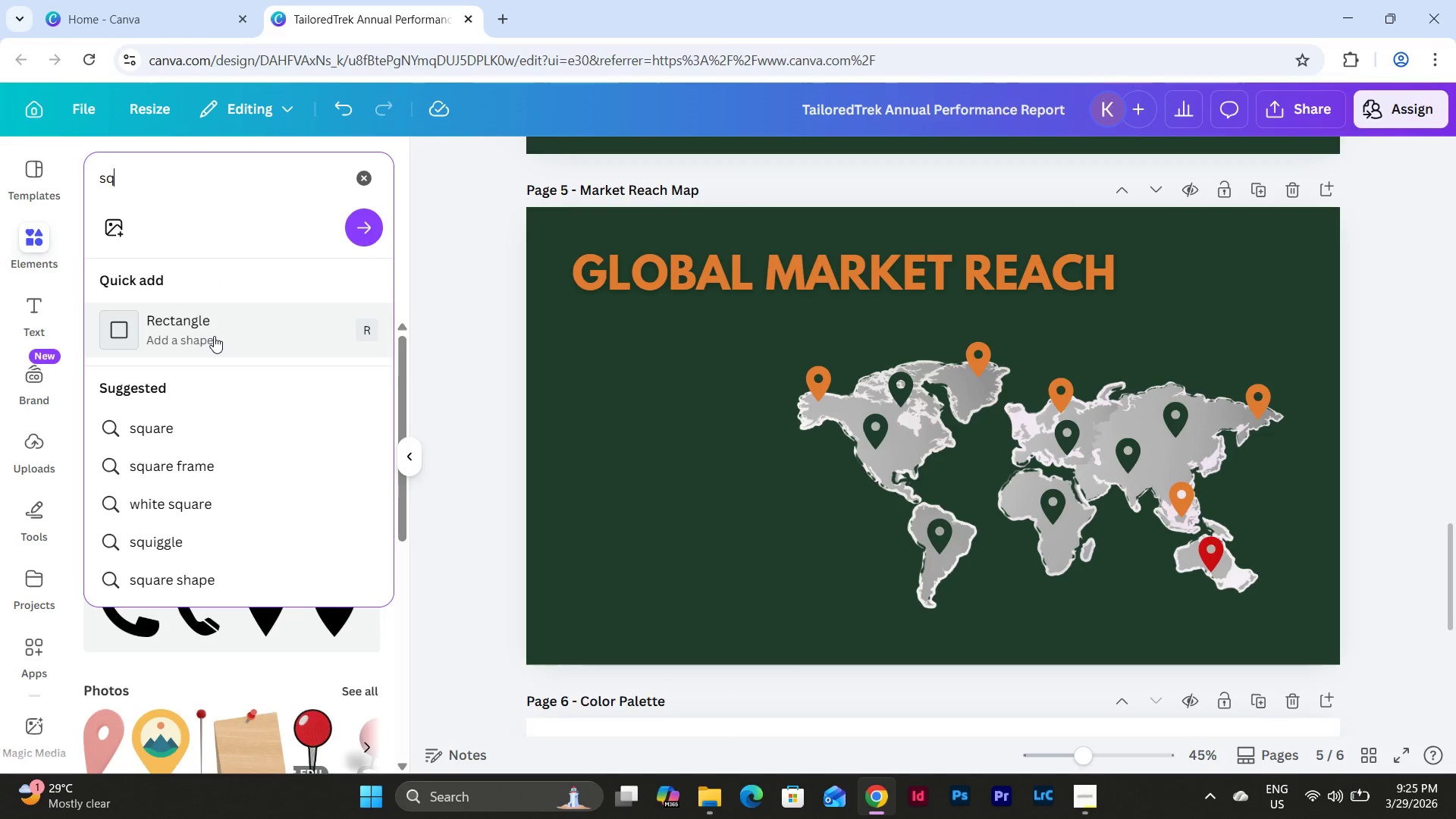 
left_click([214, 336])
 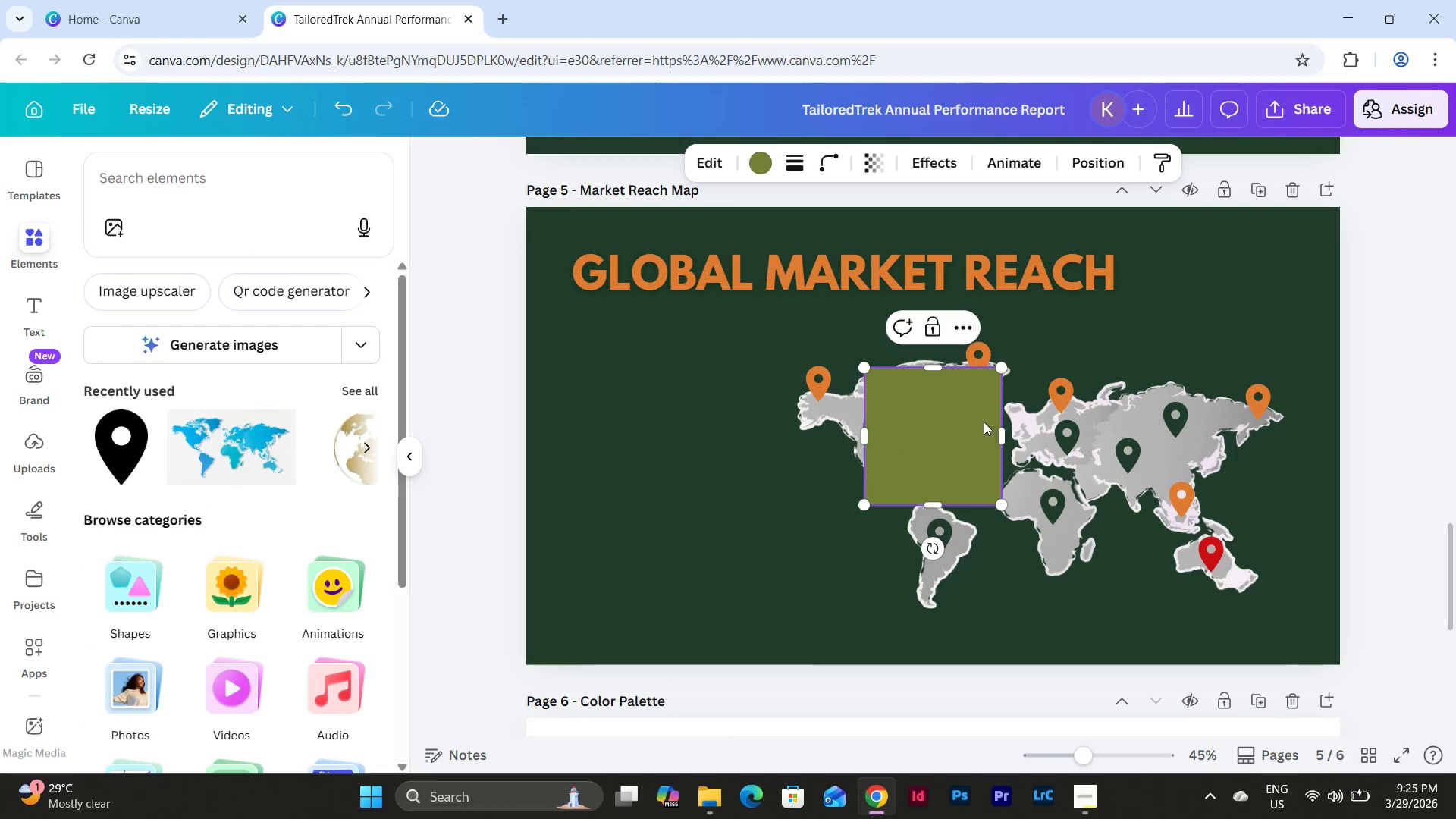 
left_click_drag(start_coordinate=[978, 422], to_coordinate=[689, 413])
 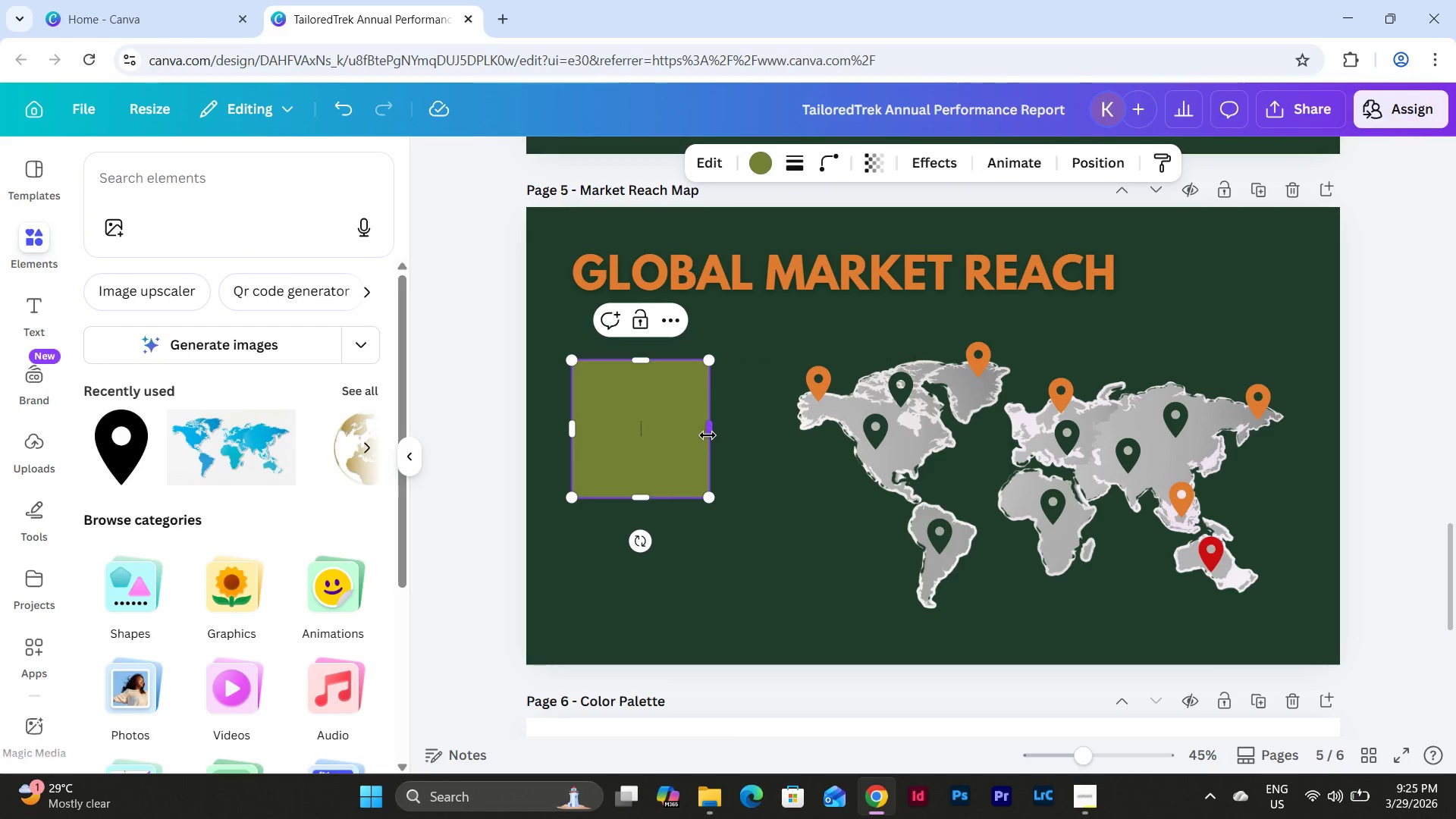 
left_click_drag(start_coordinate=[708, 435], to_coordinate=[629, 431])
 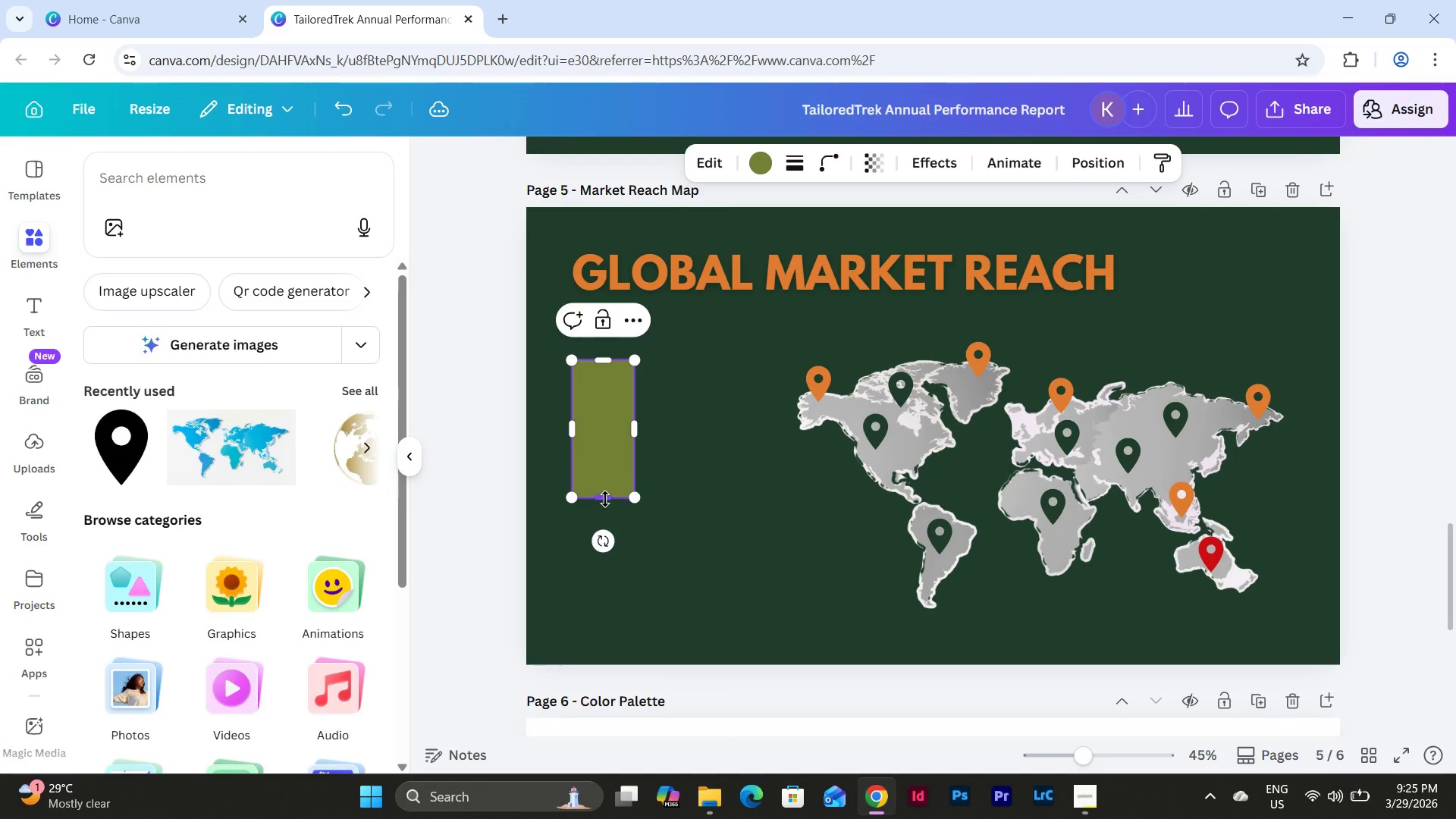 
left_click_drag(start_coordinate=[605, 500], to_coordinate=[603, 391])
 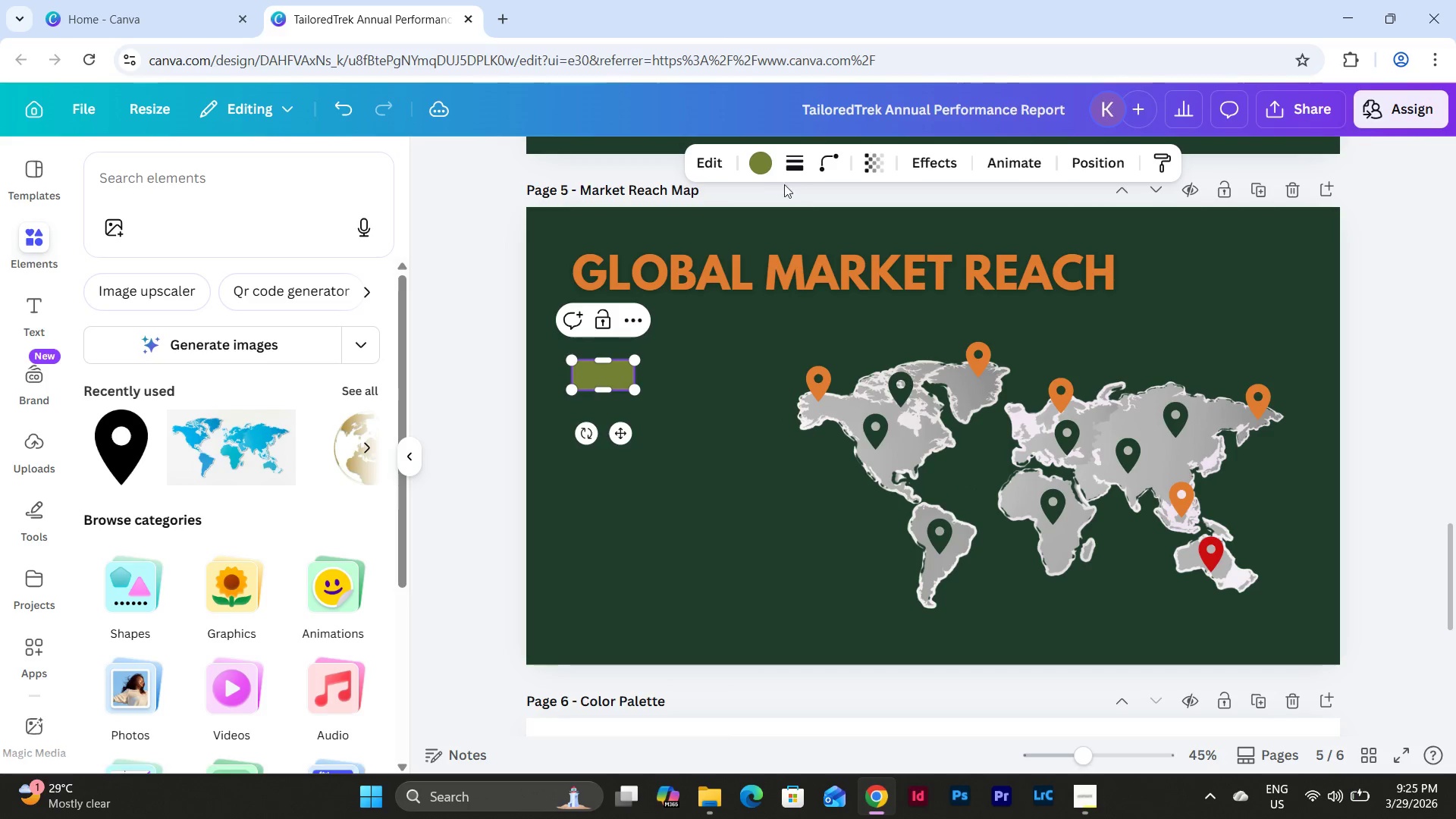 
left_click([760, 157])
 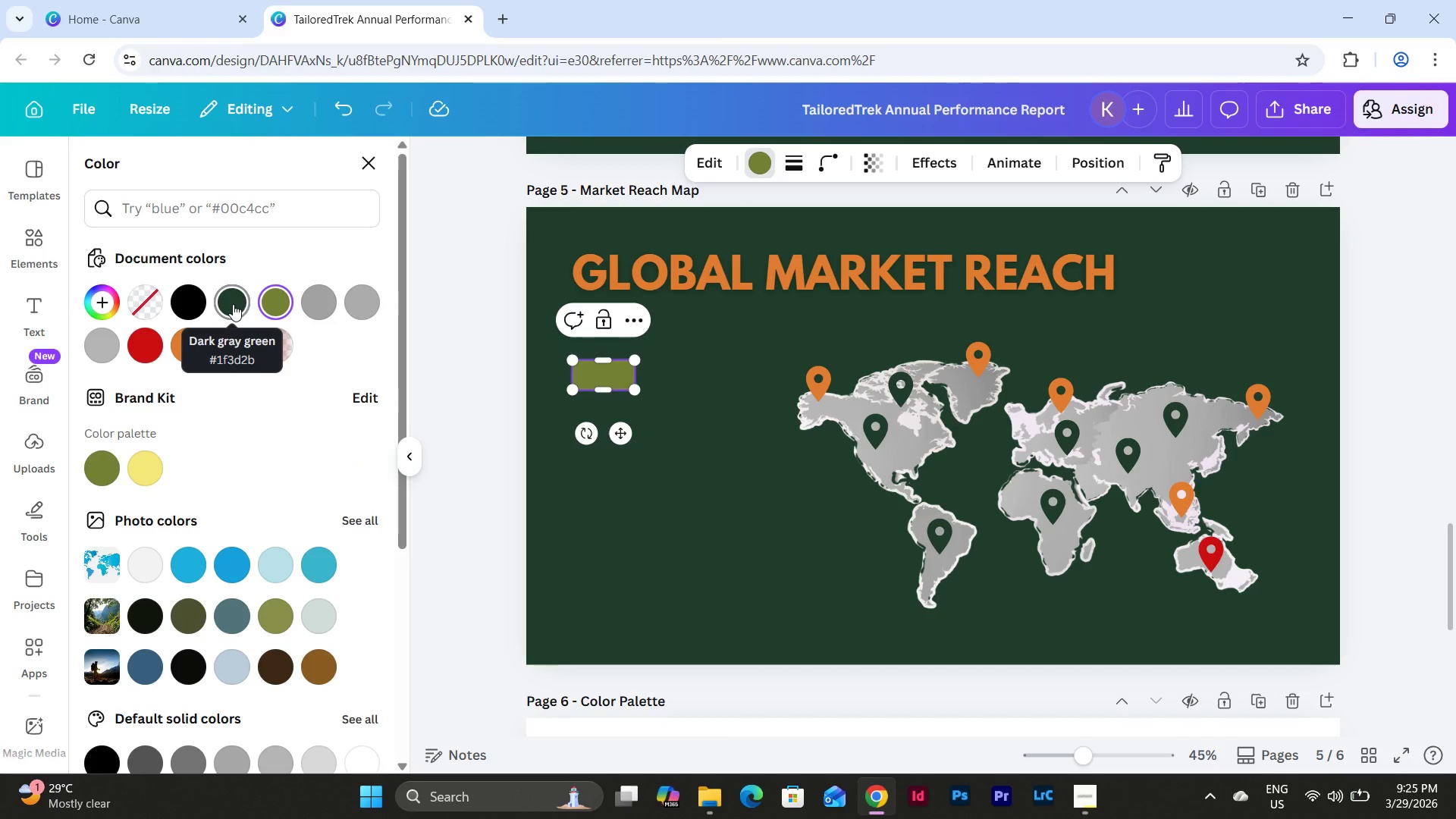 
wait(5.39)
 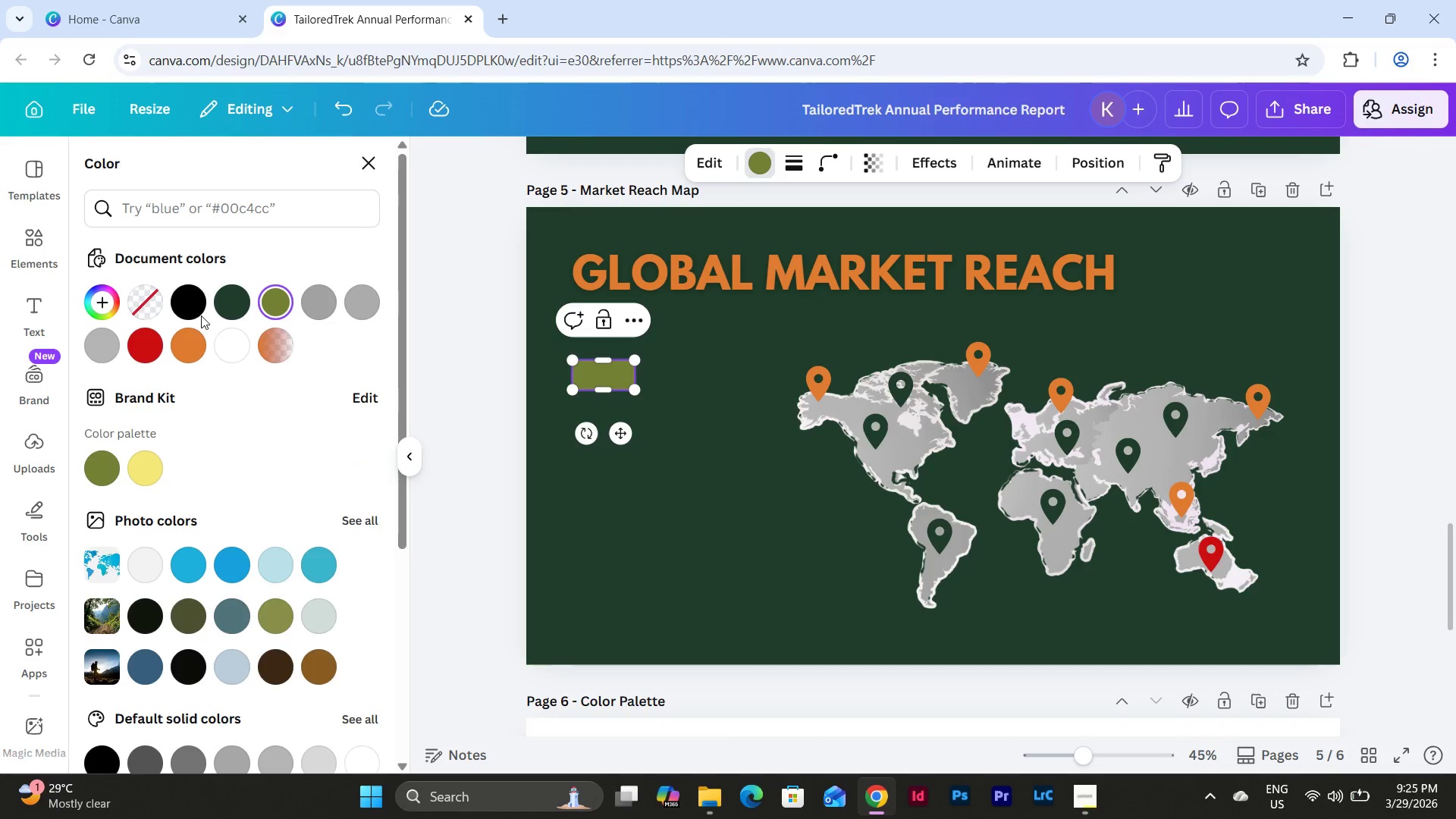 
left_click([233, 304])
 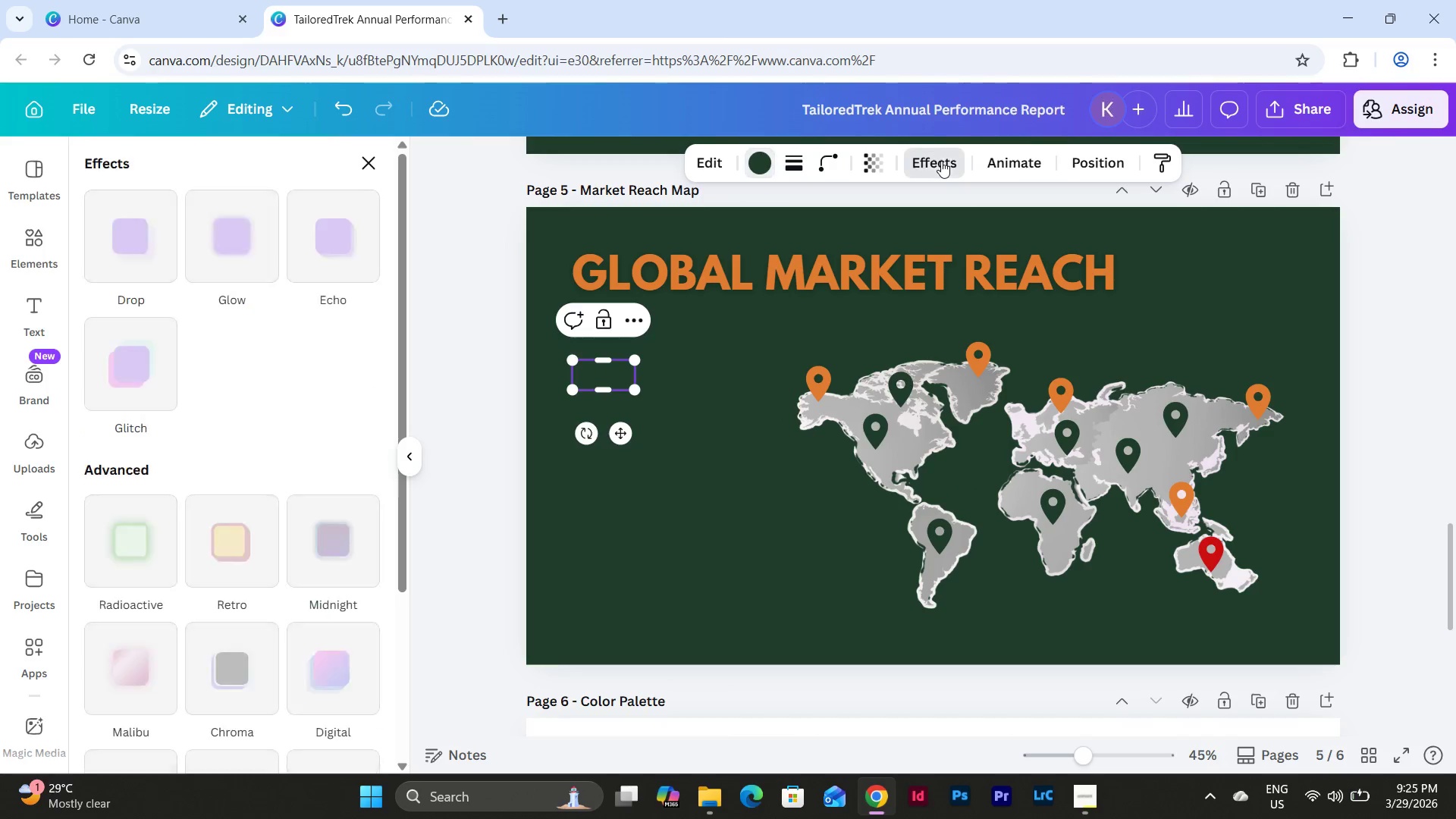 
left_click([322, 246])
 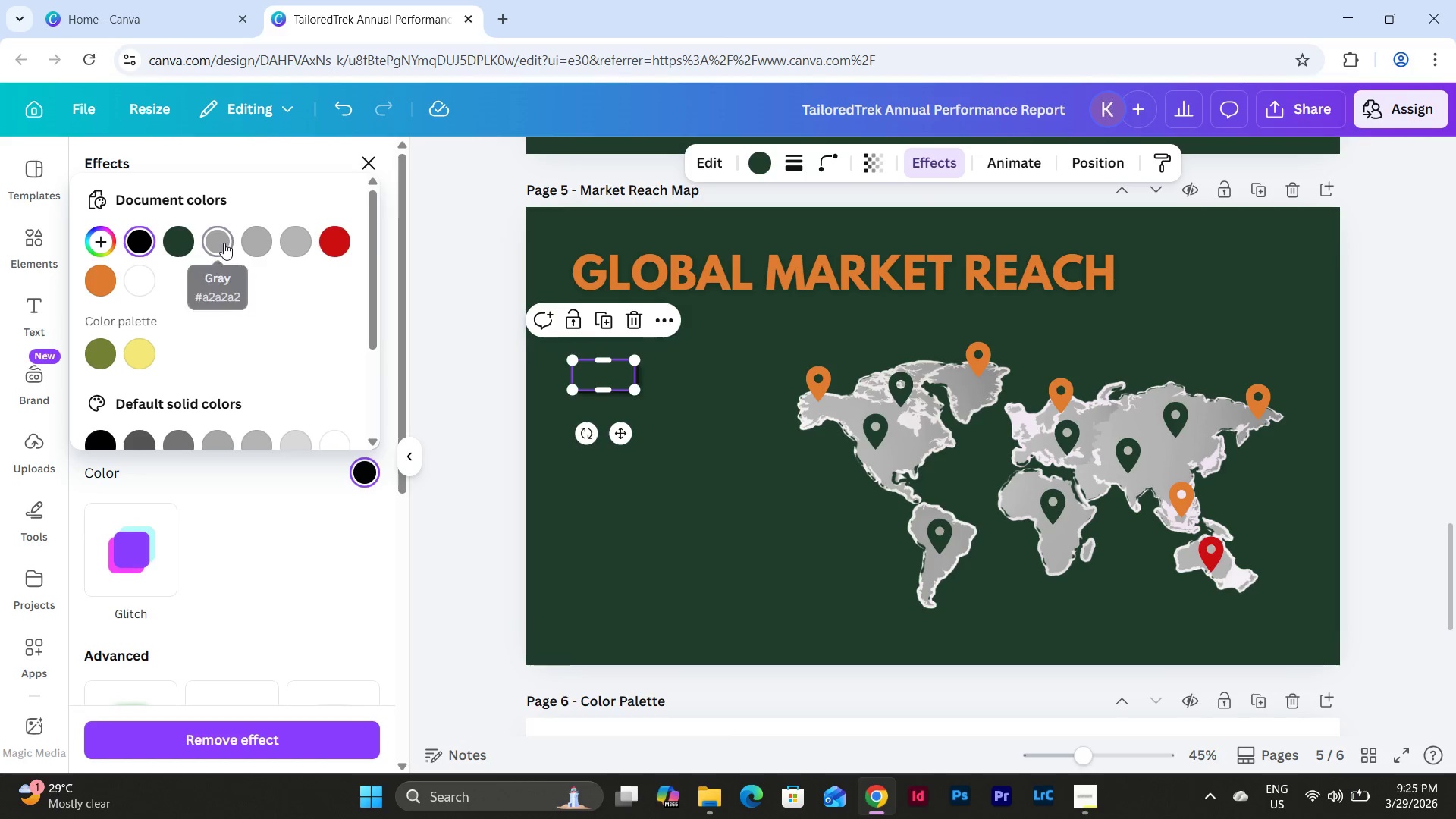 
double_click([715, 470])
 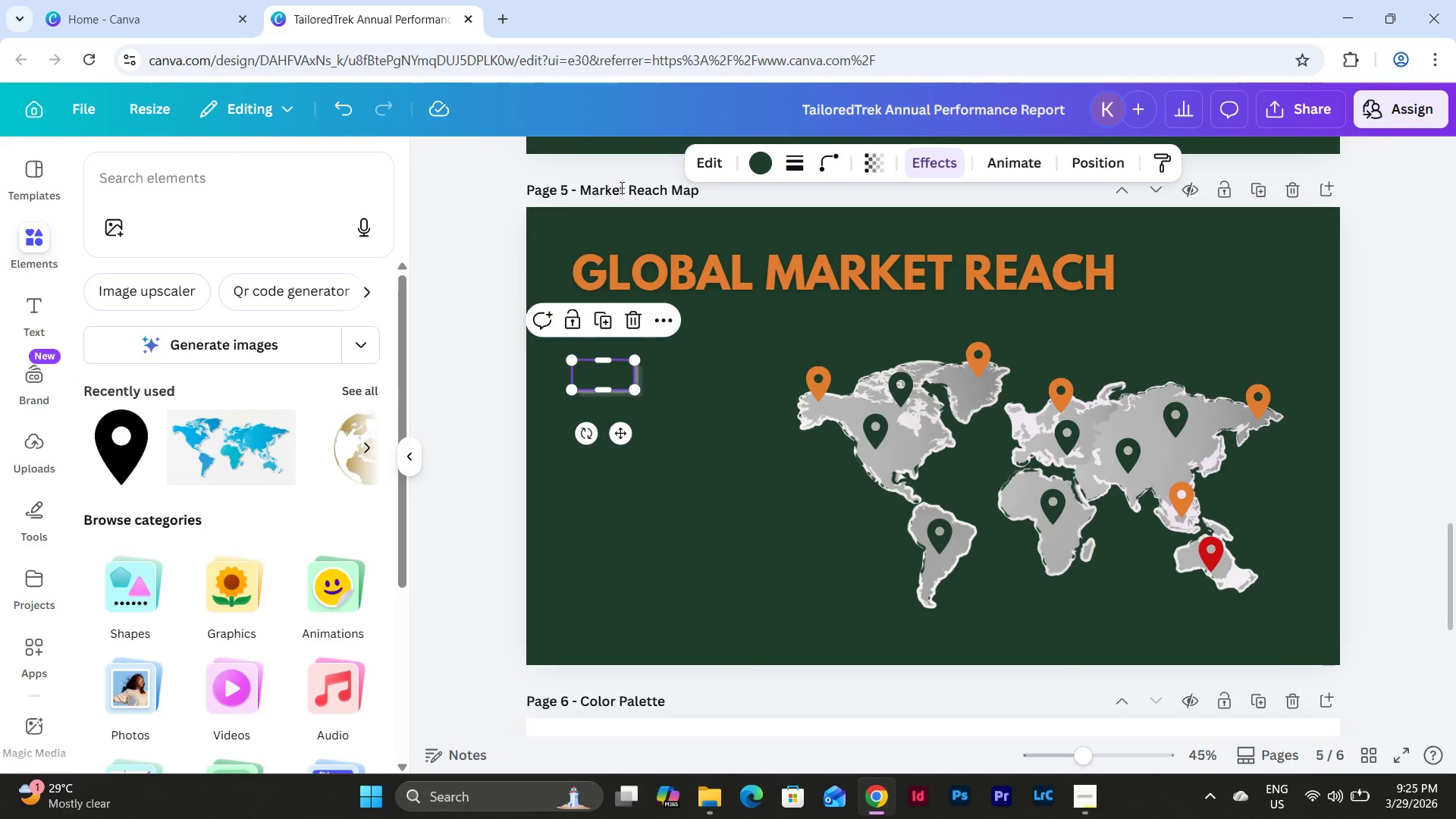 
left_click([355, 110])
 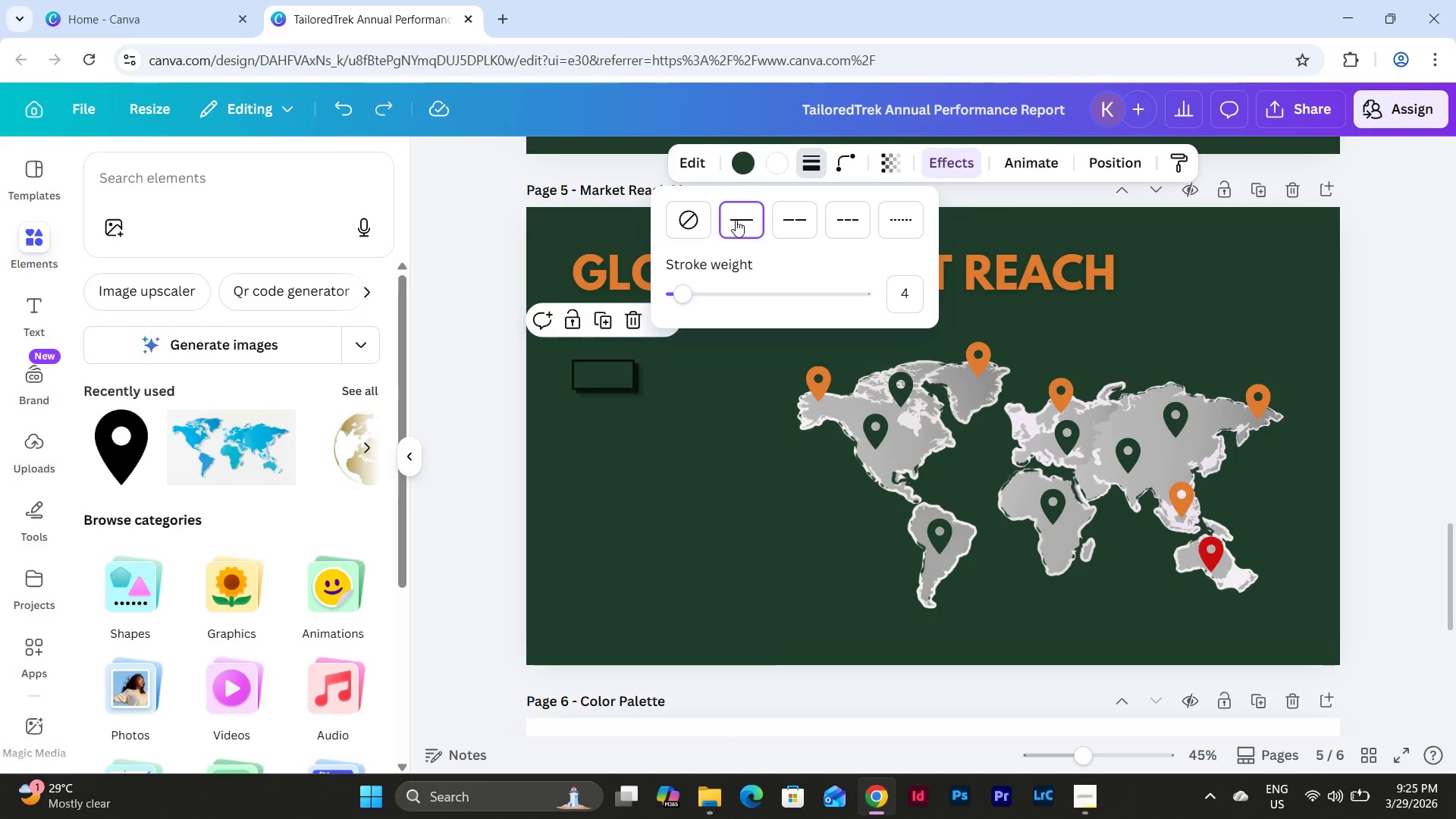 
left_click([915, 303])
 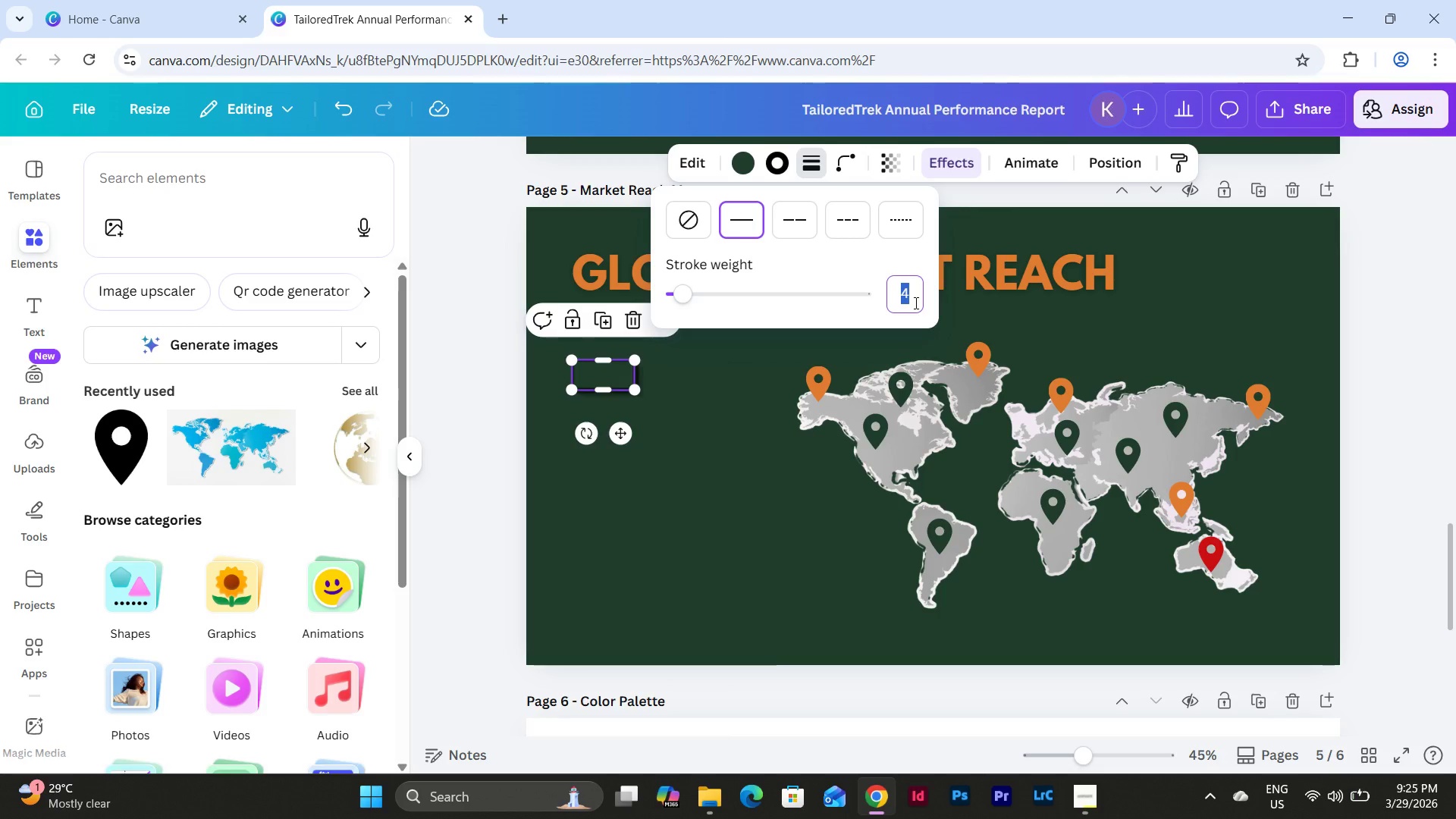 
key(Numpad5)
 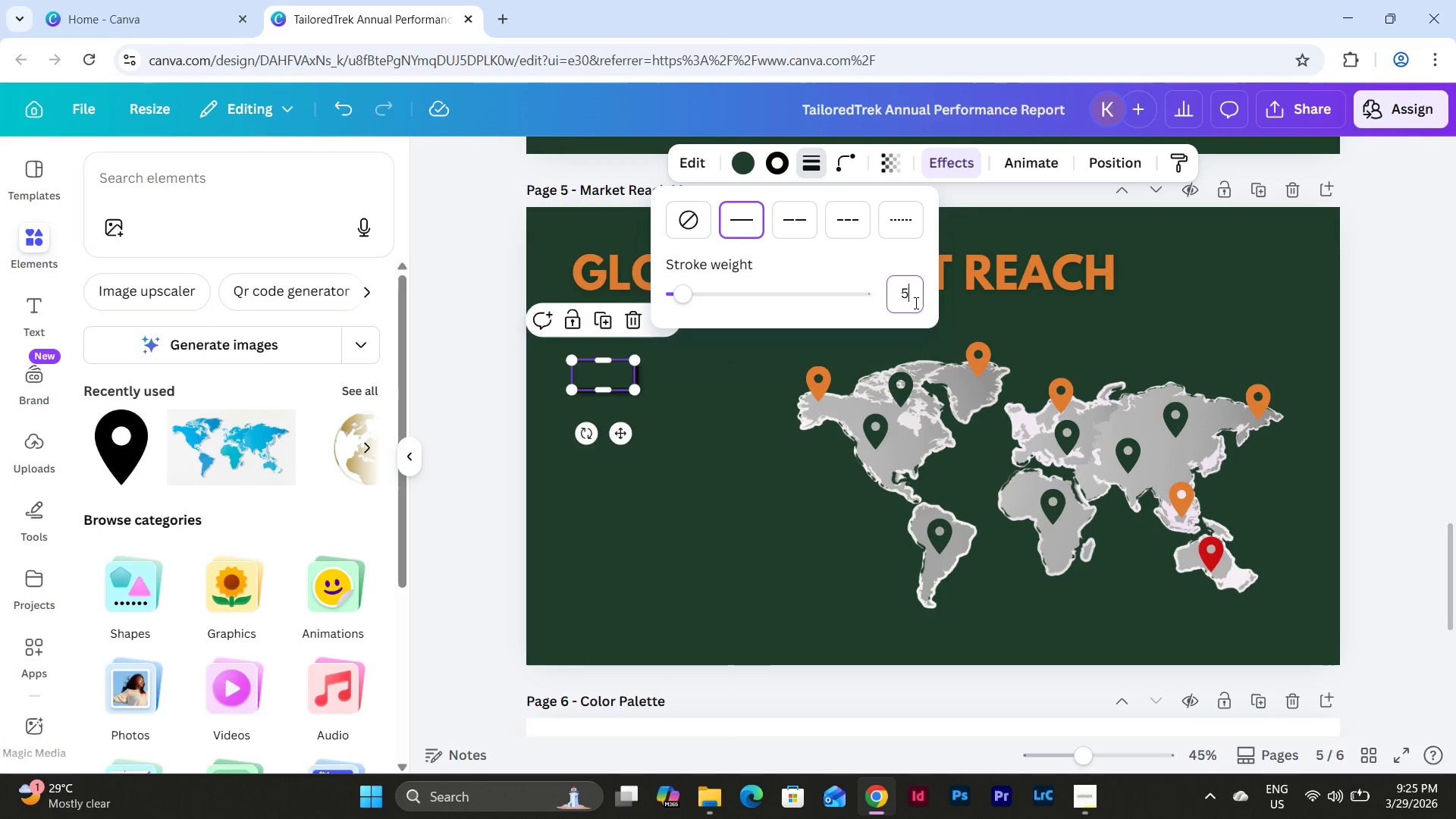 
key(NumpadEnter)
 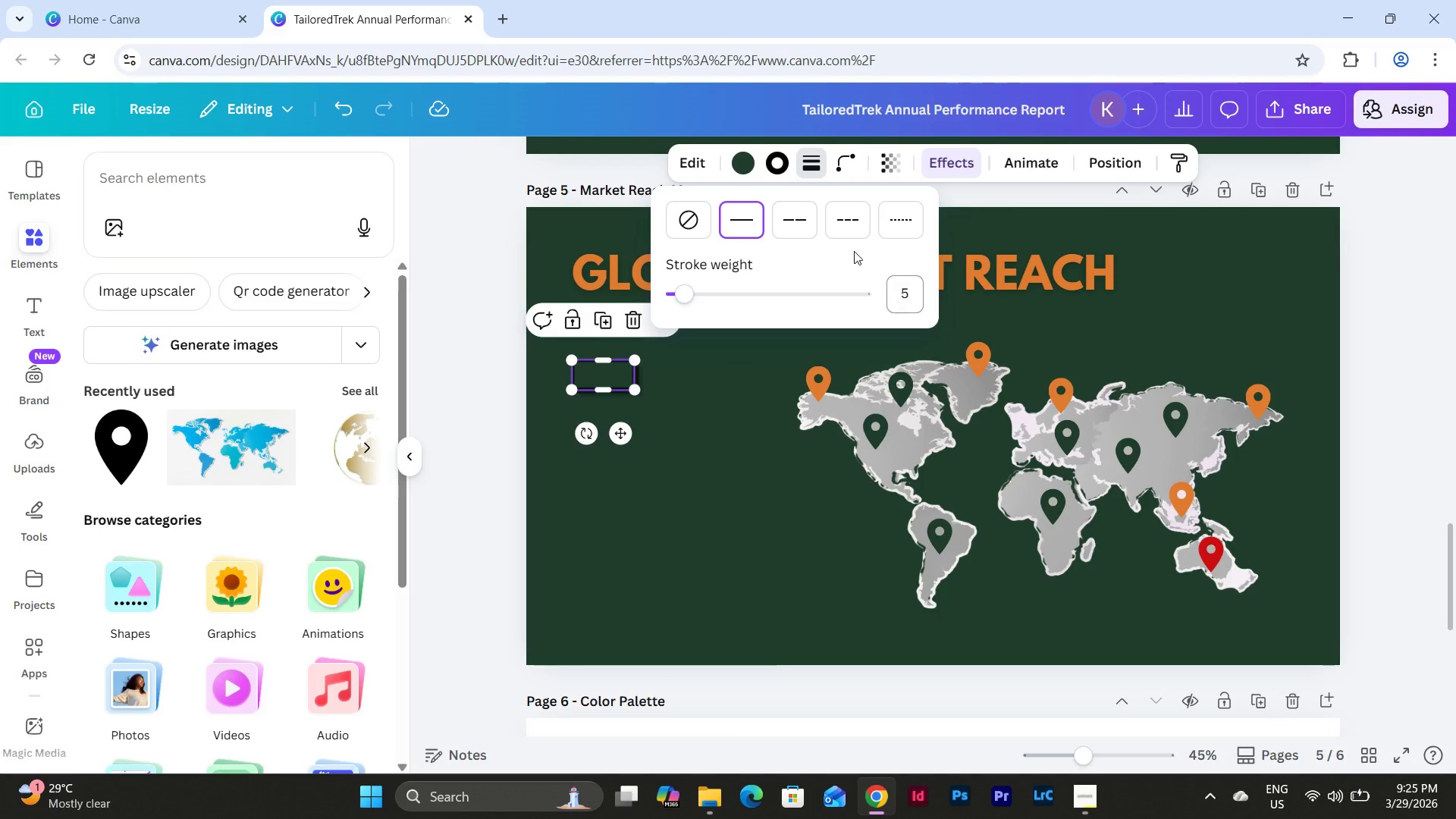 
left_click([781, 167])
 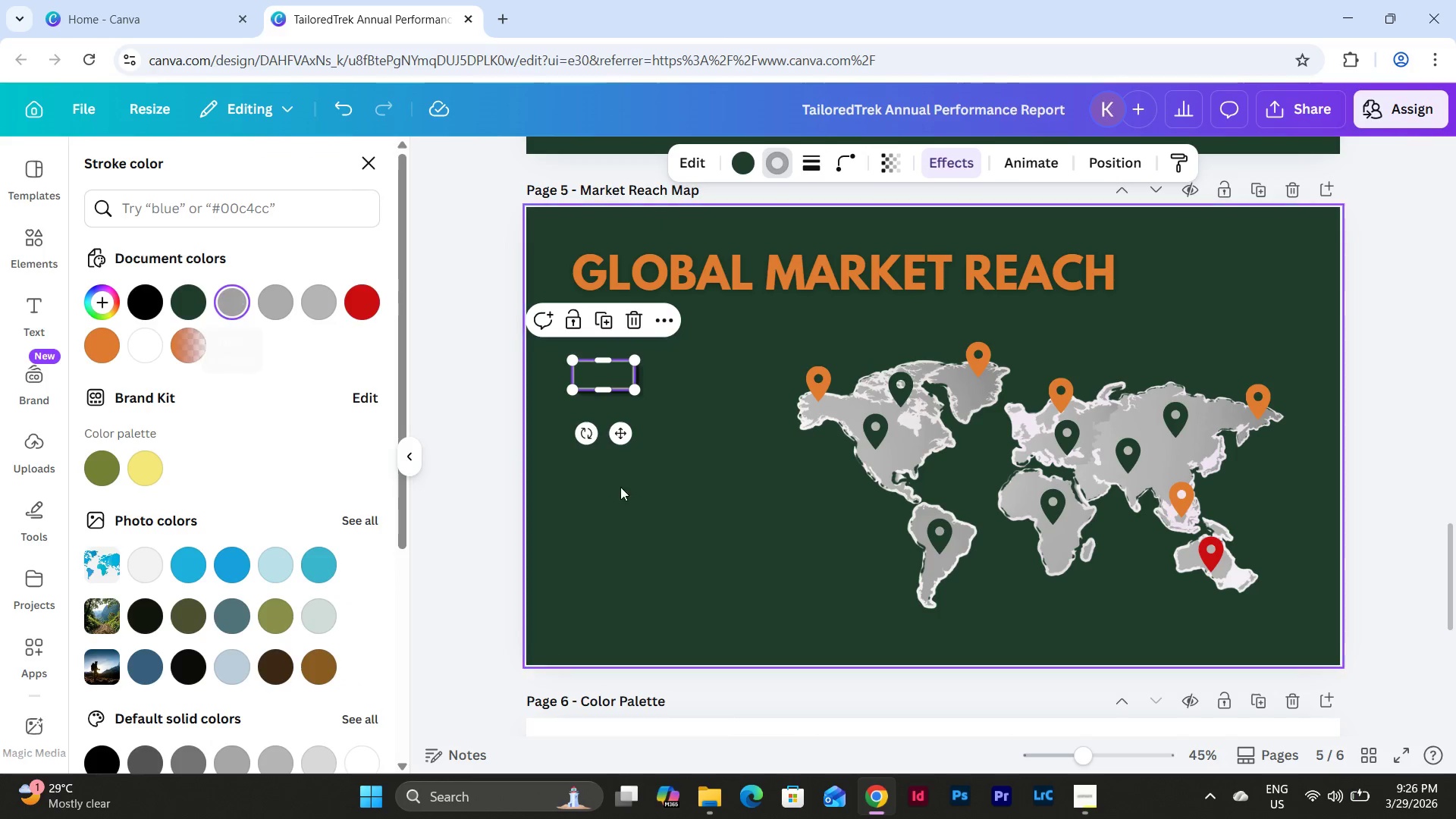 
double_click([654, 488])
 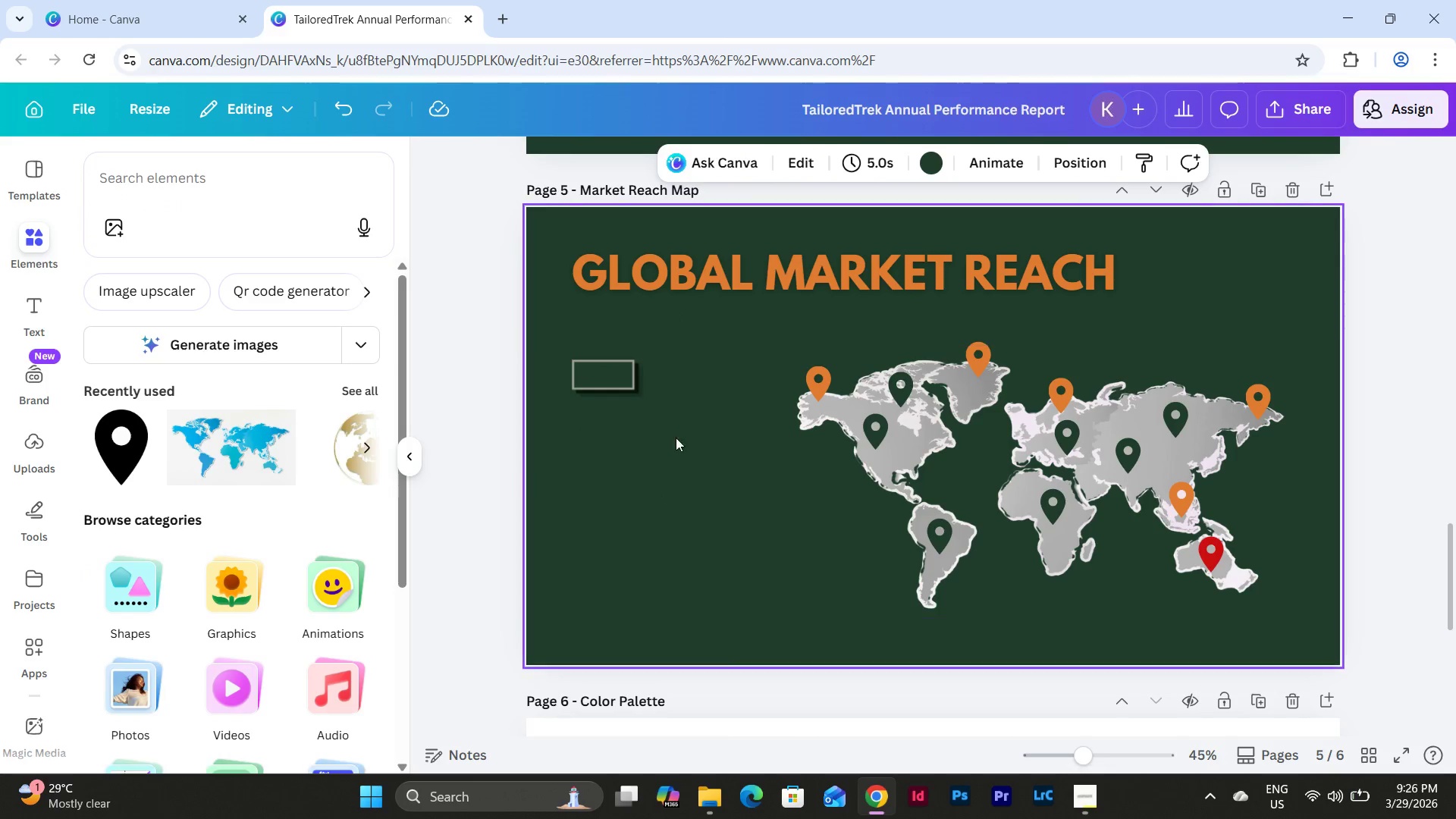 
left_click([604, 379])
 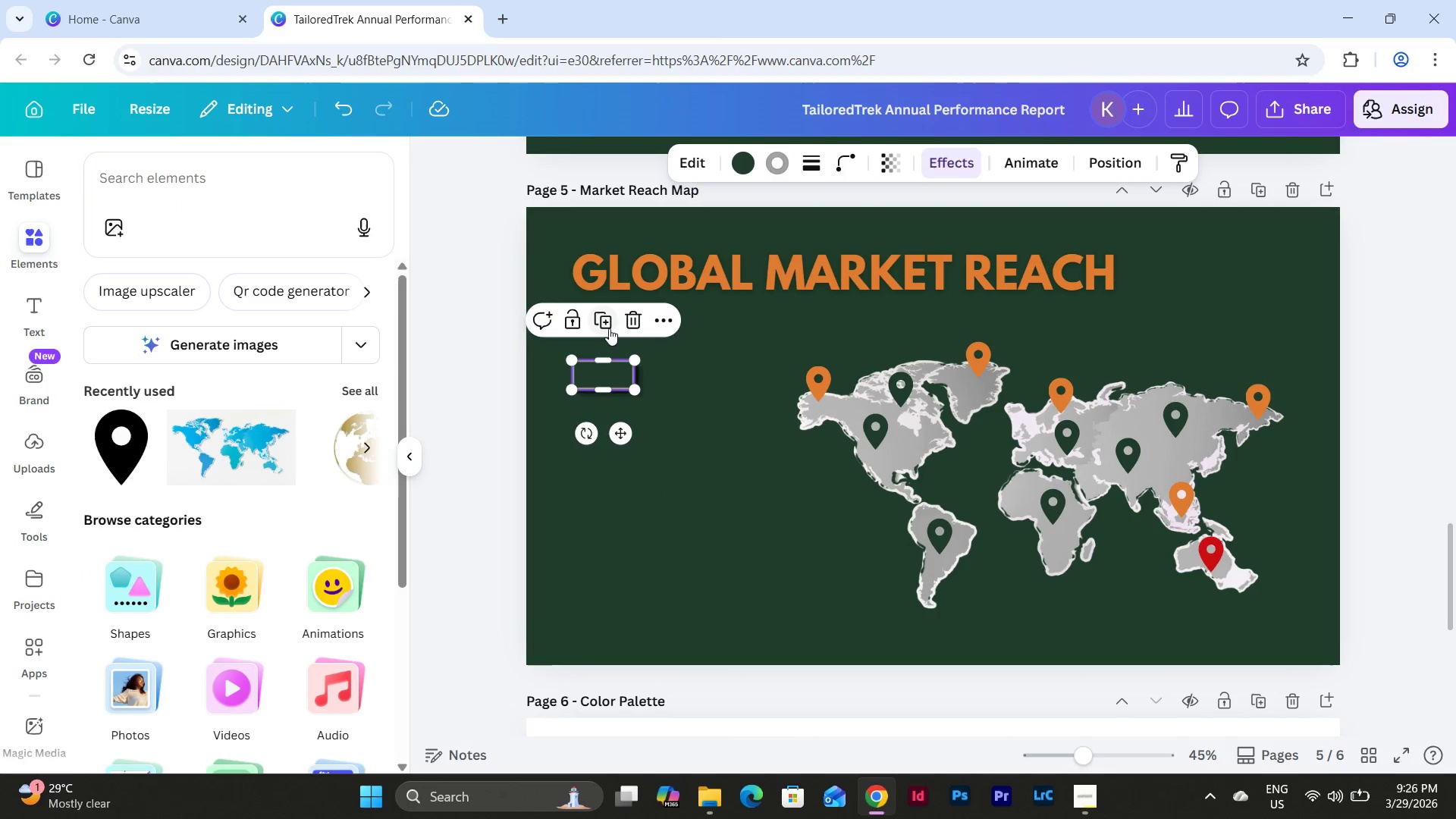 
left_click([607, 322])
 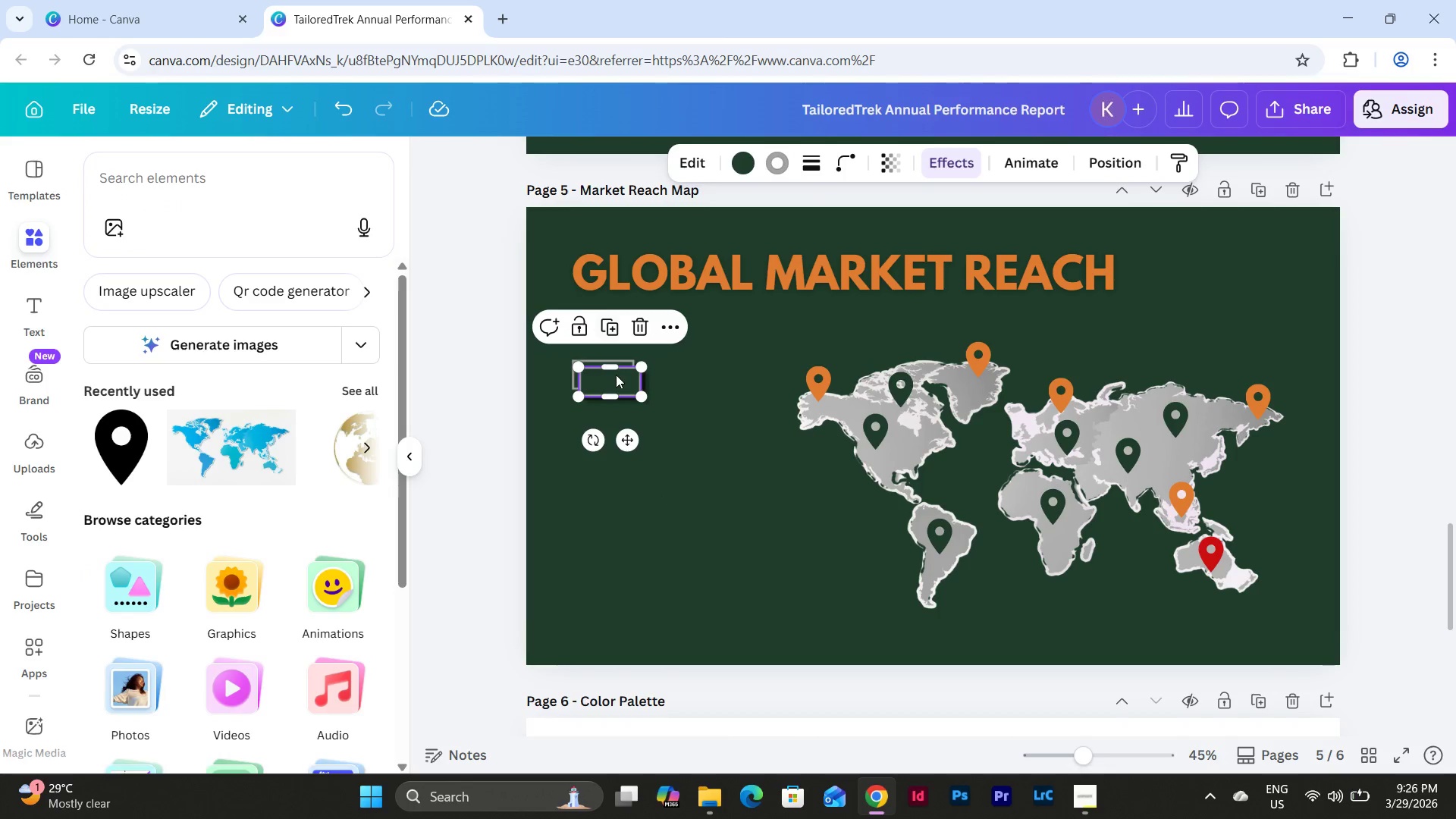 
left_click_drag(start_coordinate=[616, 375], to_coordinate=[607, 429])
 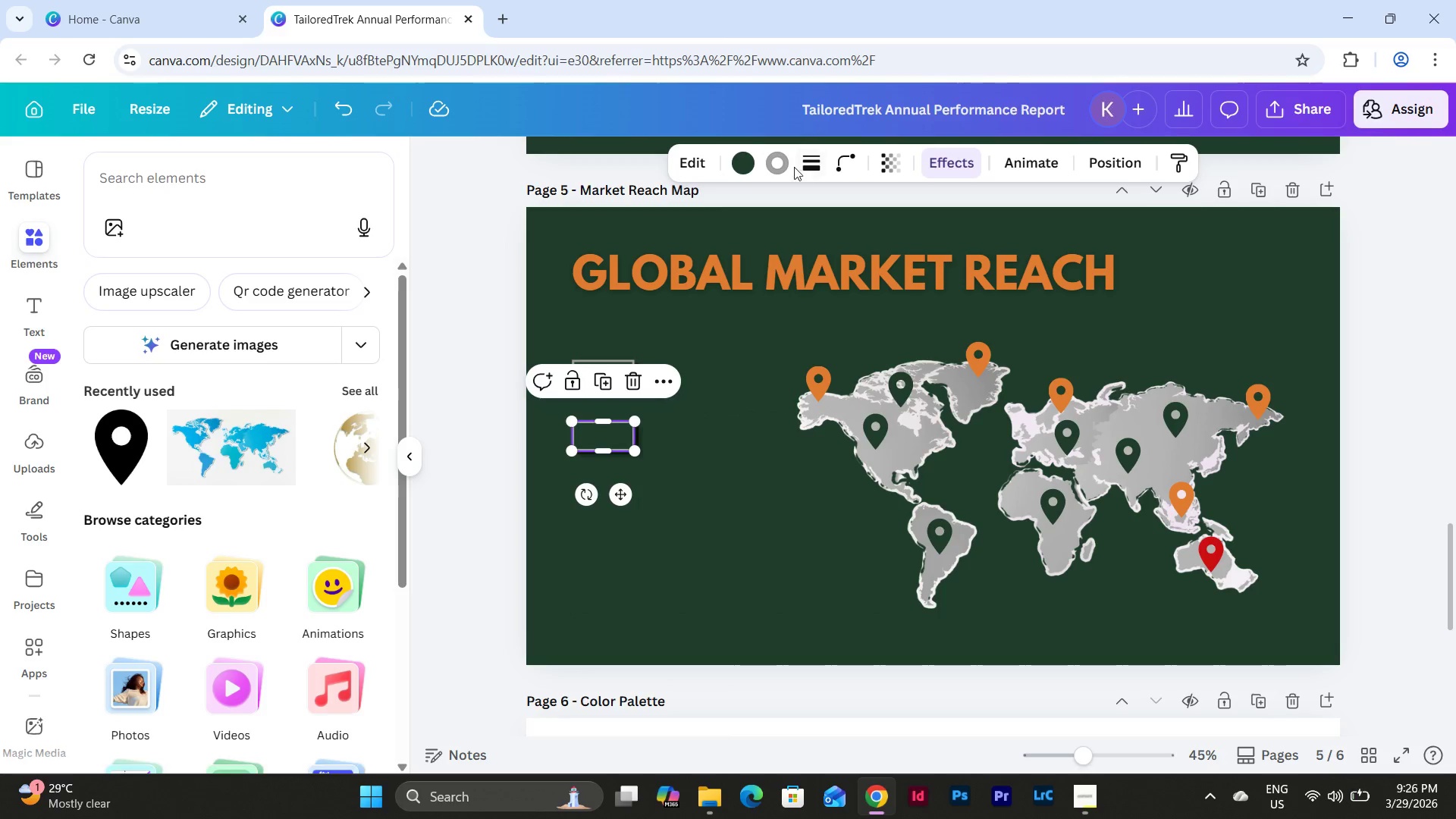 
left_click([742, 165])
 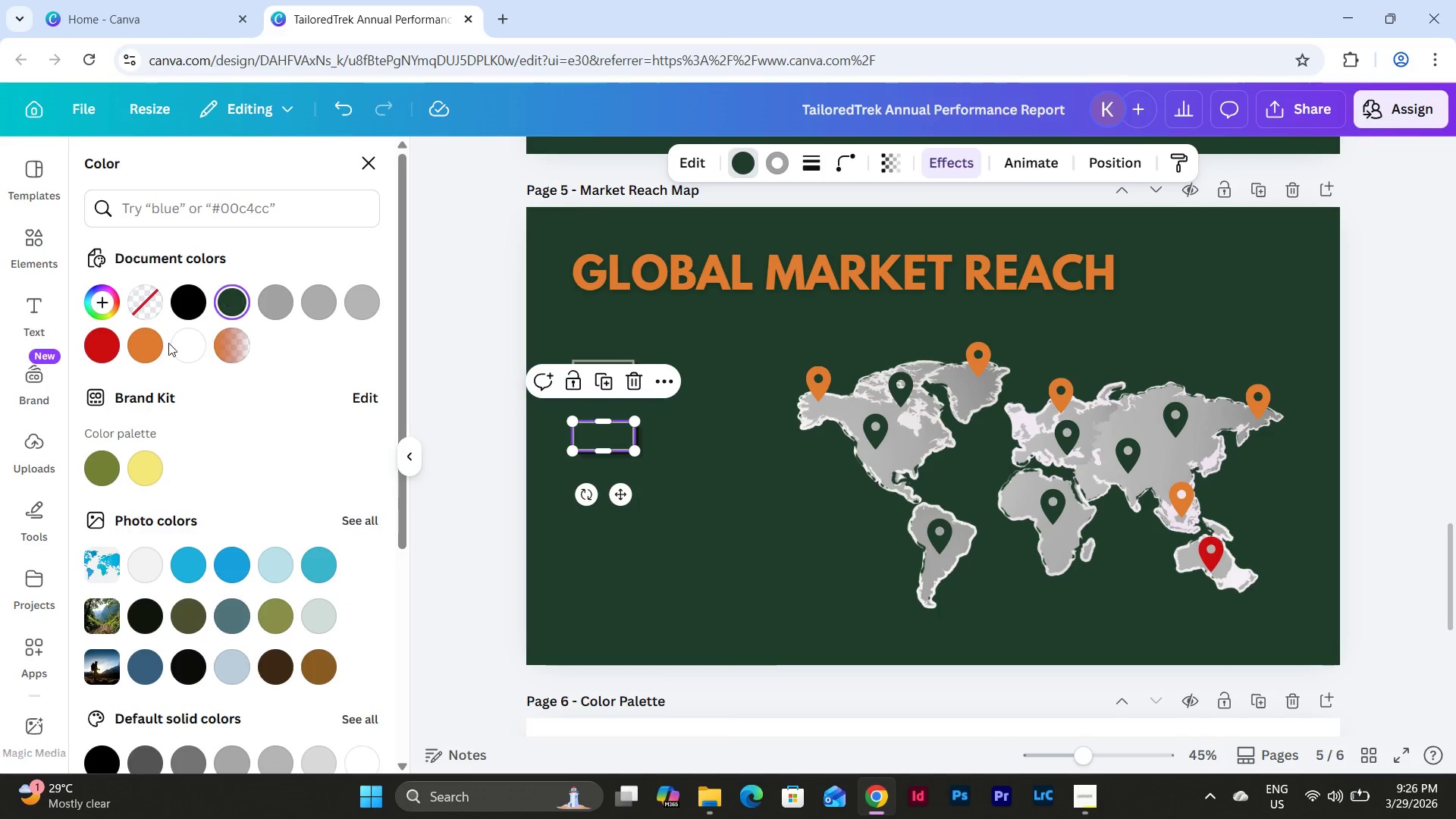 
left_click([141, 344])
 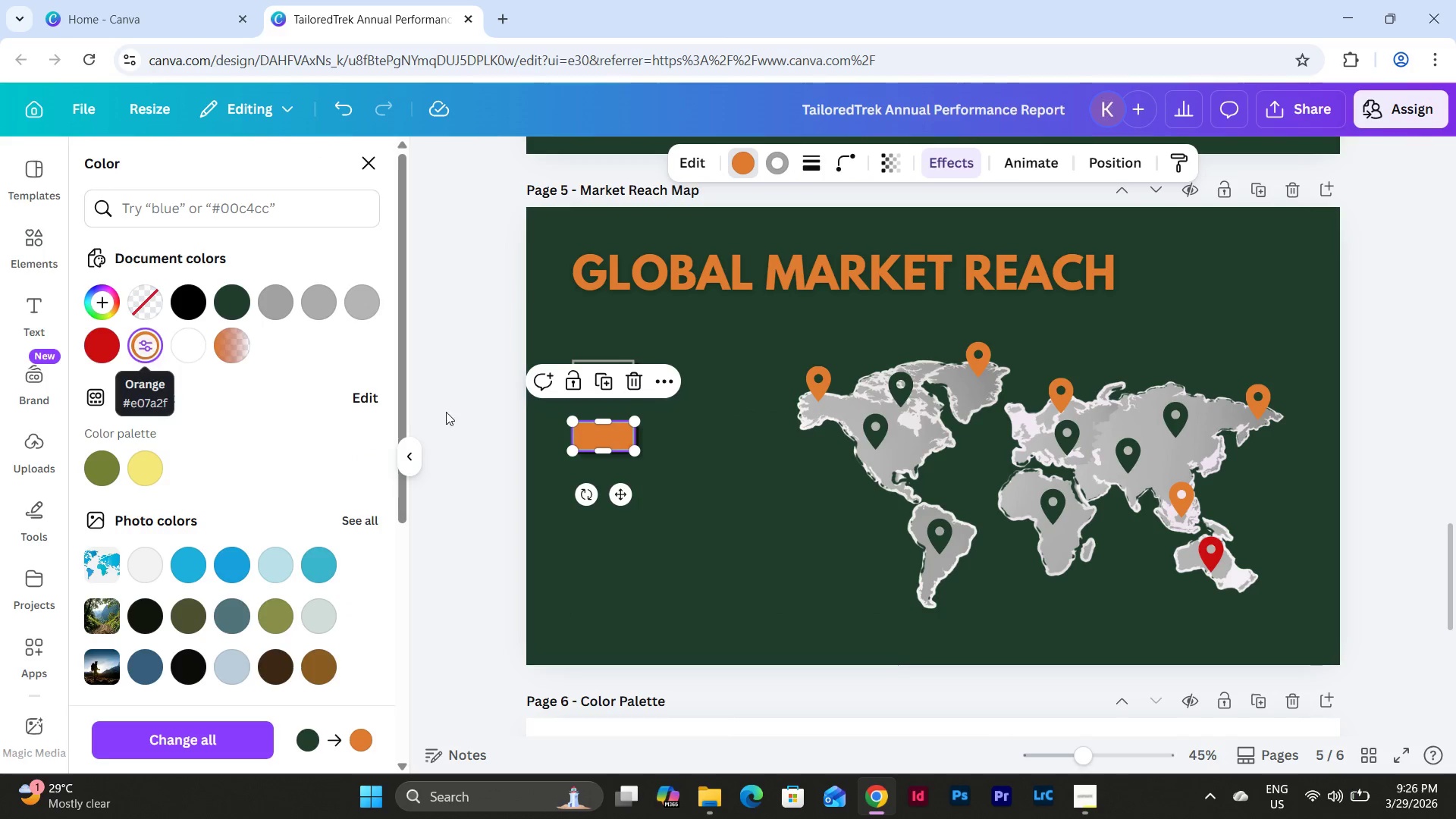 
left_click([719, 494])
 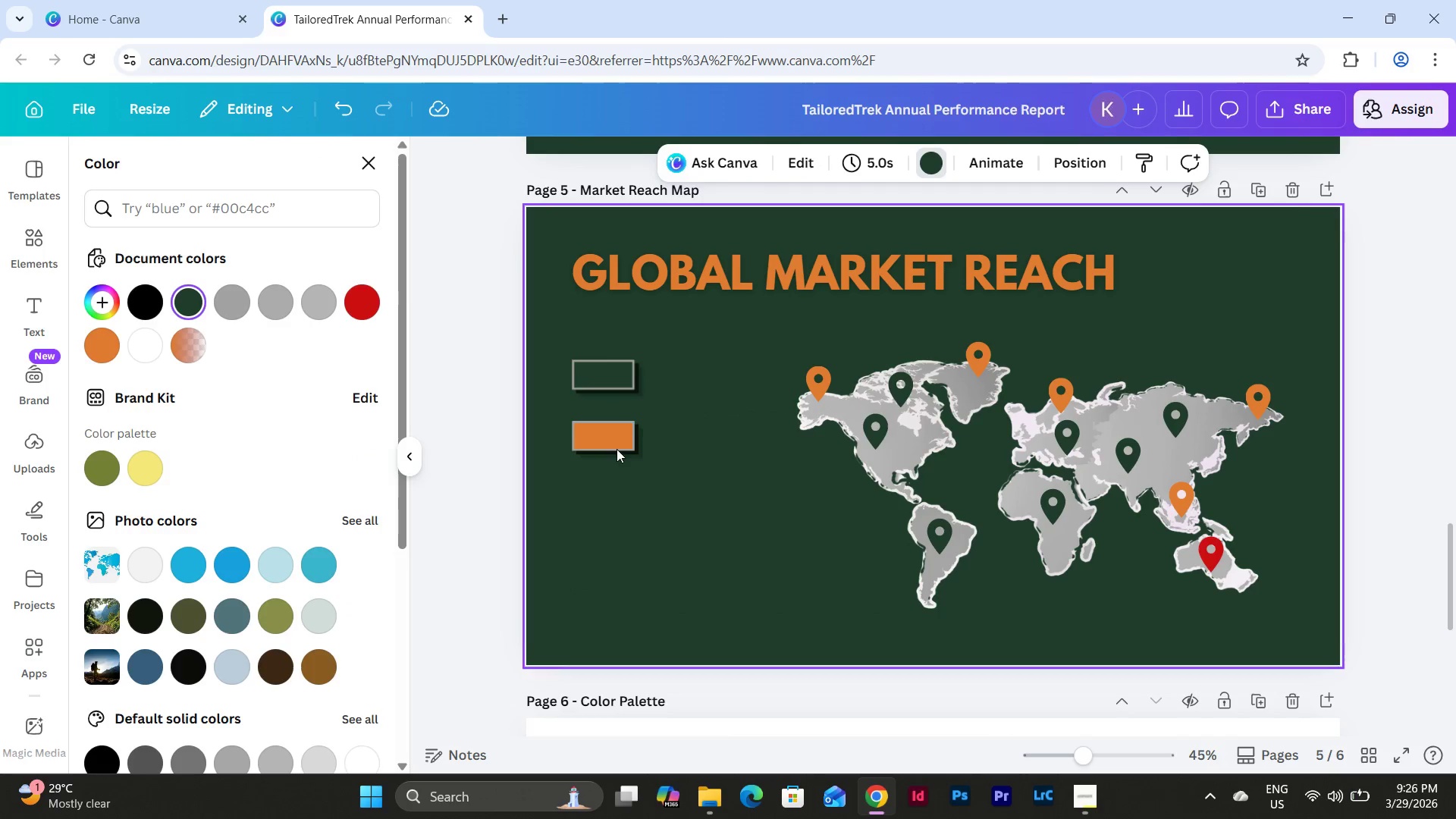 
left_click([595, 429])
 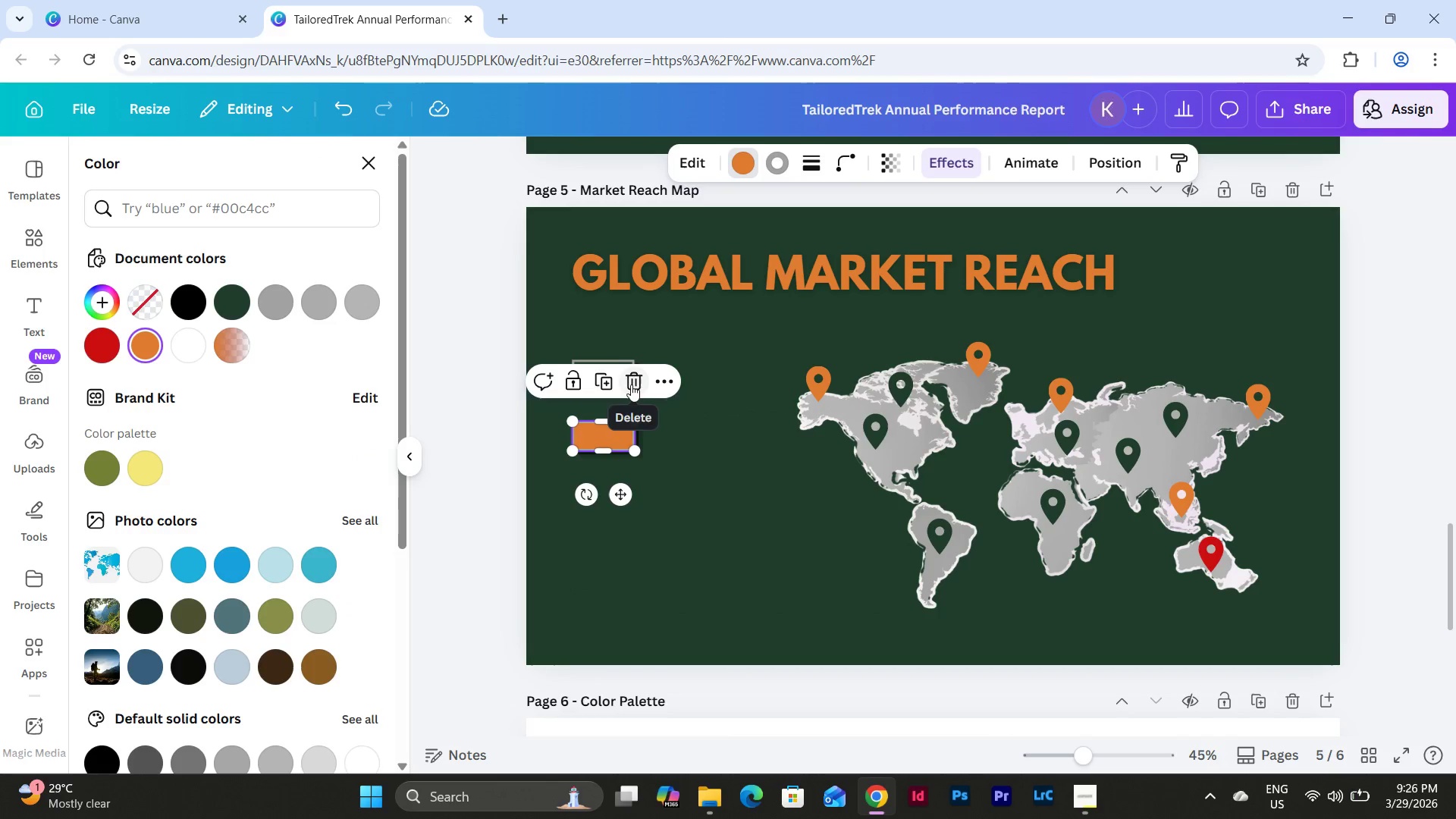 
left_click([601, 381])
 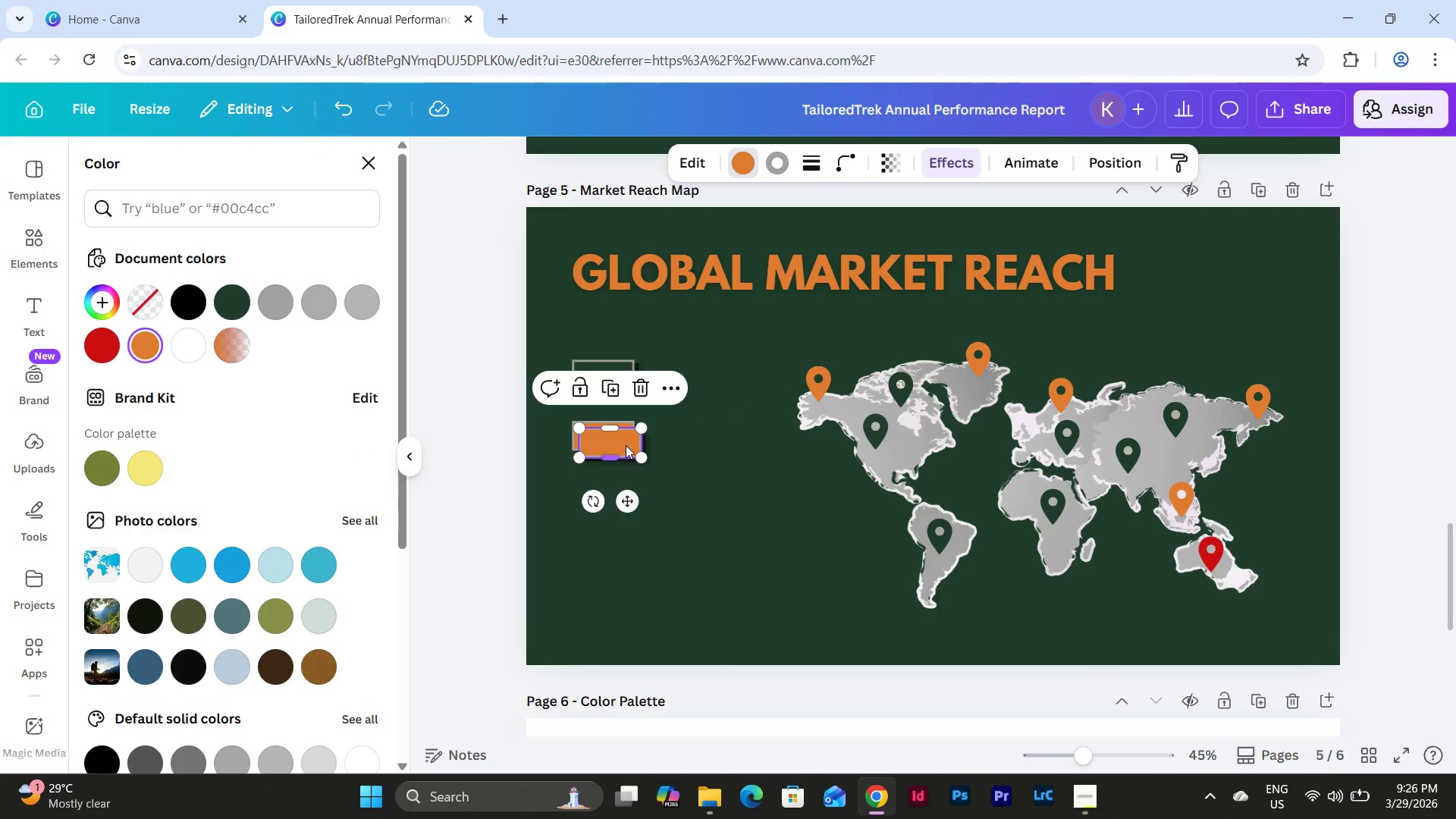 
left_click_drag(start_coordinate=[626, 441], to_coordinate=[623, 496])
 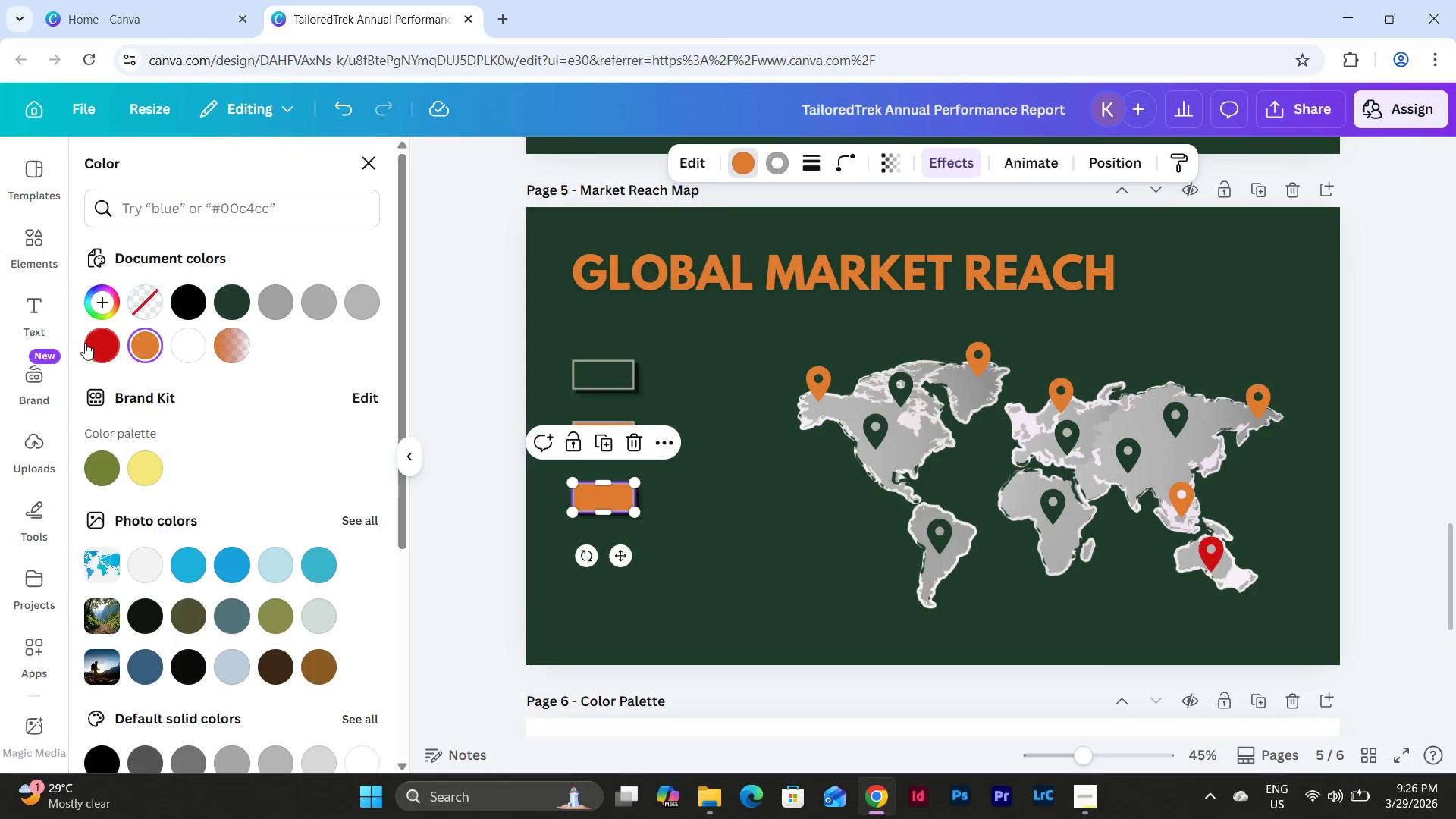 
left_click([99, 347])
 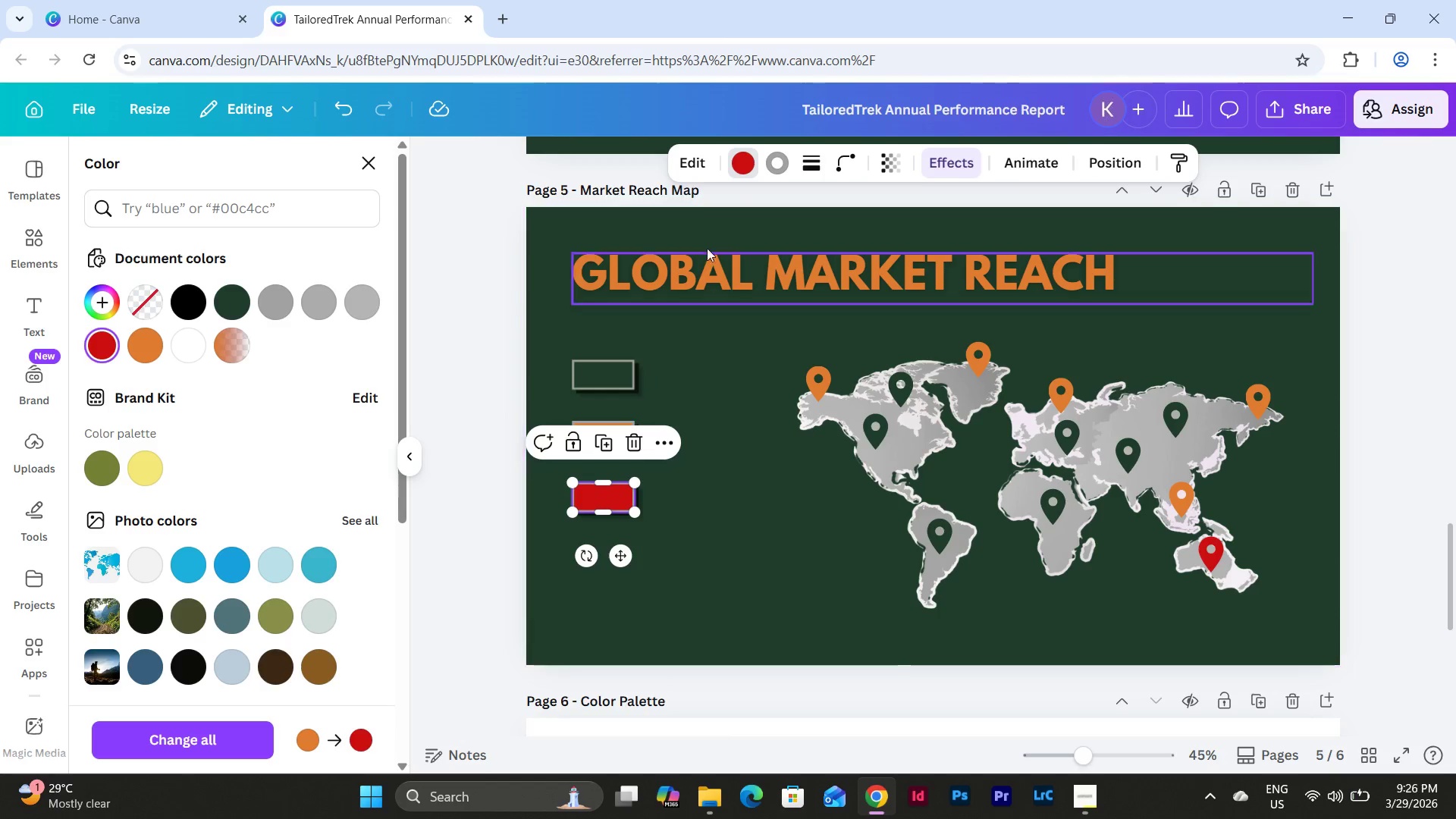 
left_click([773, 165])
 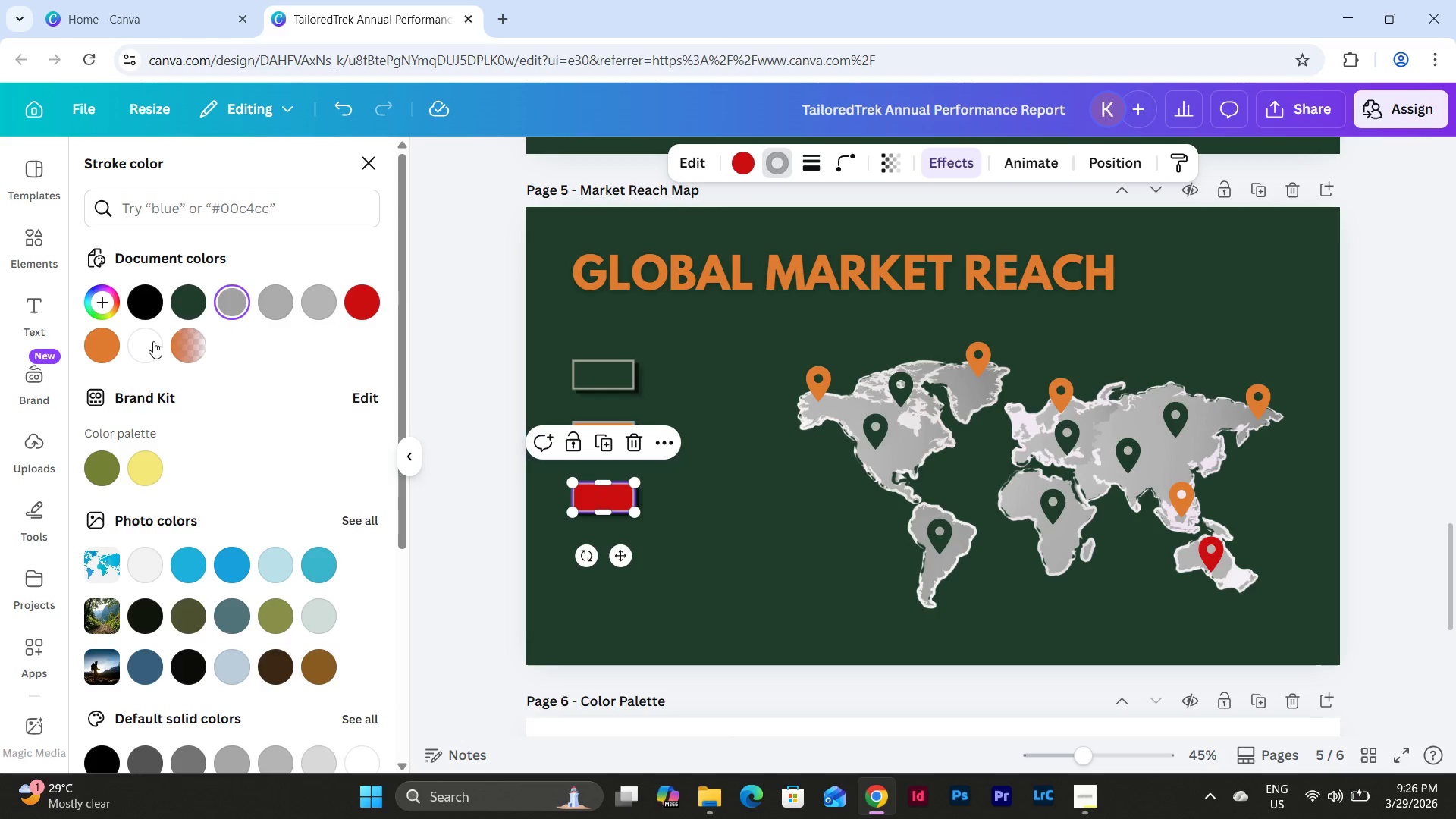 
left_click([145, 348])
 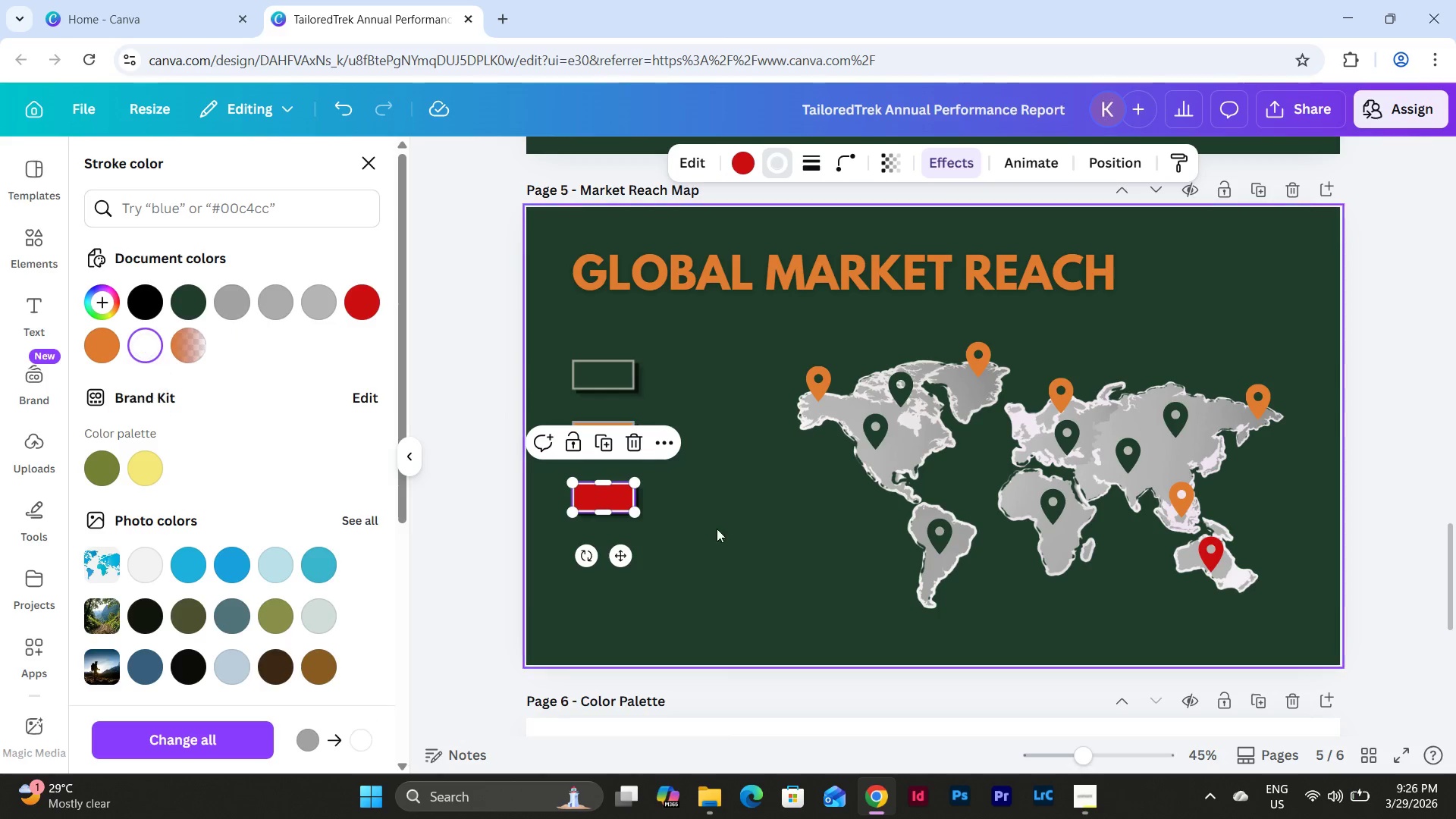 
left_click([720, 529])
 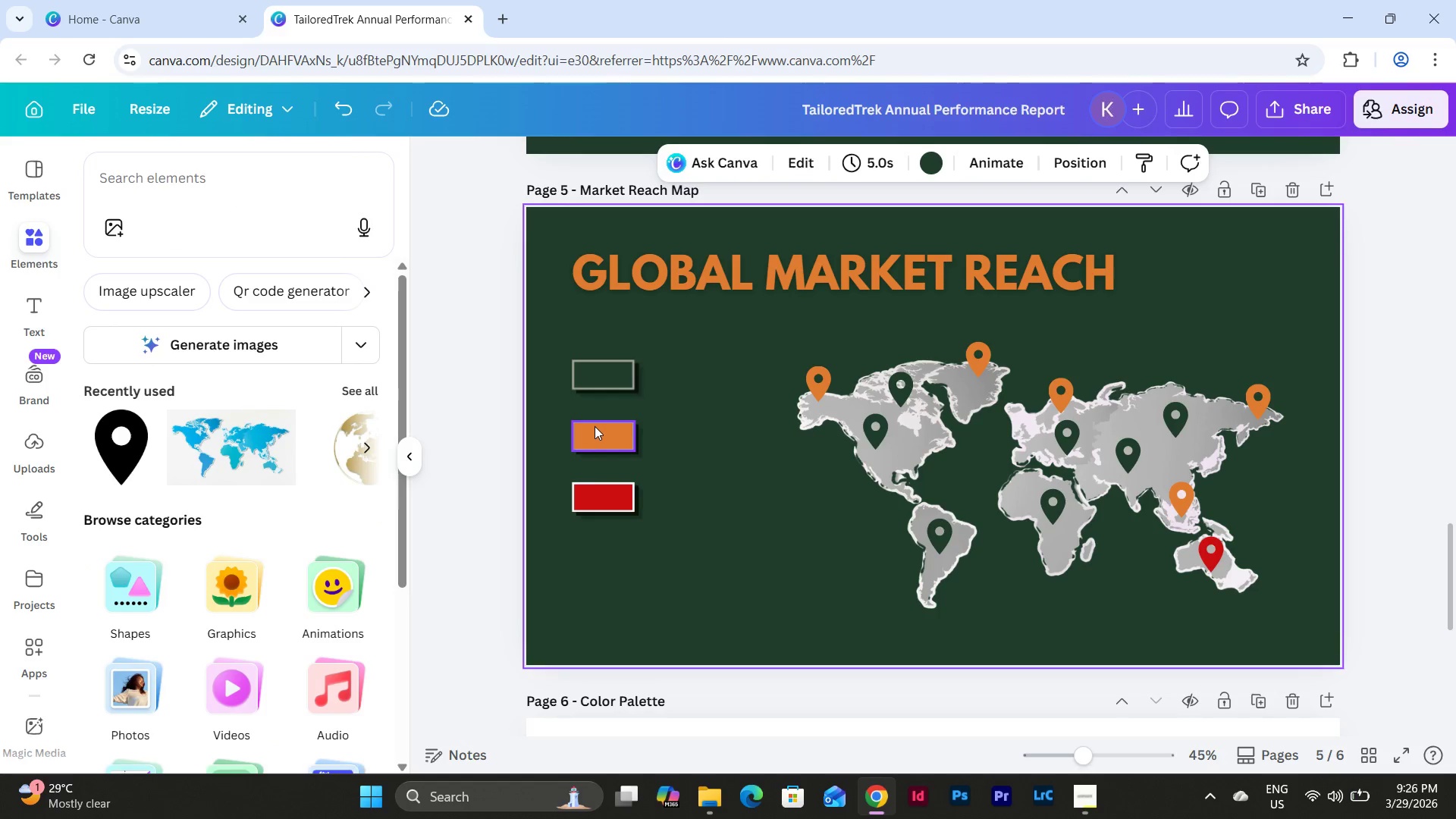 
left_click([595, 425])
 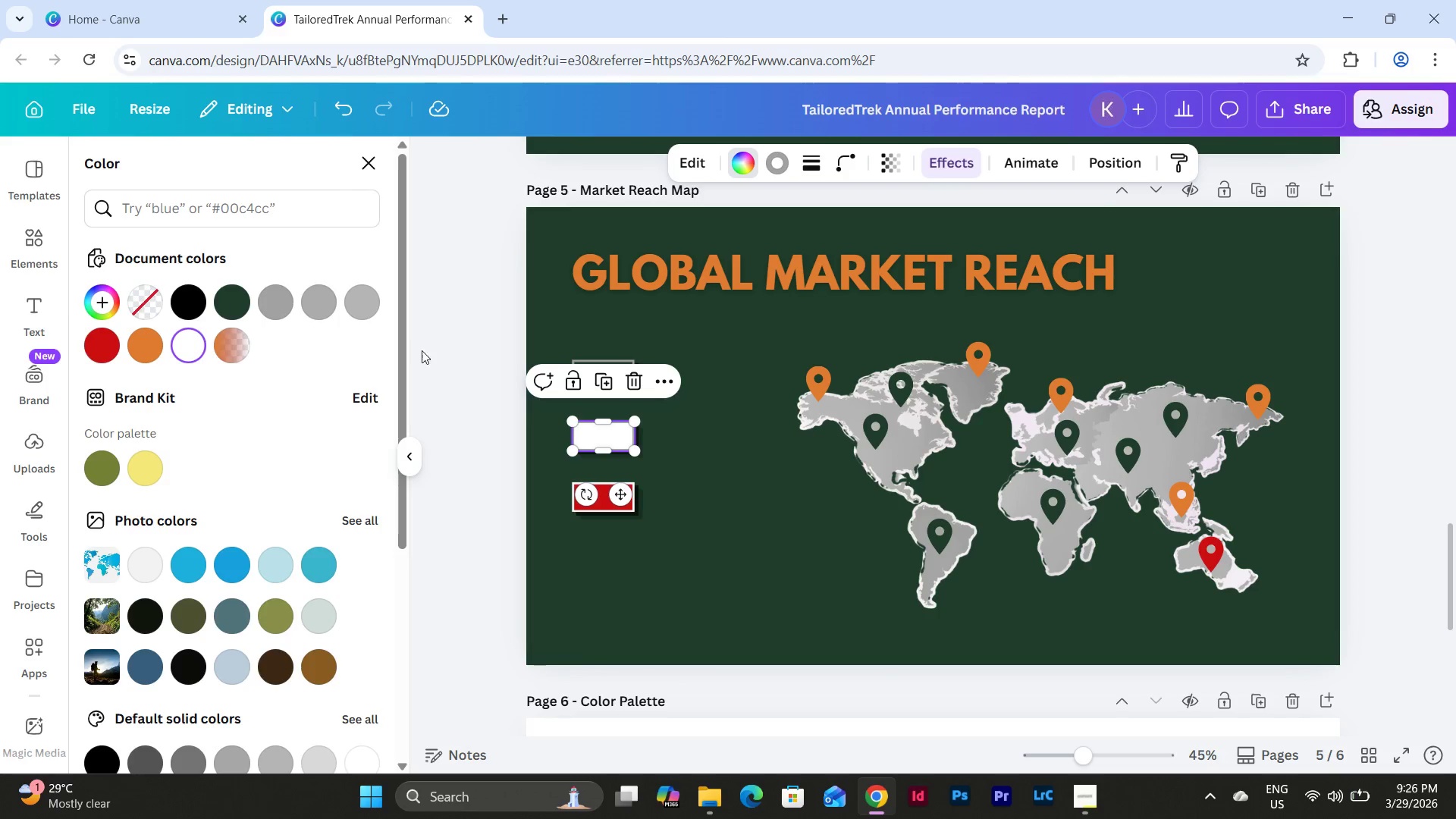 
wait(5.78)
 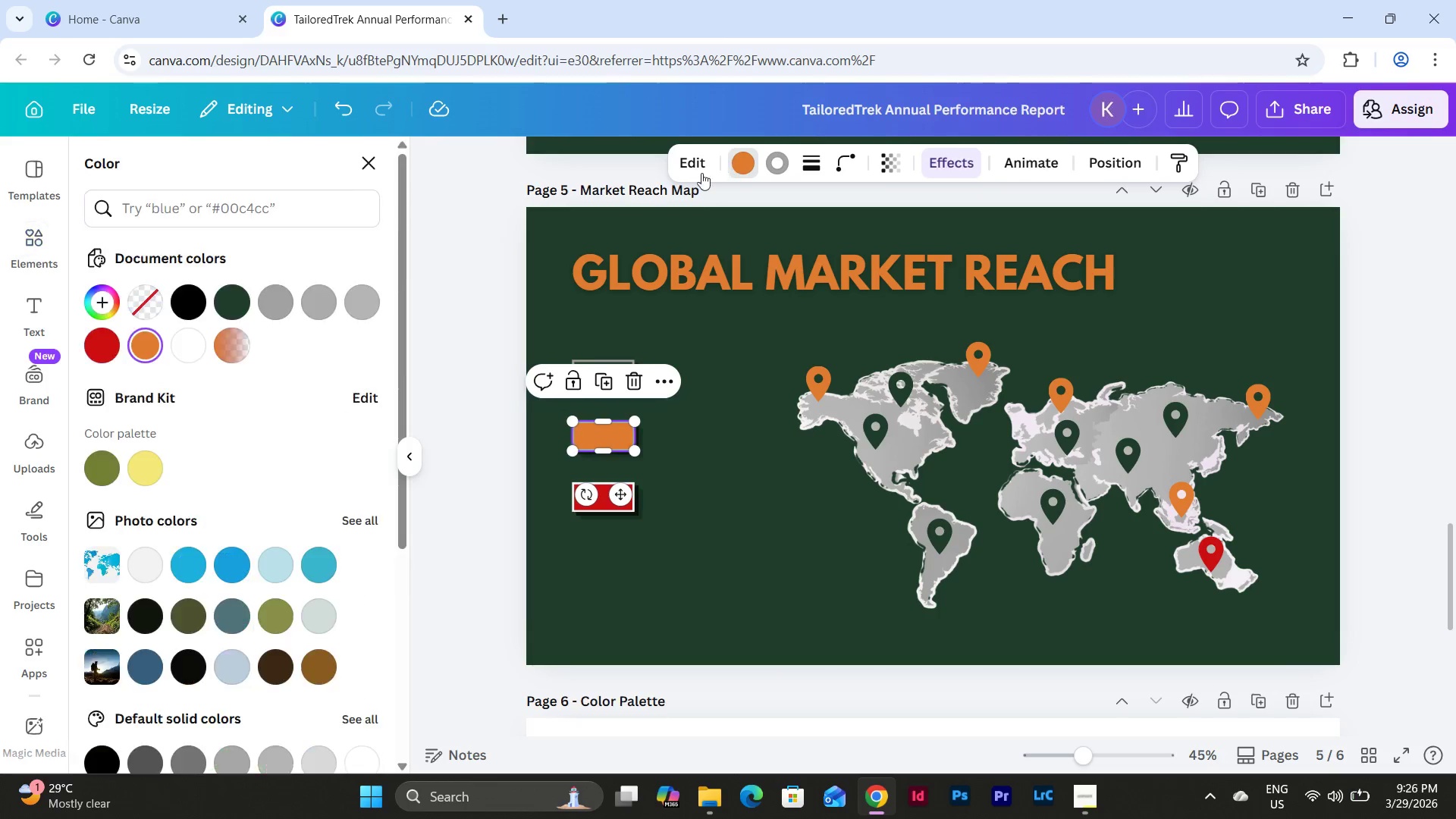 
left_click([786, 164])
 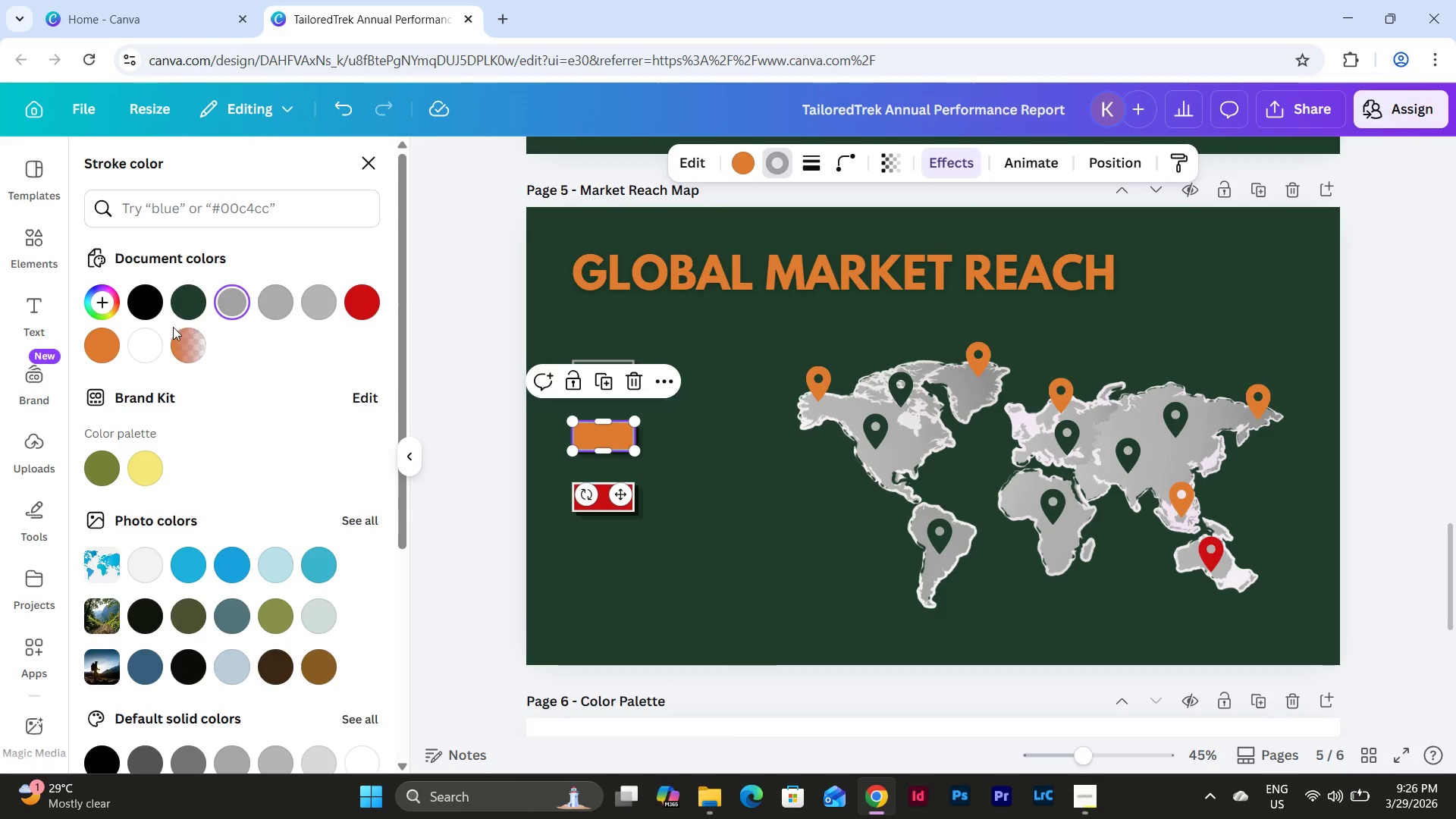 
left_click([155, 339])
 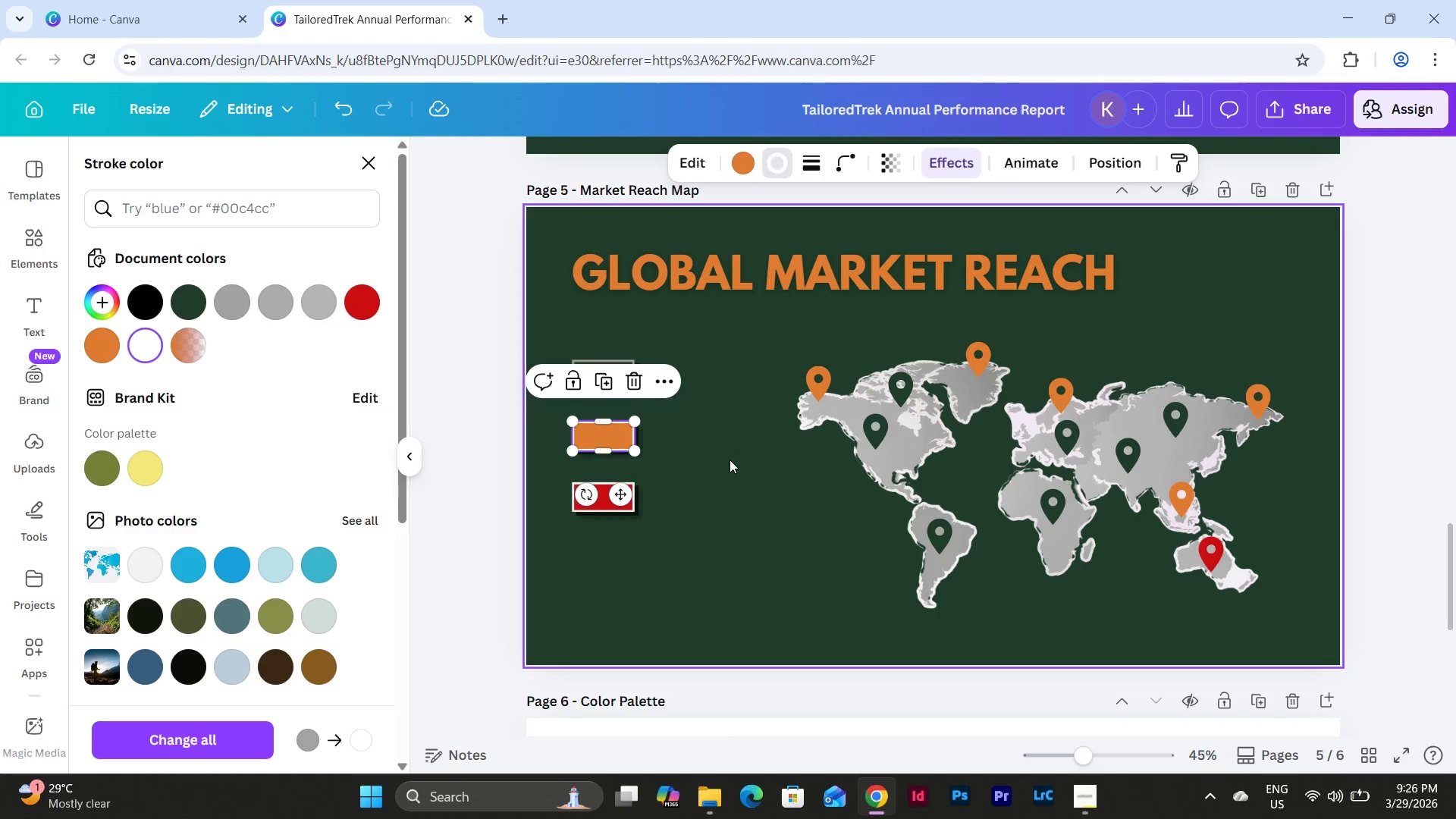 
double_click([730, 460])
 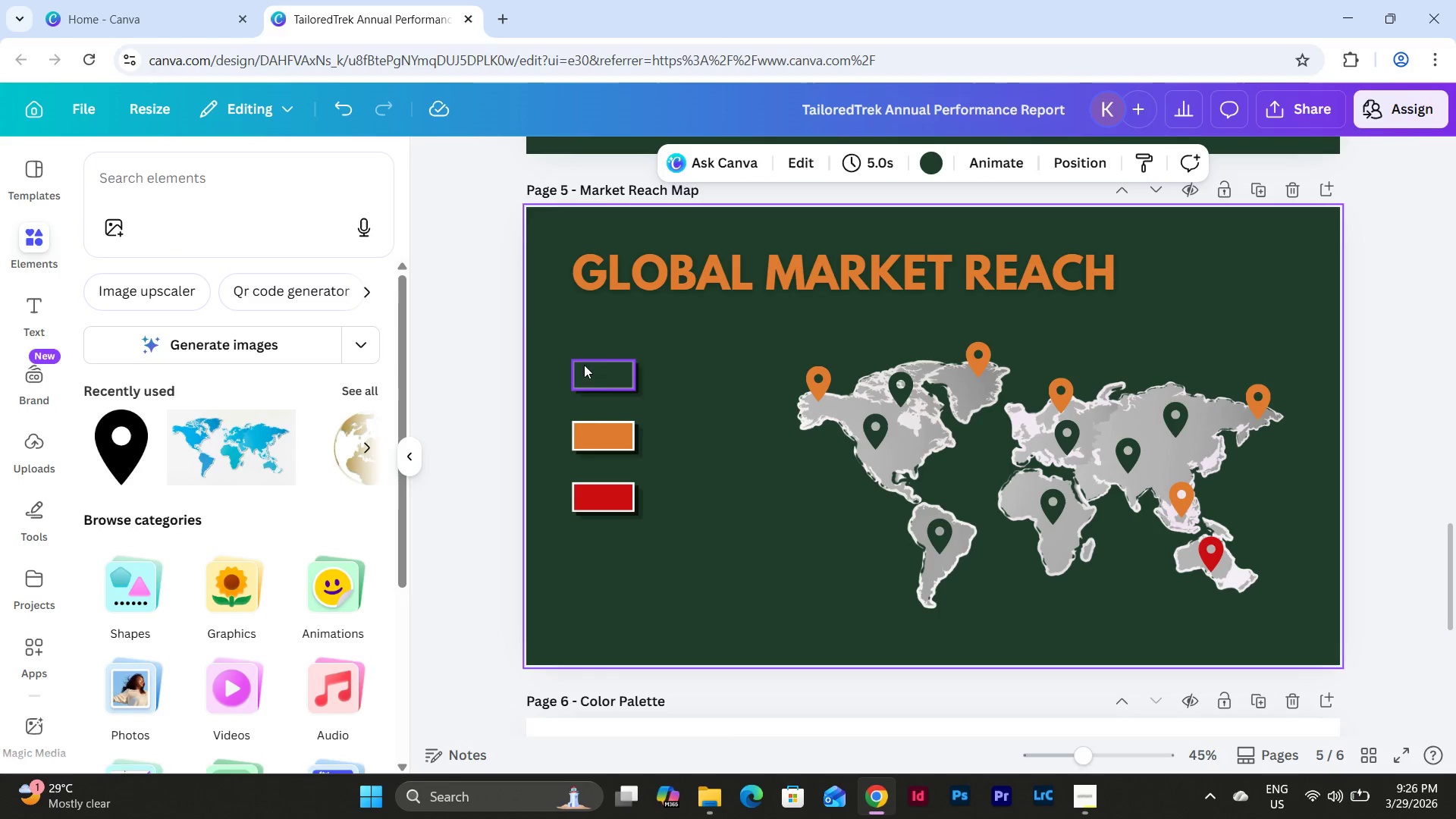 
left_click([598, 375])
 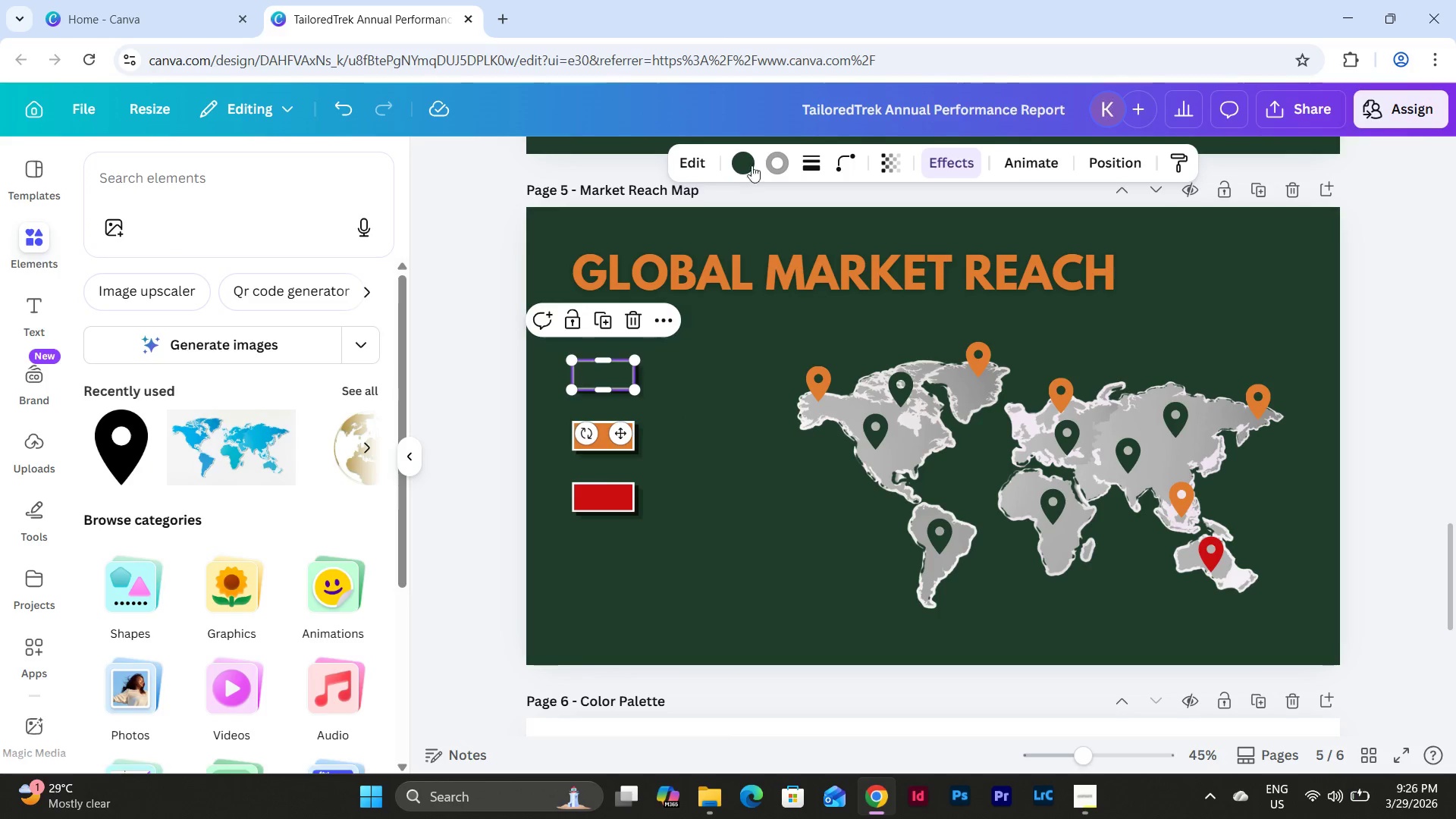 
left_click([786, 165])
 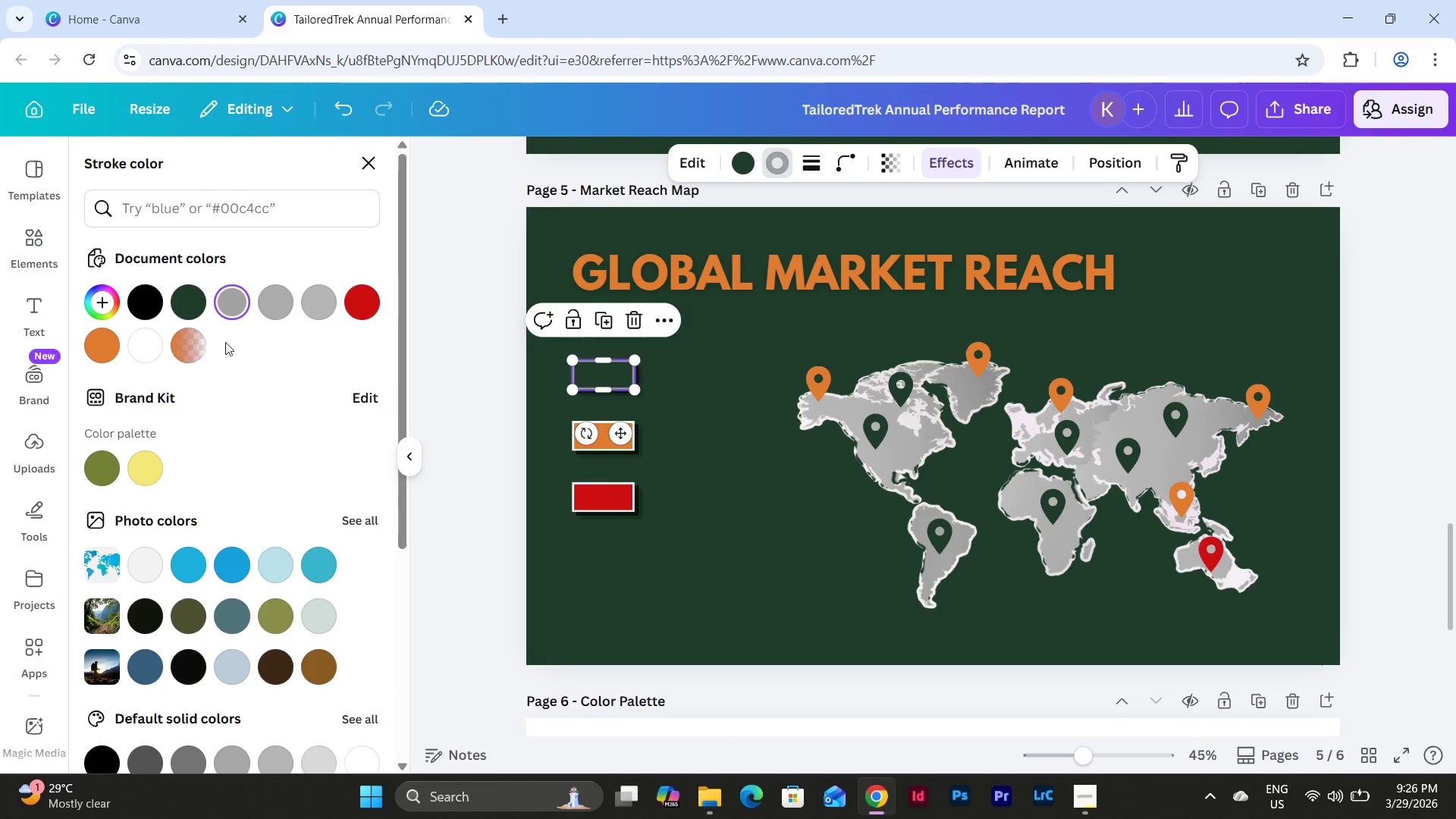 
left_click([155, 345])
 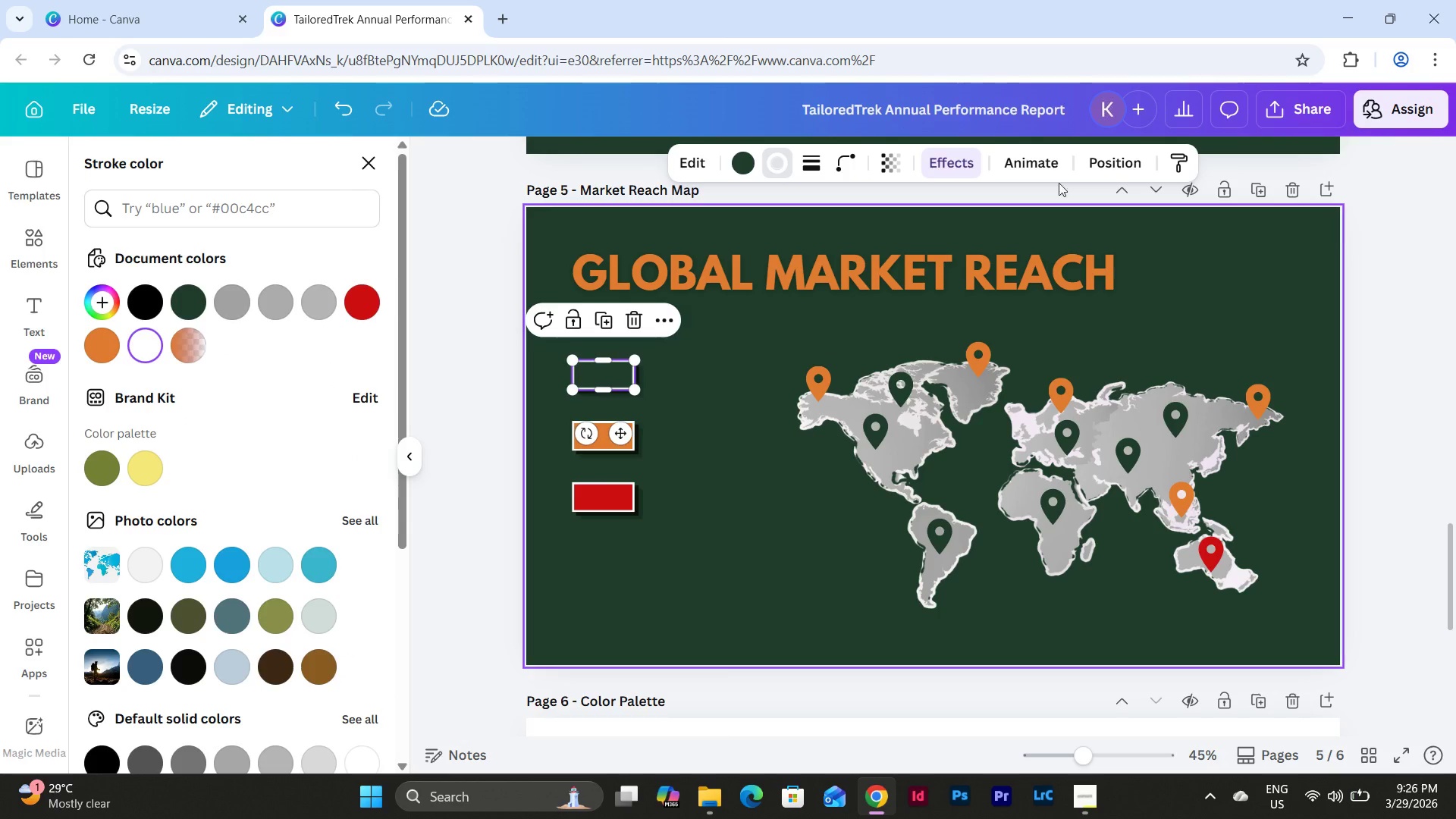 
left_click([956, 164])
 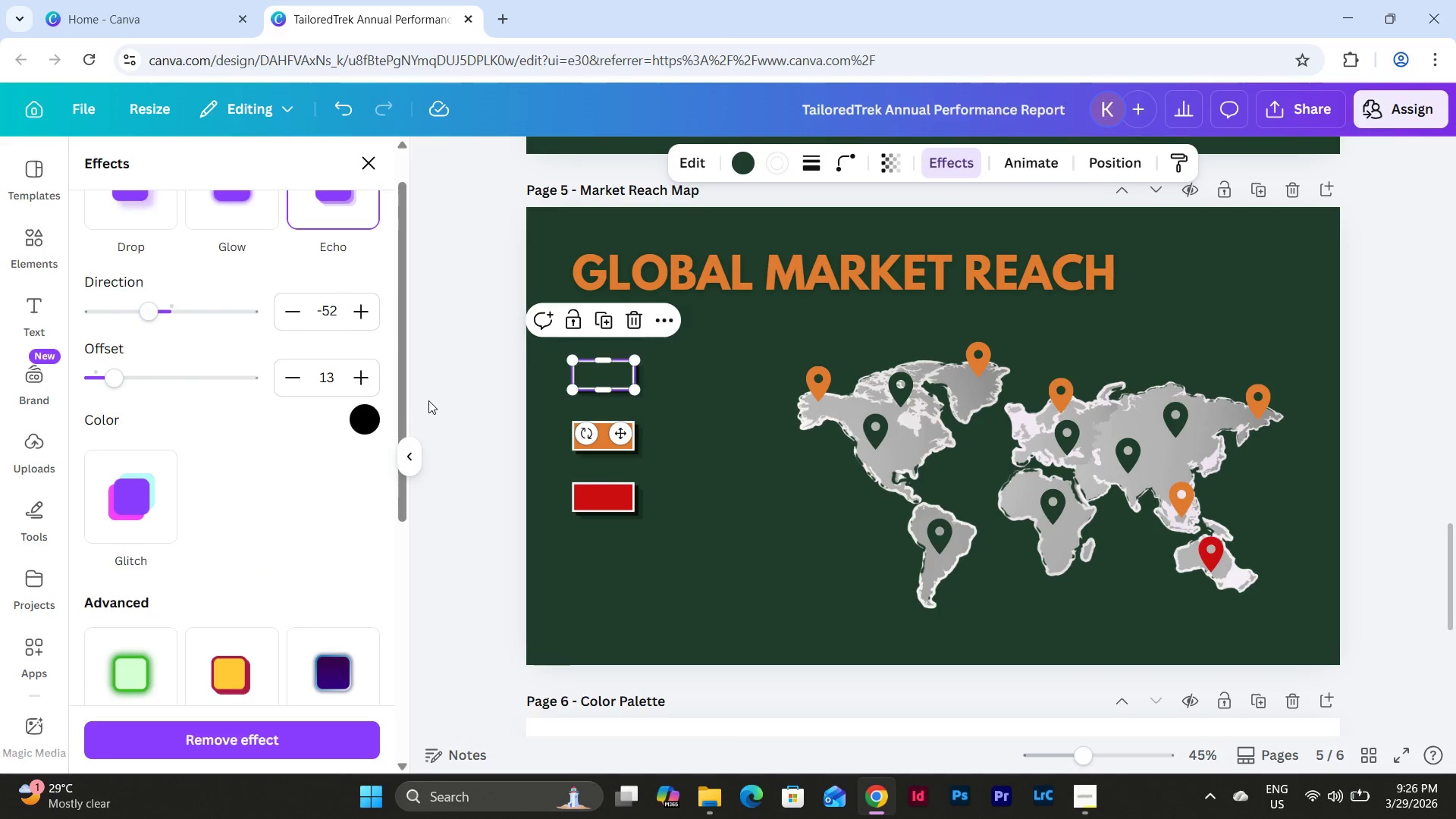 
left_click([372, 416])
 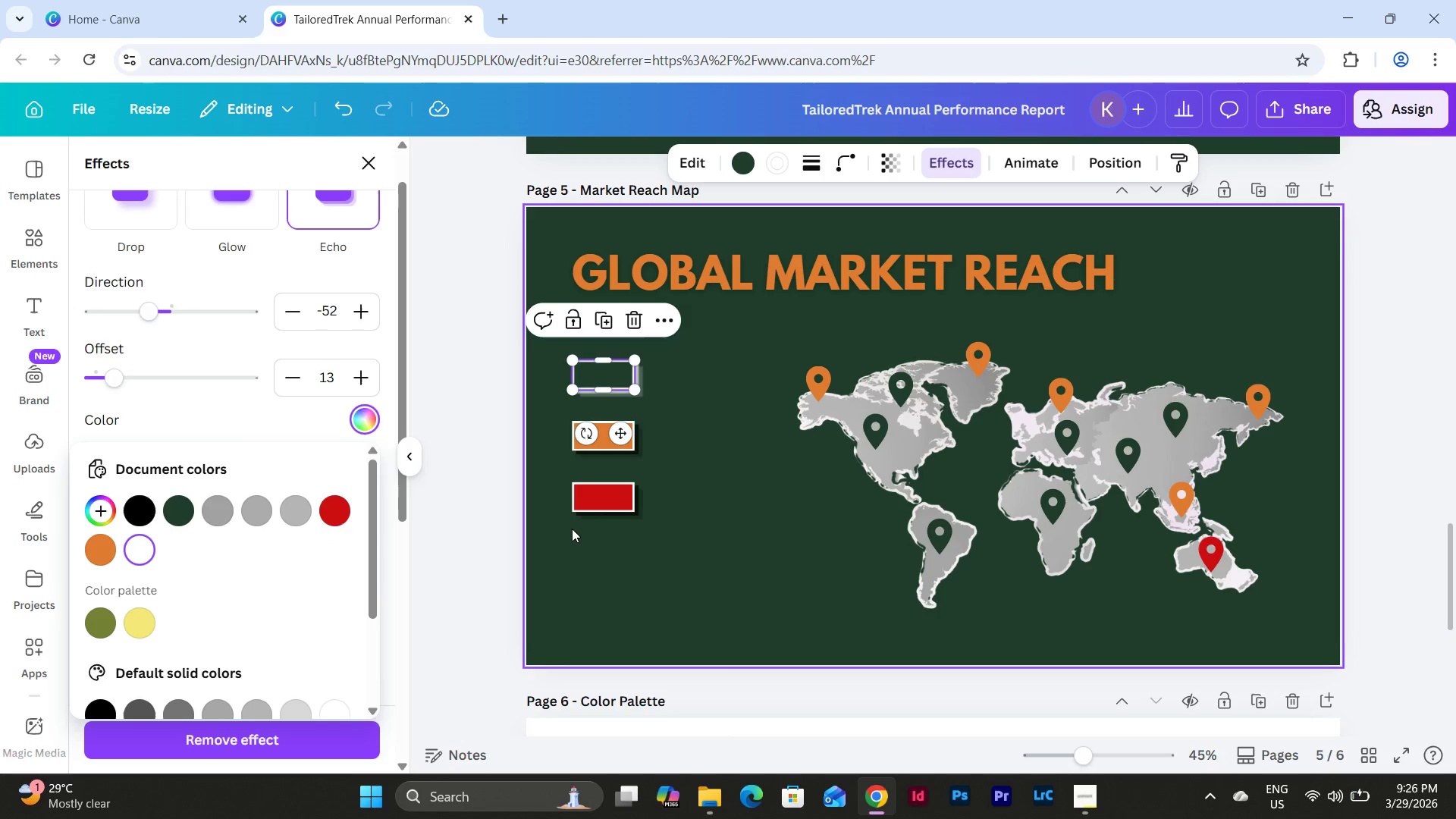 
left_click([720, 522])
 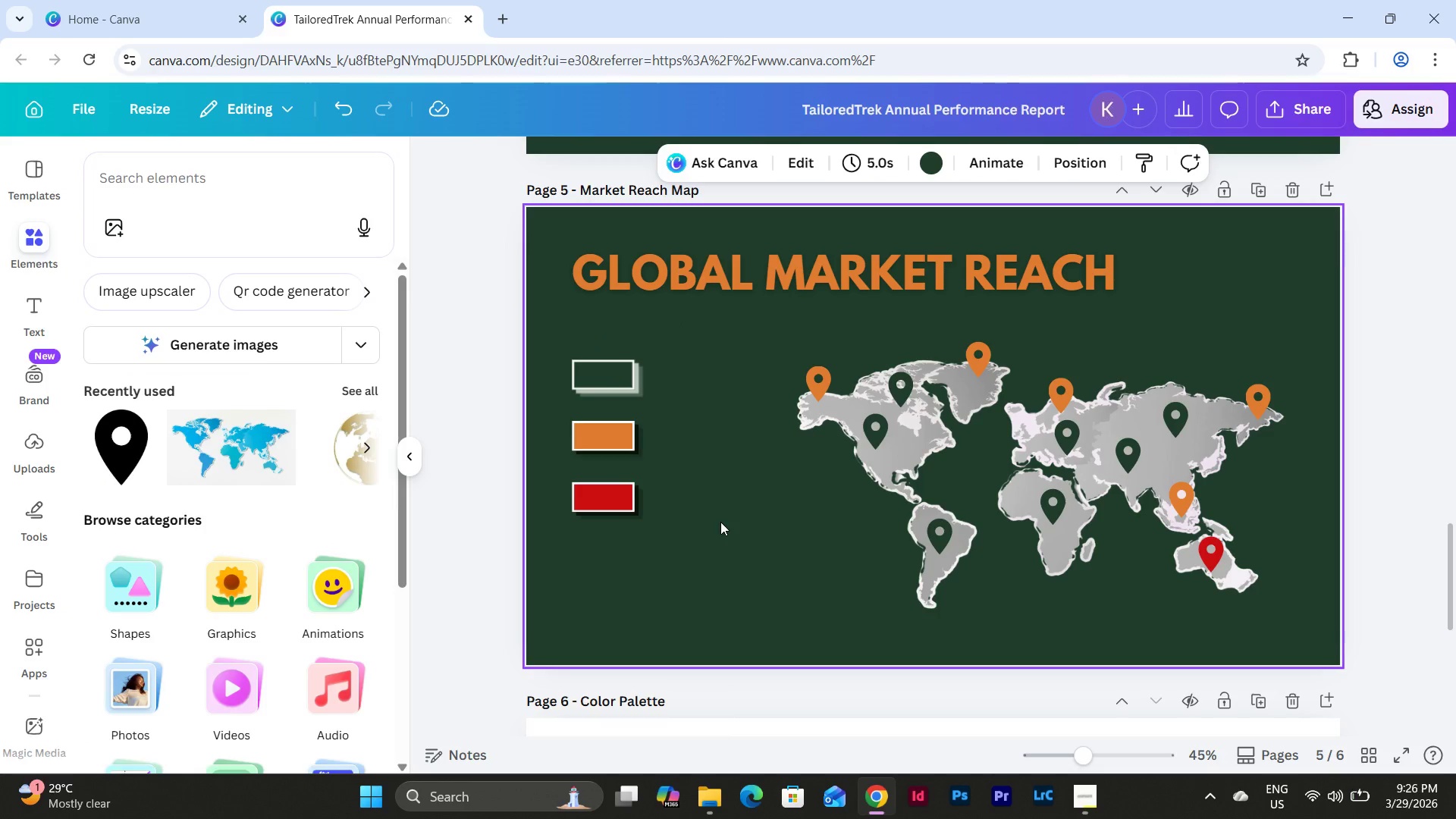 
left_click([618, 447])
 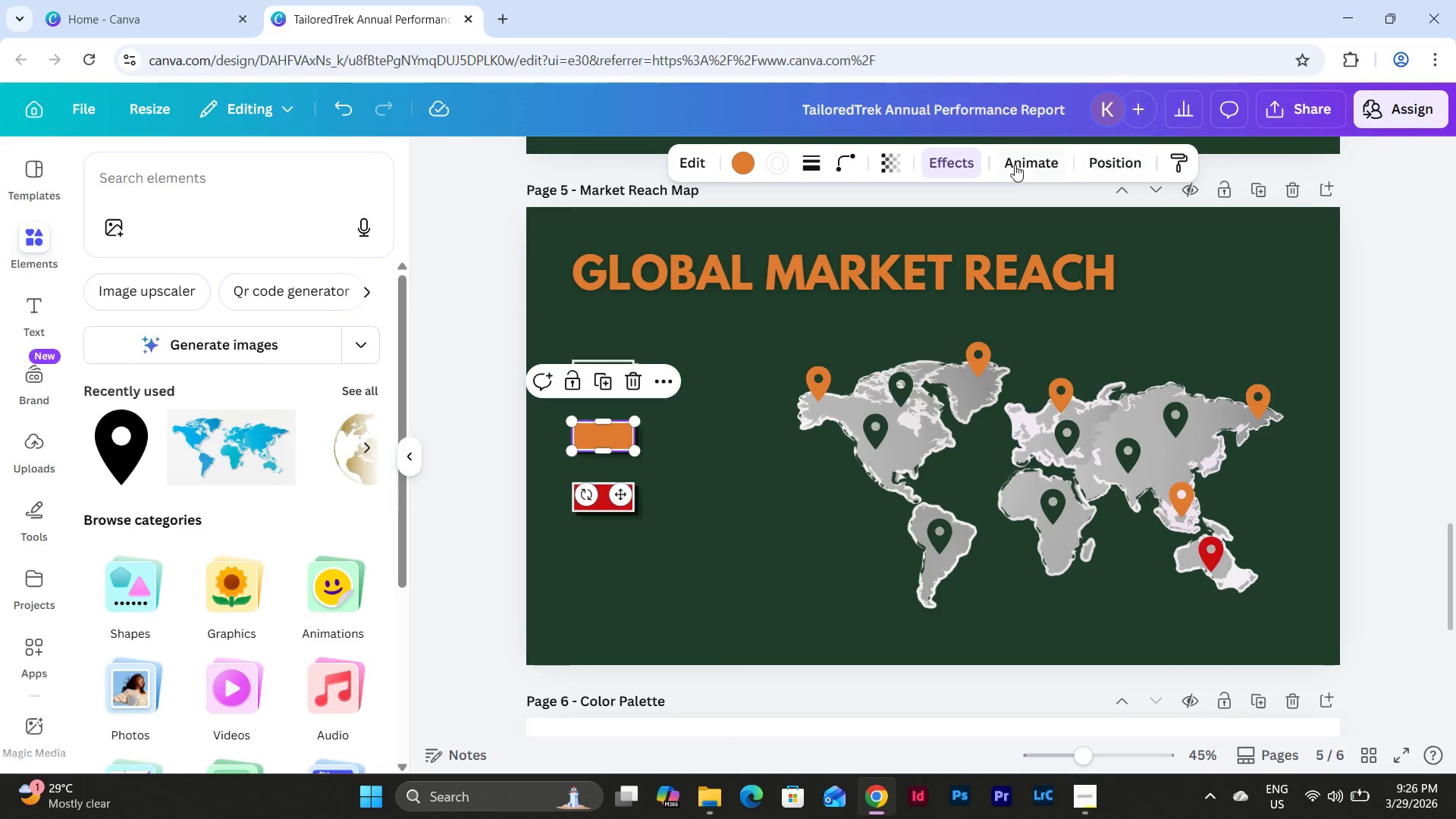 
left_click([937, 165])
 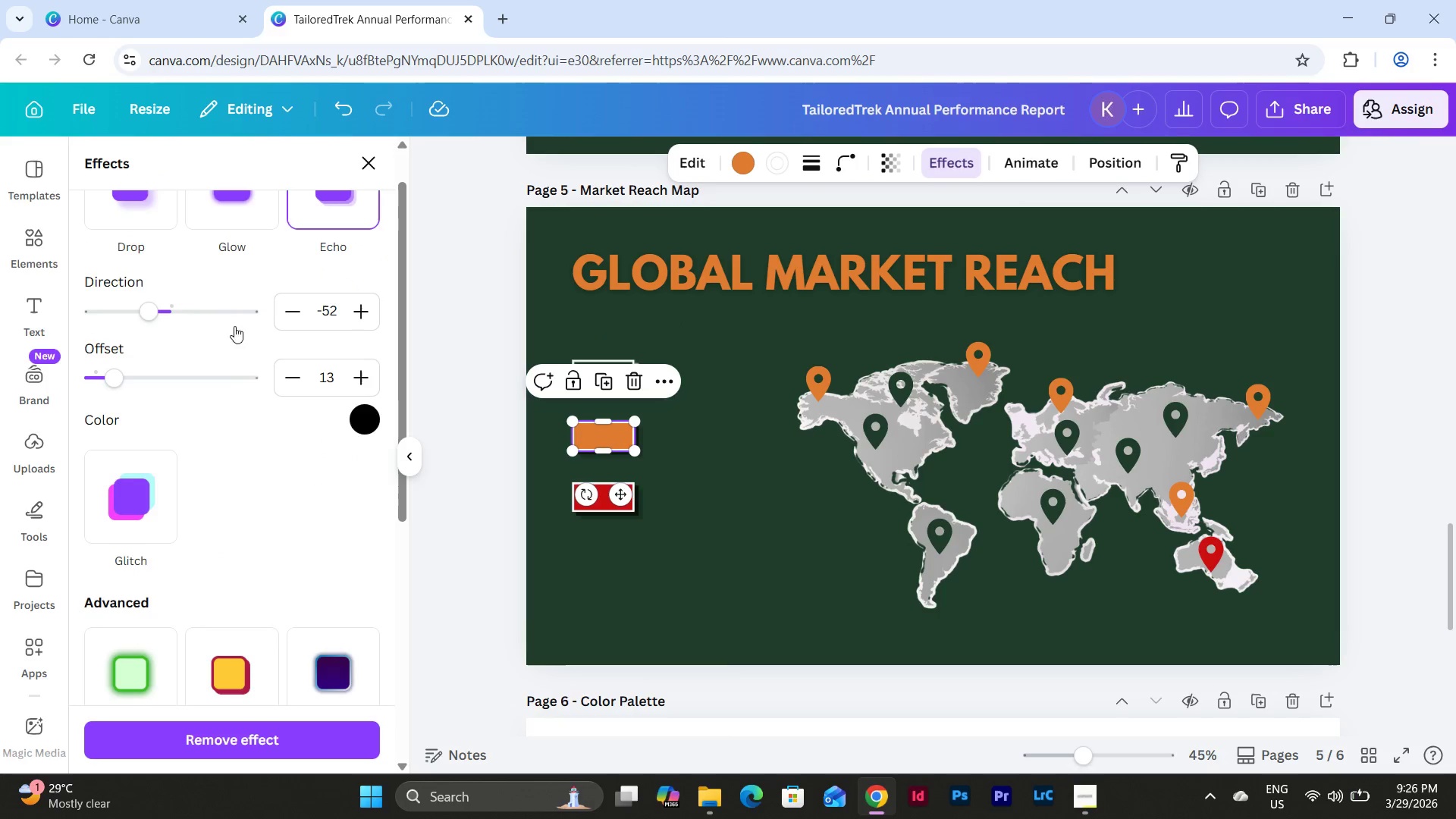 
scroll: coordinate [236, 306], scroll_direction: up, amount: 3.0
 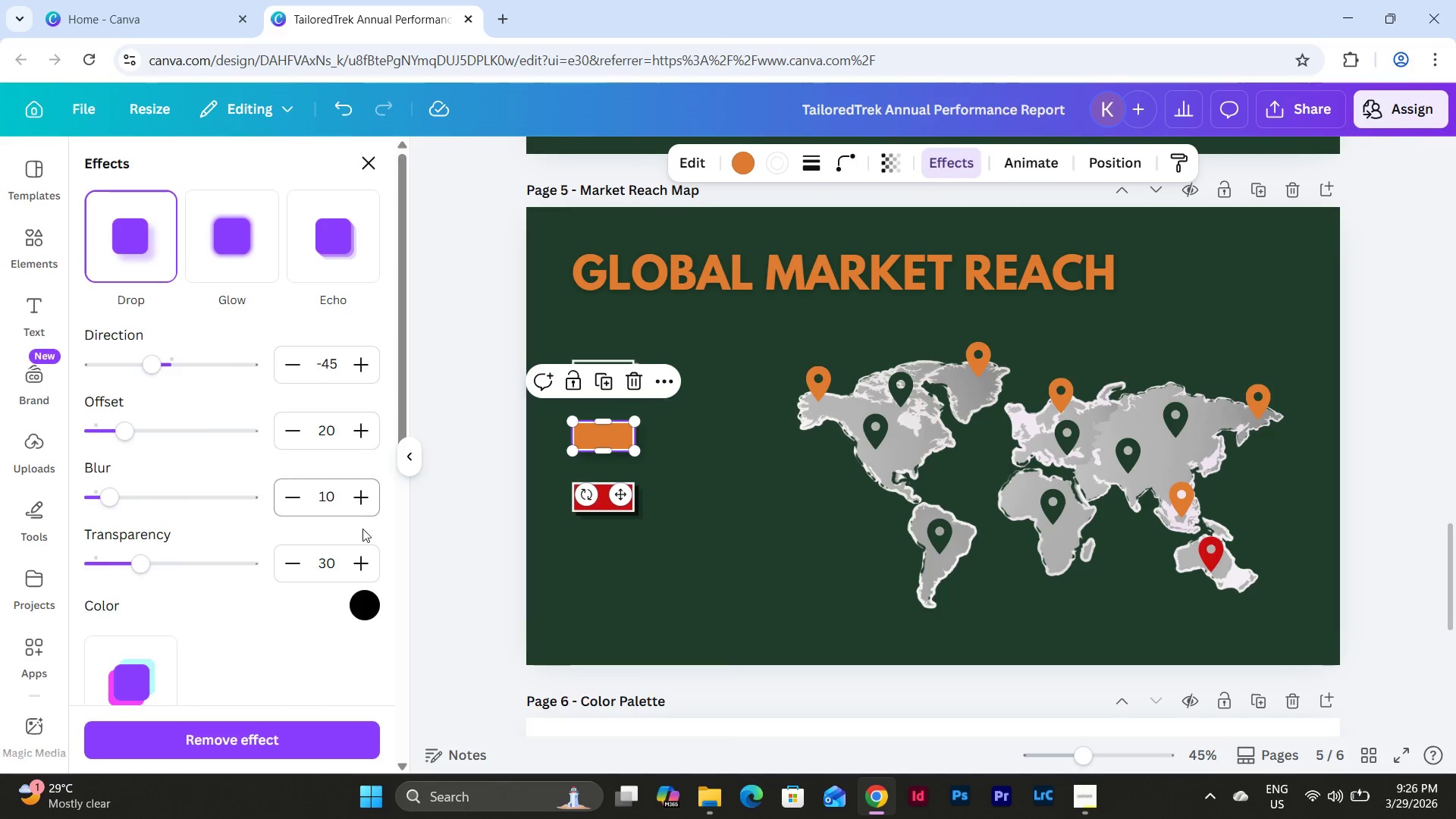 
left_click([362, 608])
 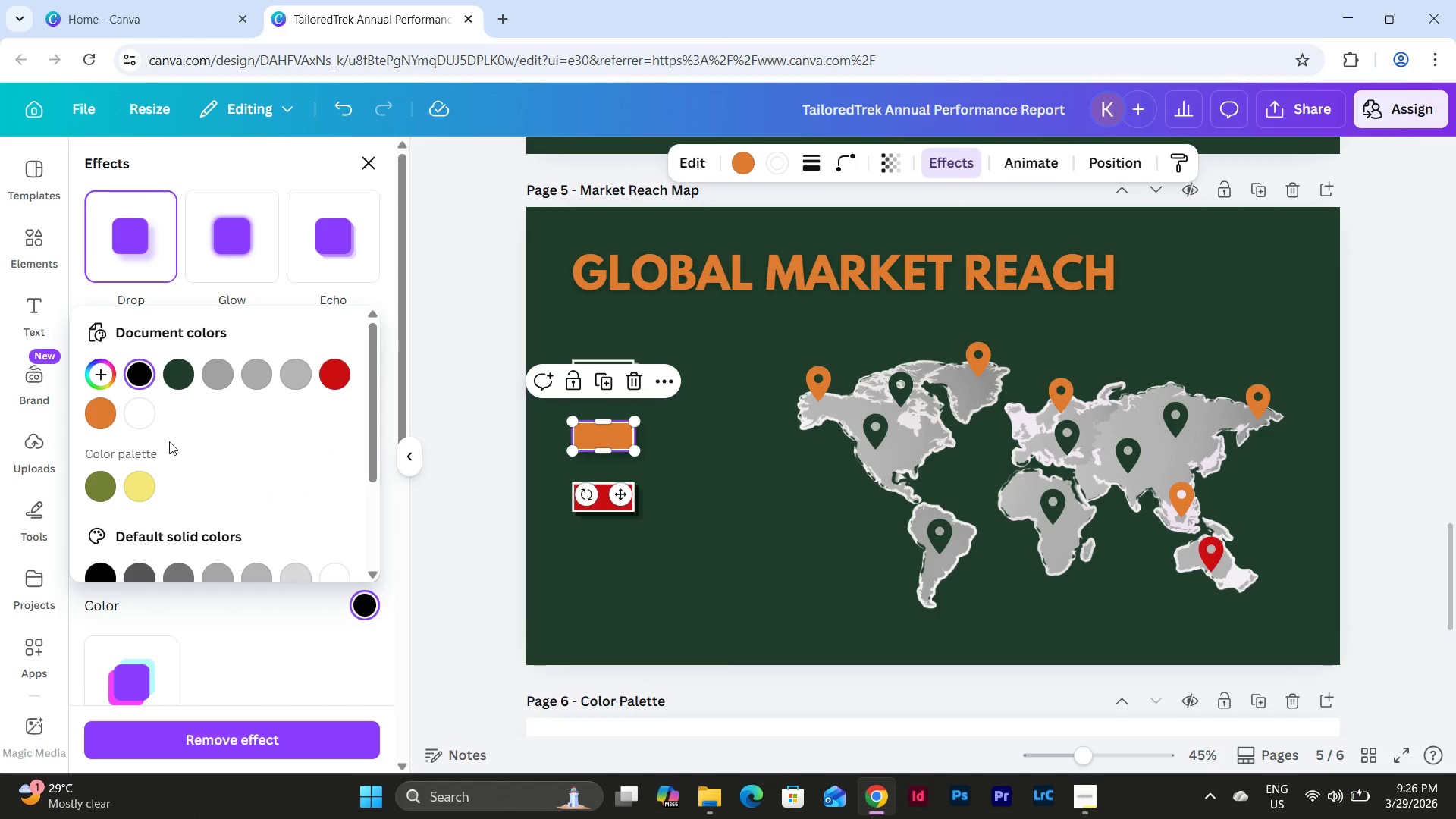 
left_click([143, 403])
 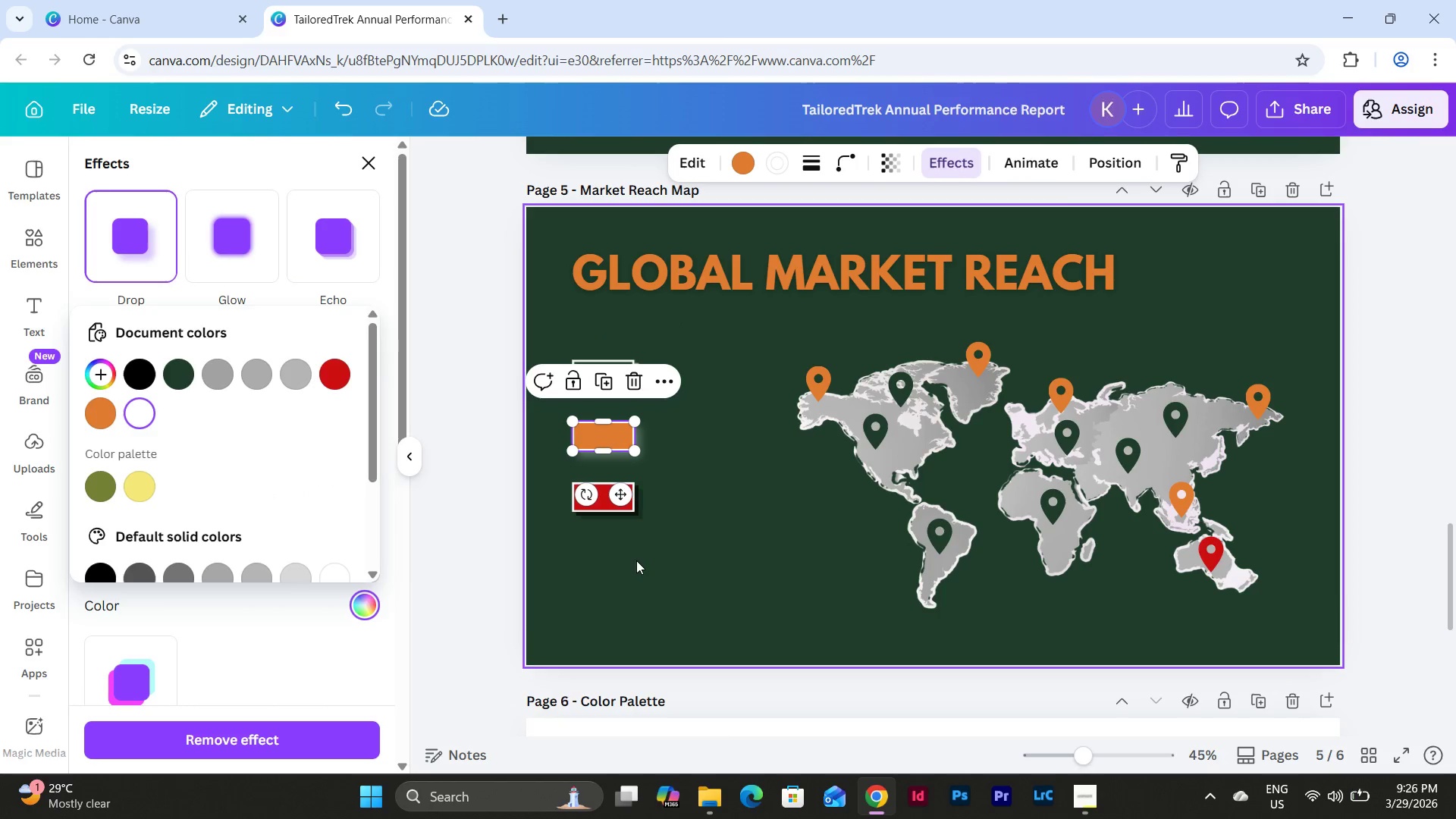 
double_click([638, 560])
 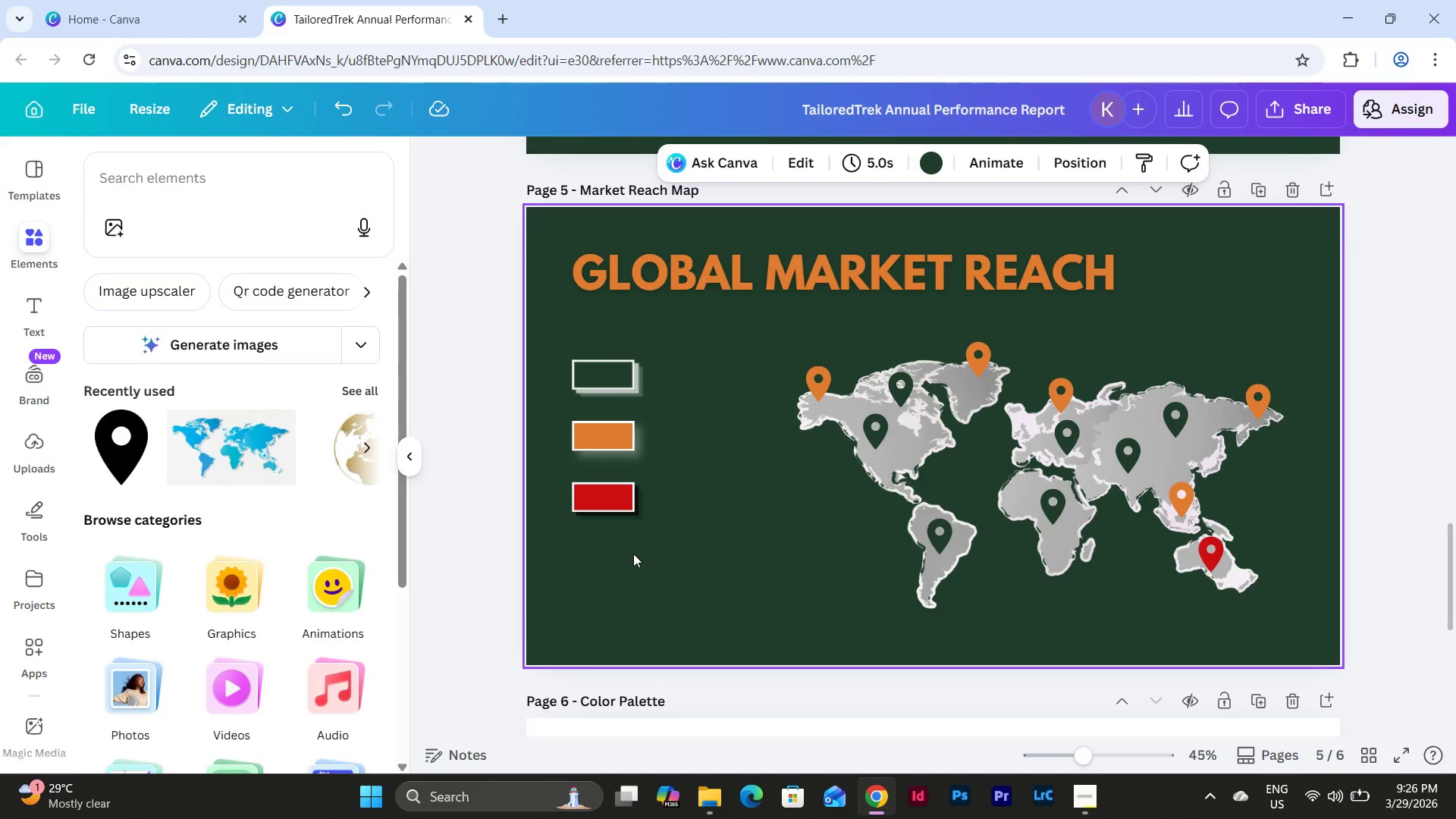 
key(Control+Z)
 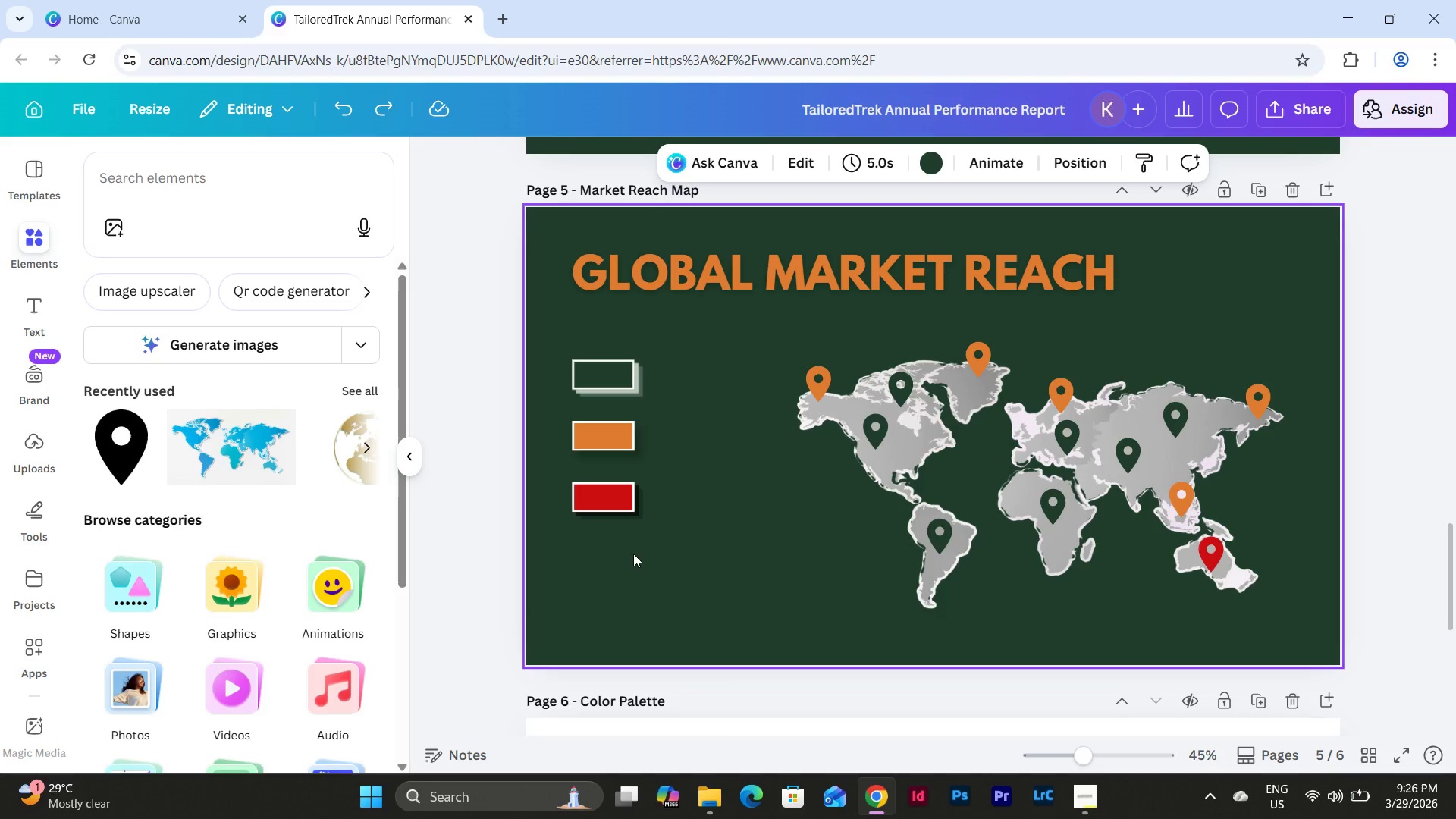 
key(Control+Z)
 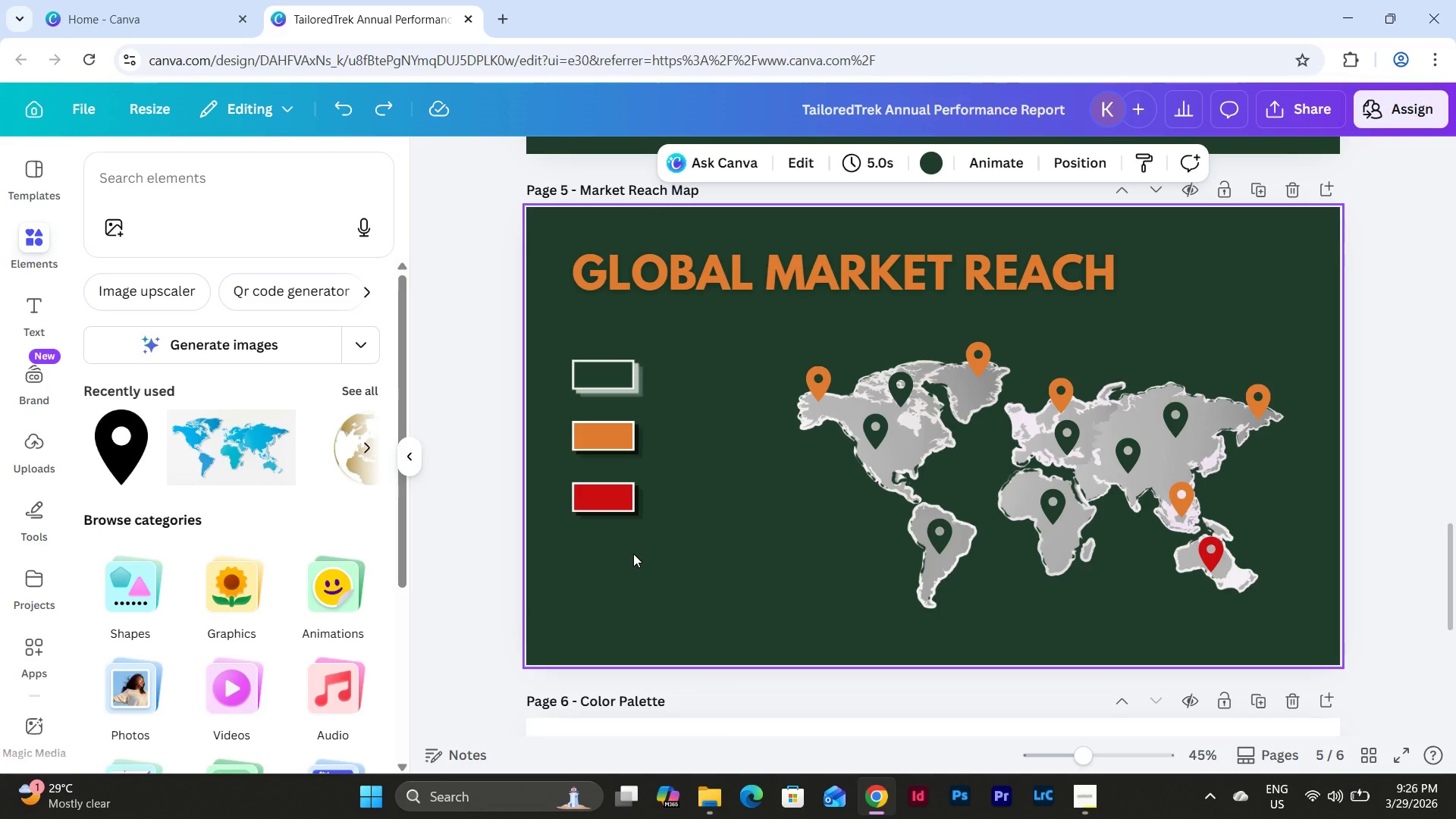 
key(Control+Z)
 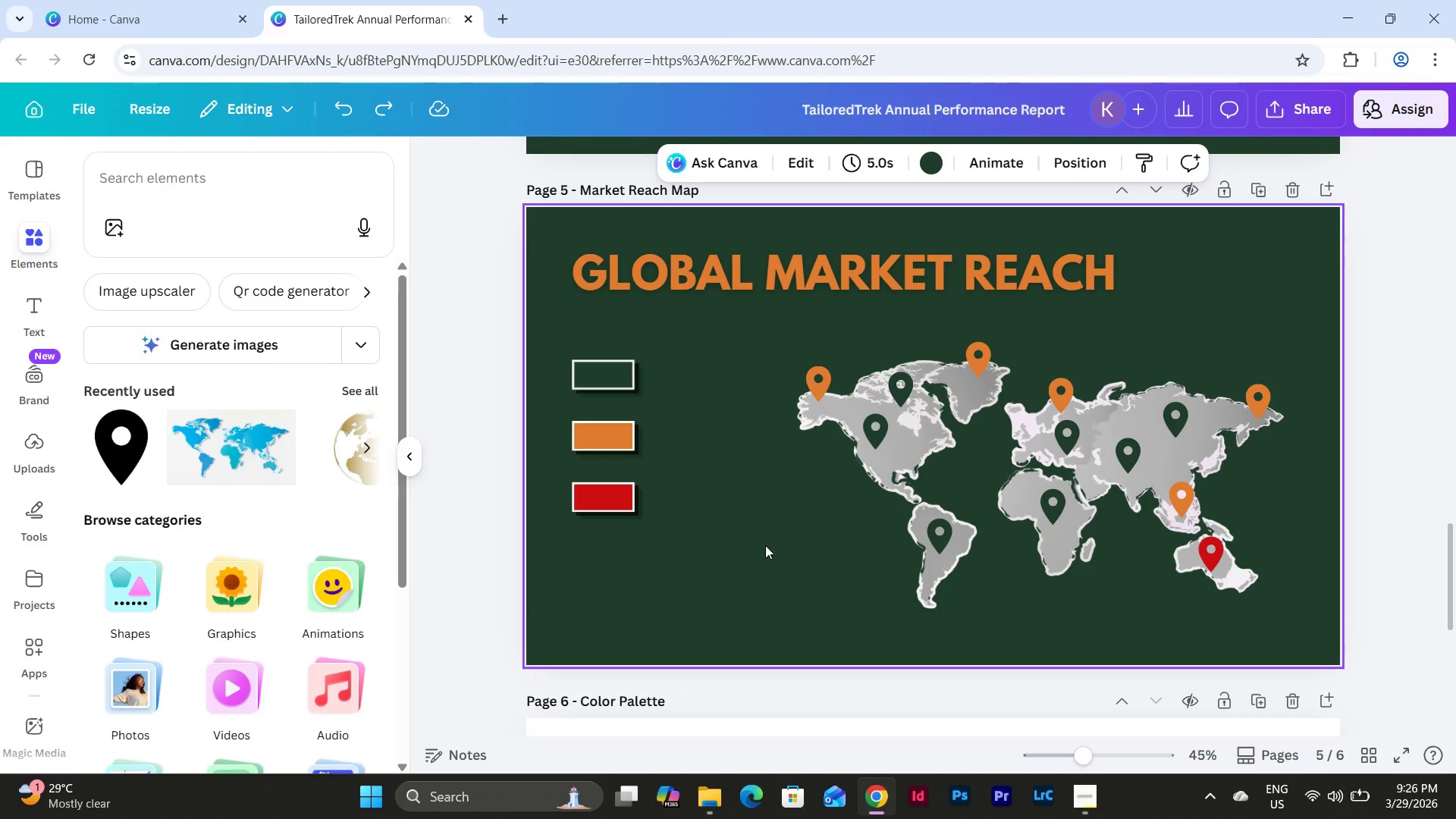 
left_click([766, 545])
 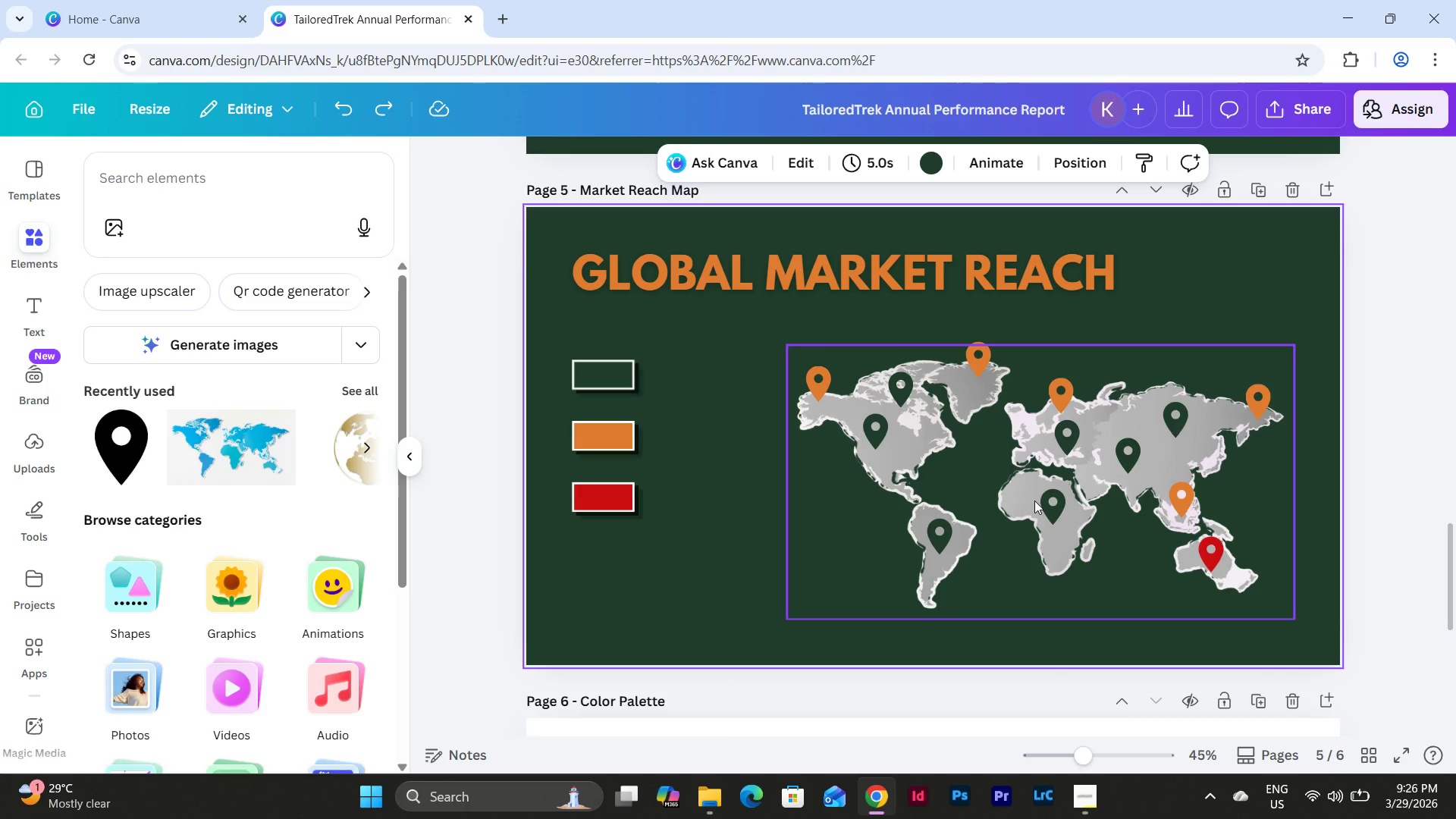 
left_click_drag(start_coordinate=[1093, 516], to_coordinate=[1106, 527])
 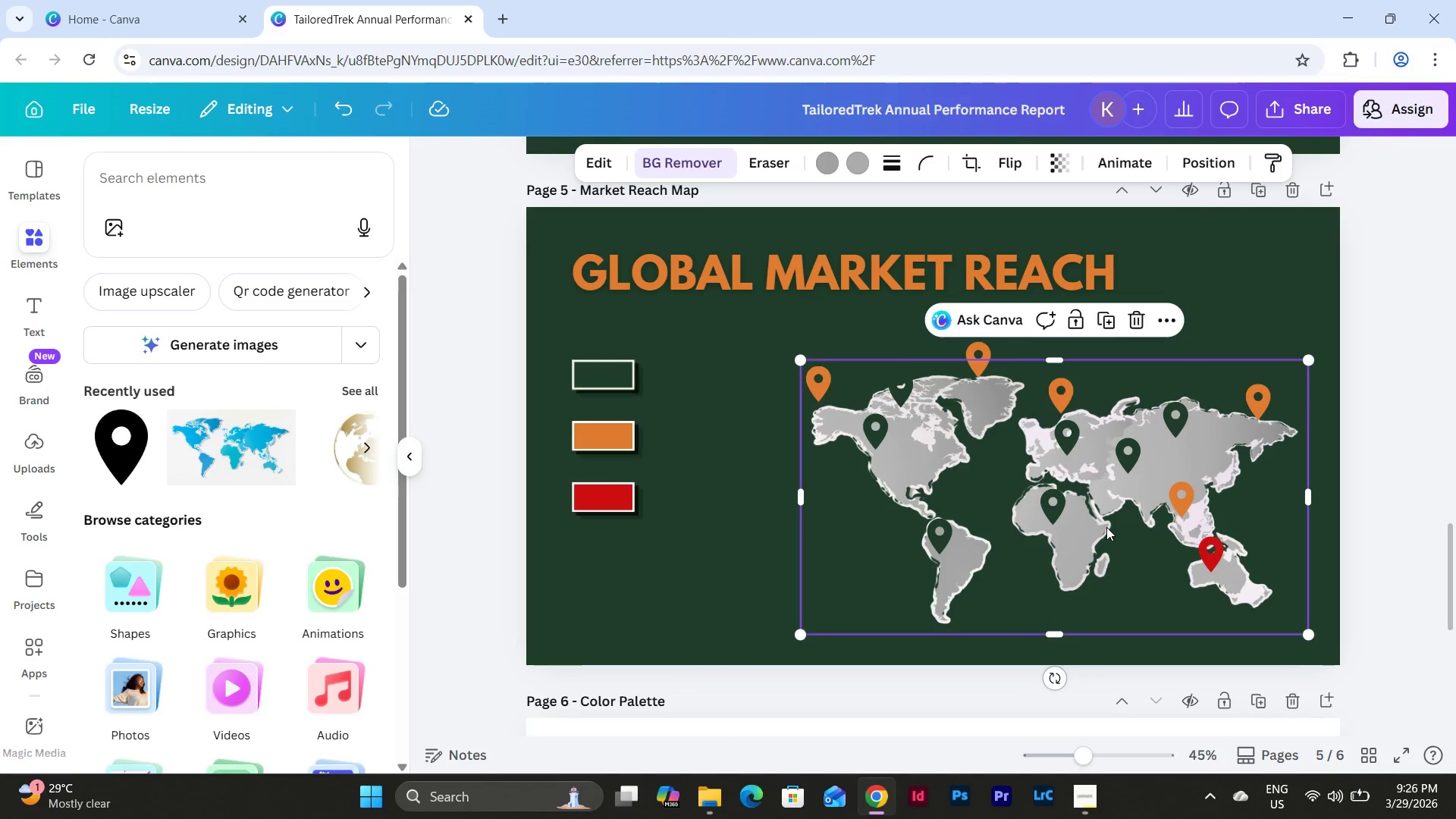 
key(Control+Z)
 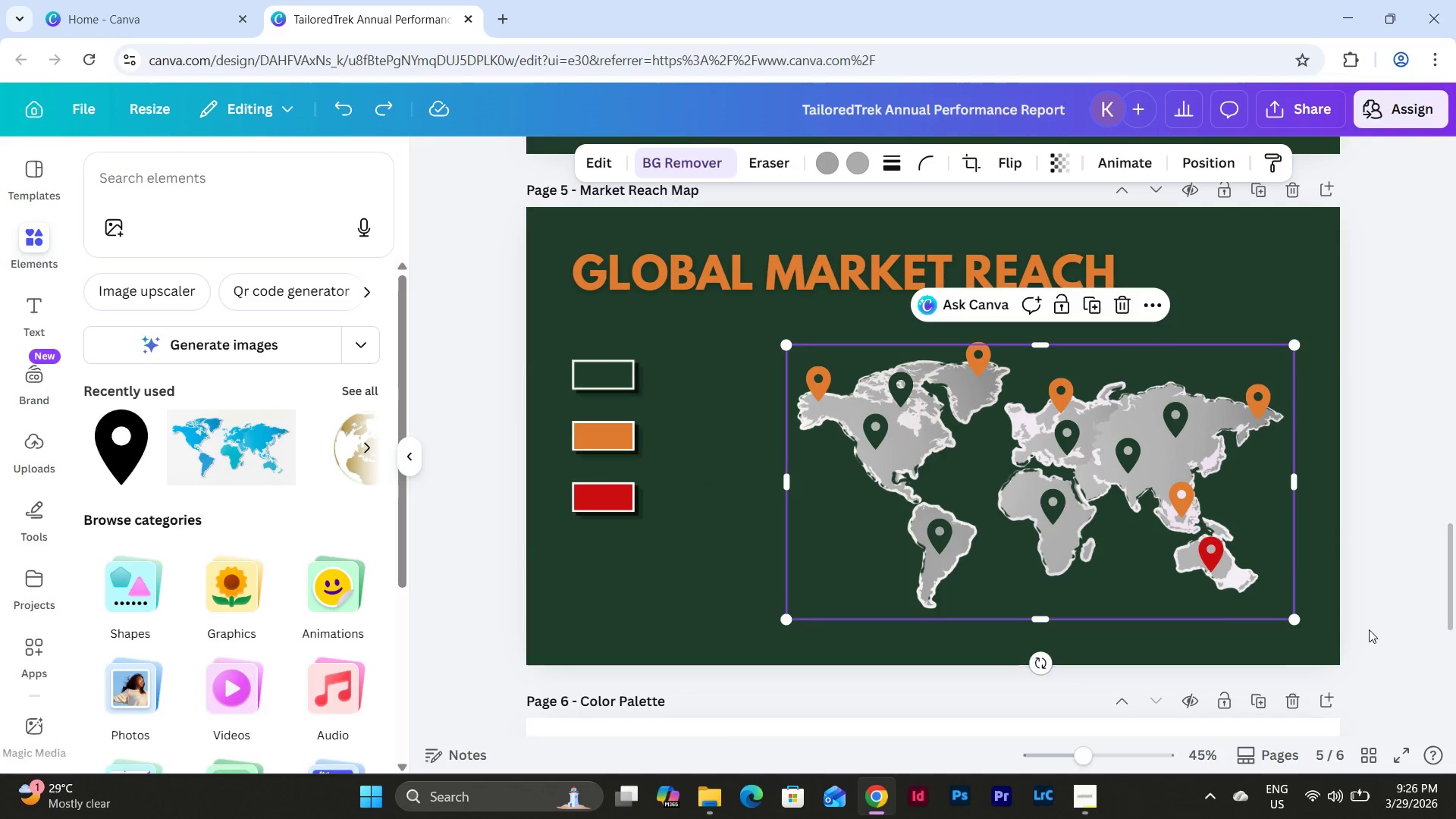 
left_click([1373, 626])
 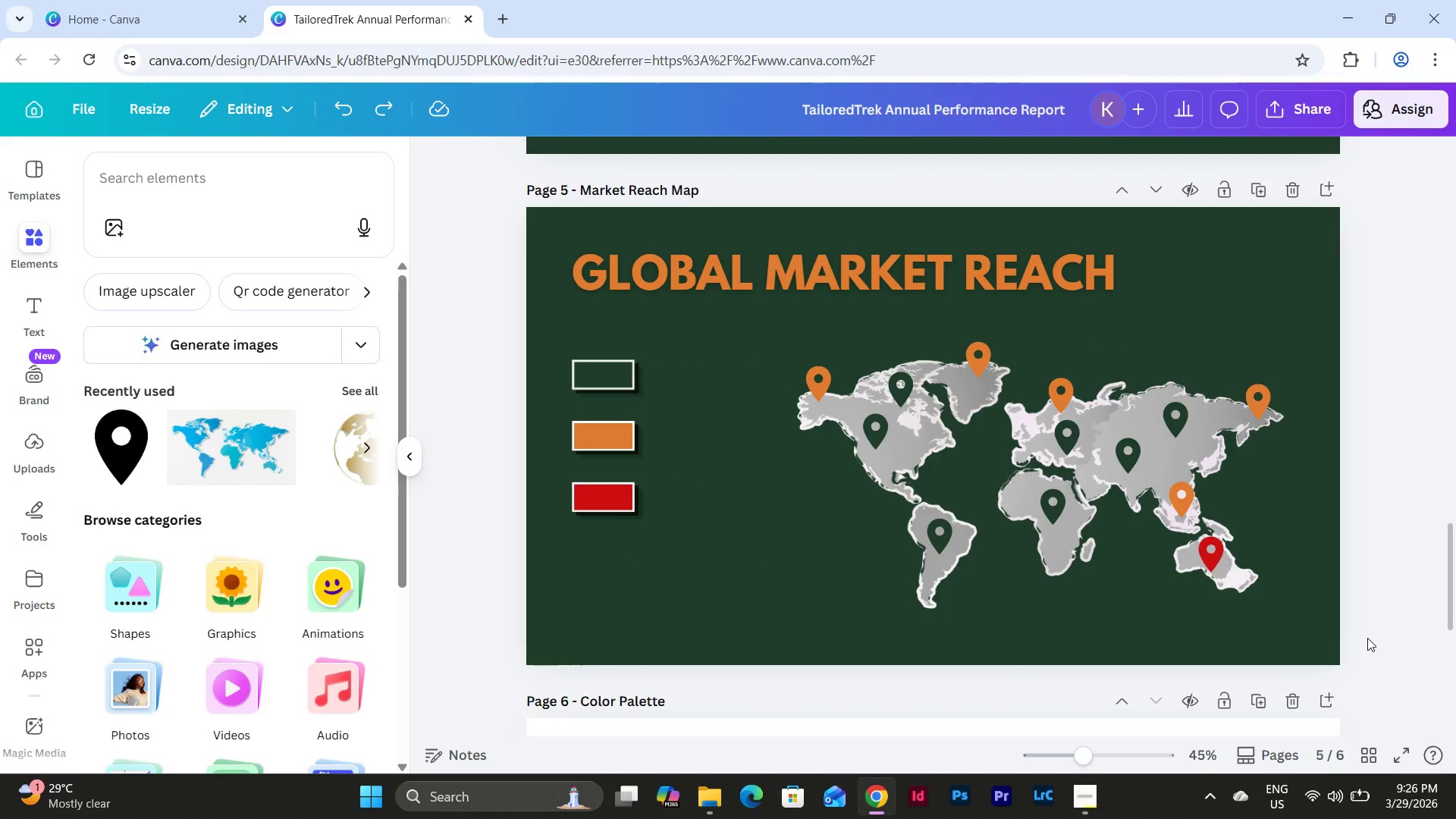 
left_click_drag(start_coordinate=[1364, 638], to_coordinate=[779, 326])
 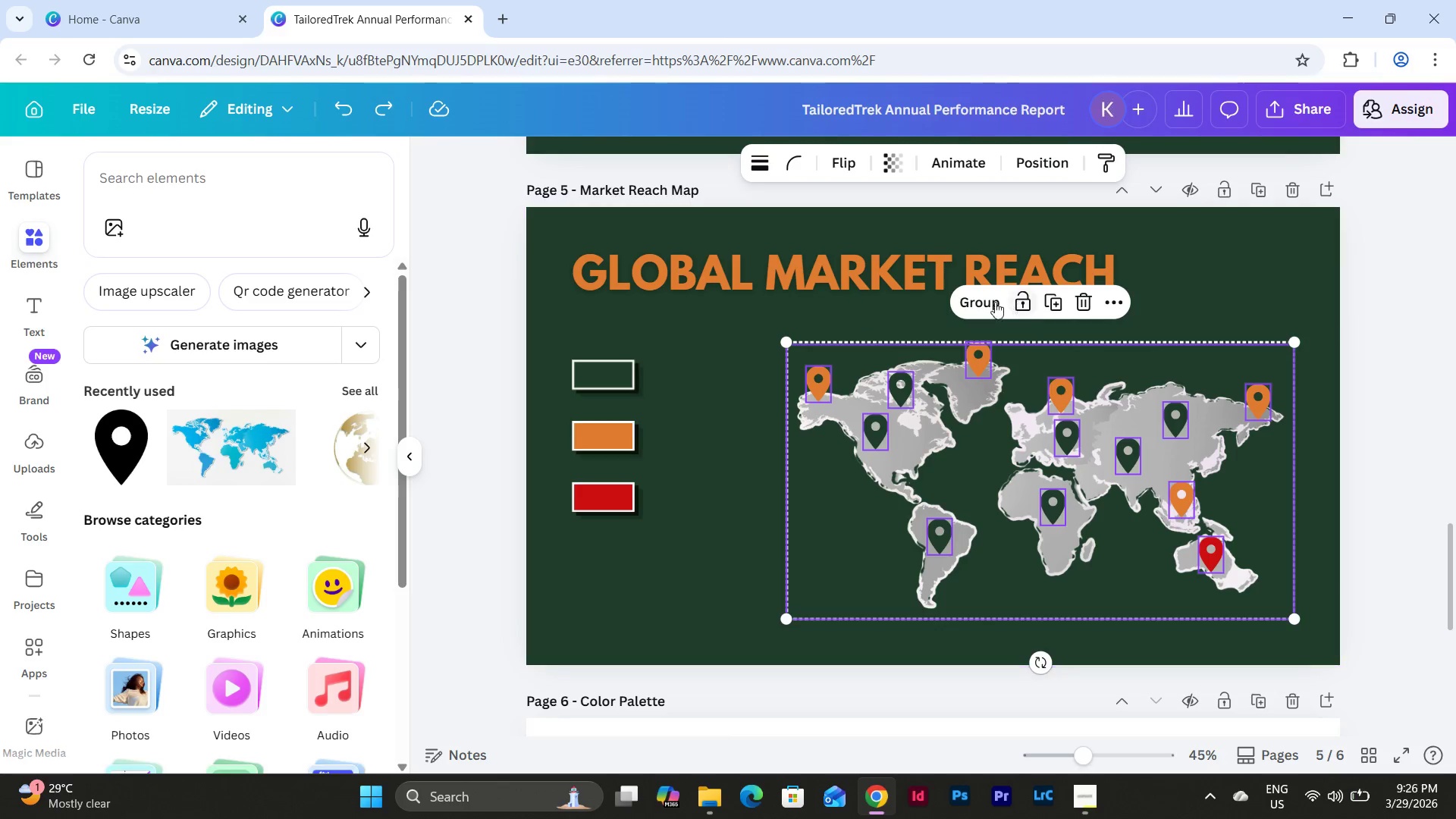 
left_click([983, 301])
 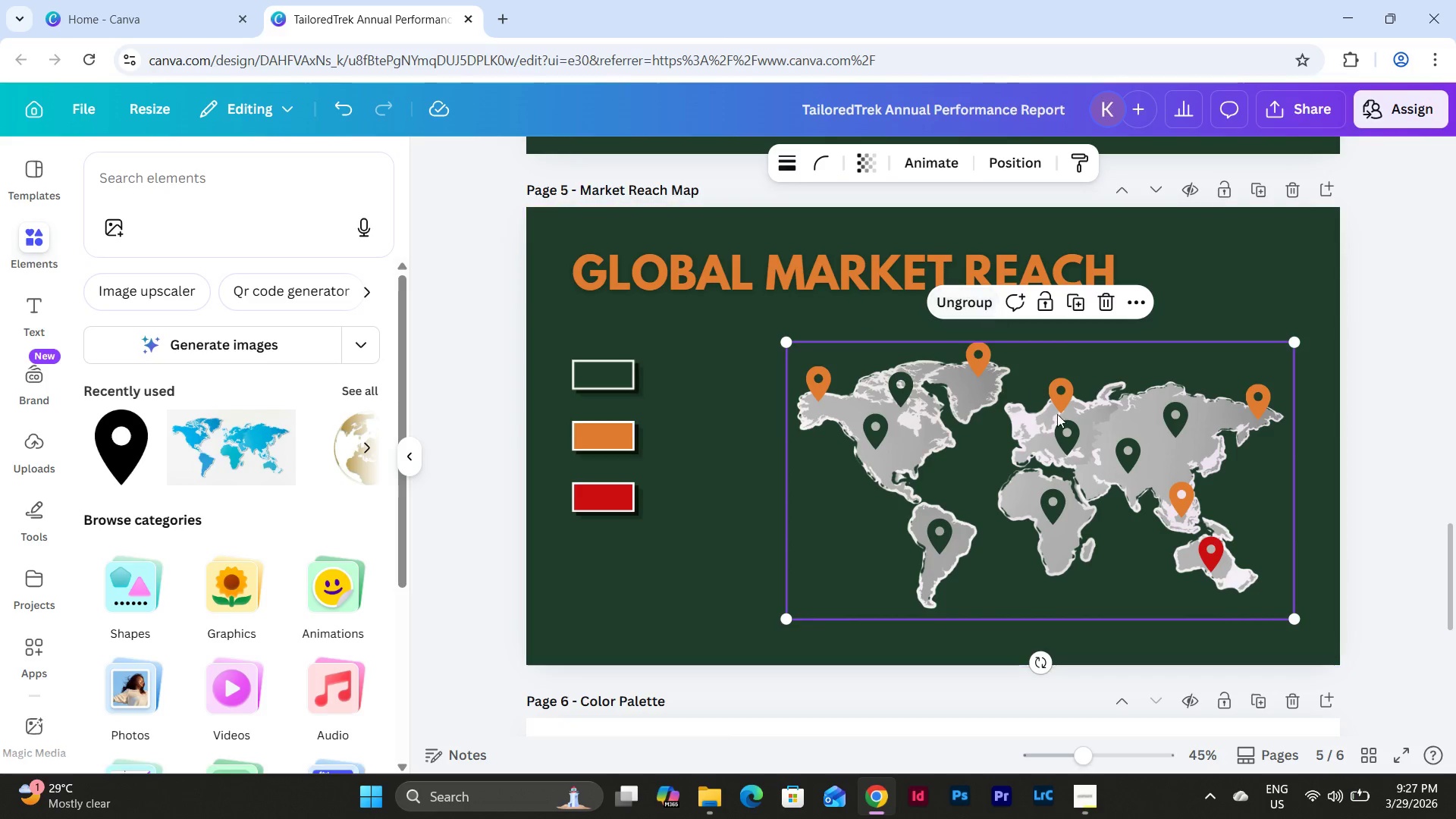 
left_click_drag(start_coordinate=[1057, 424], to_coordinate=[1079, 429])
 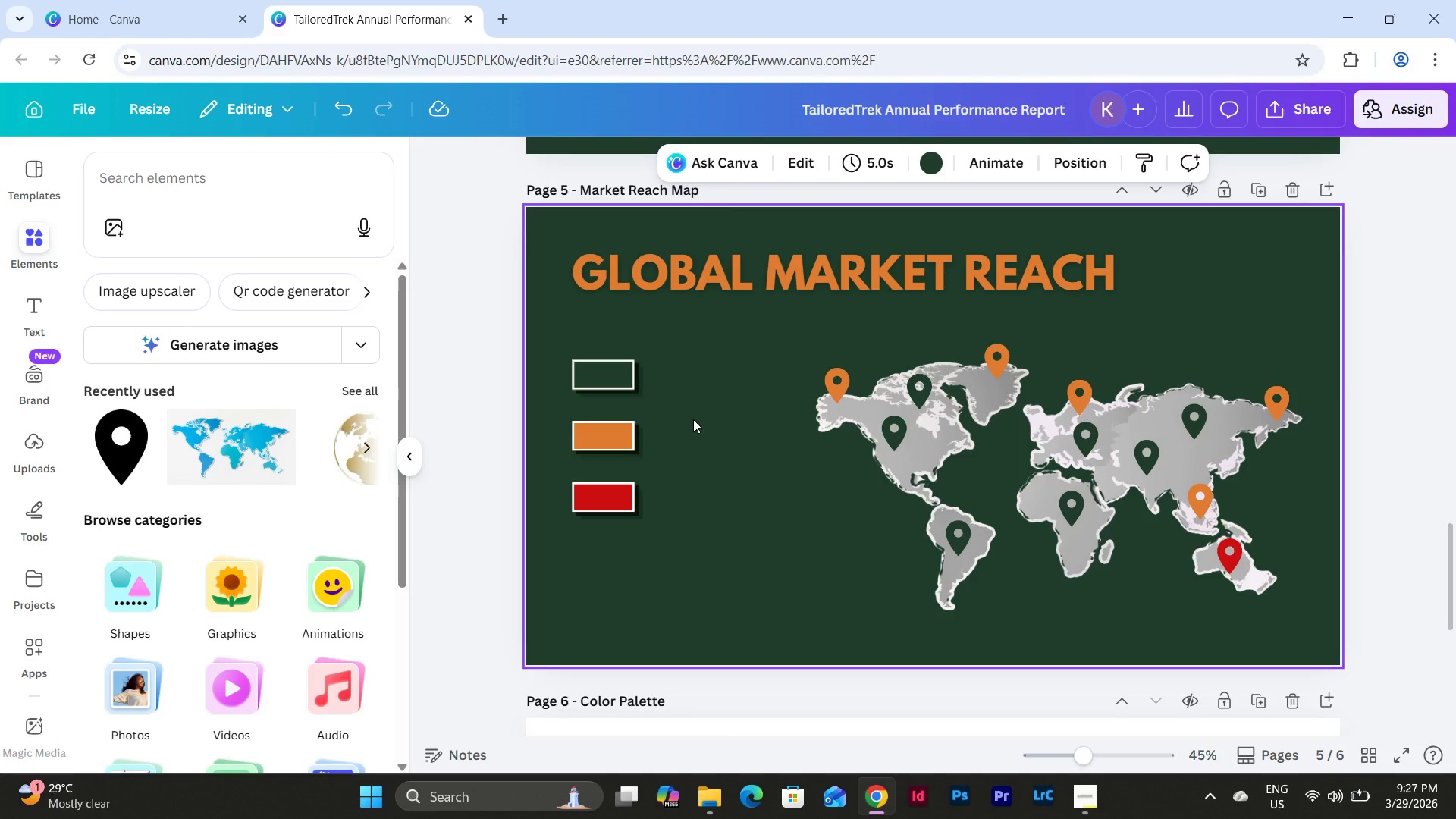 
left_click_drag(start_coordinate=[698, 541], to_coordinate=[563, 362])
 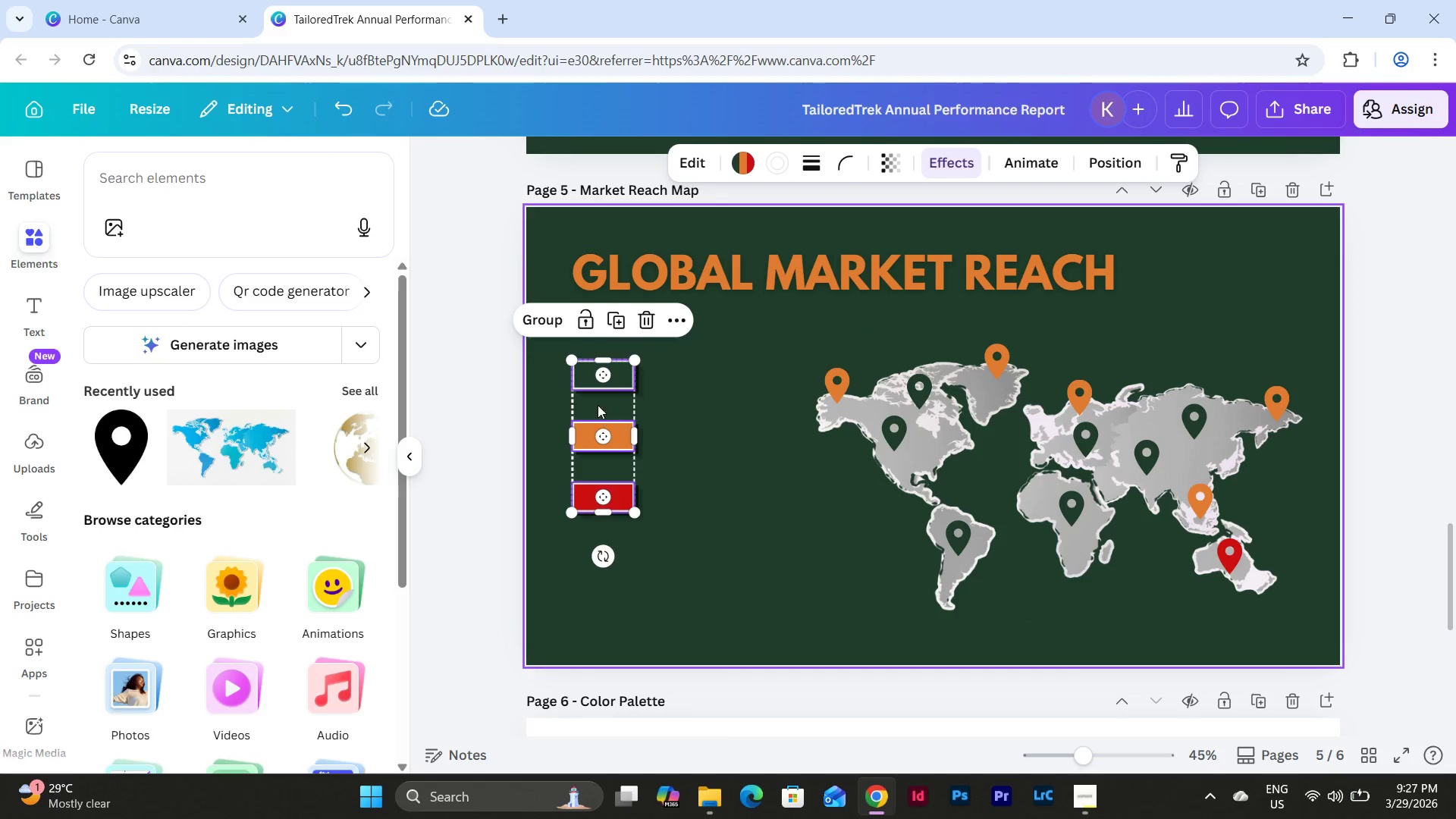 
left_click_drag(start_coordinate=[596, 393], to_coordinate=[598, 497])
 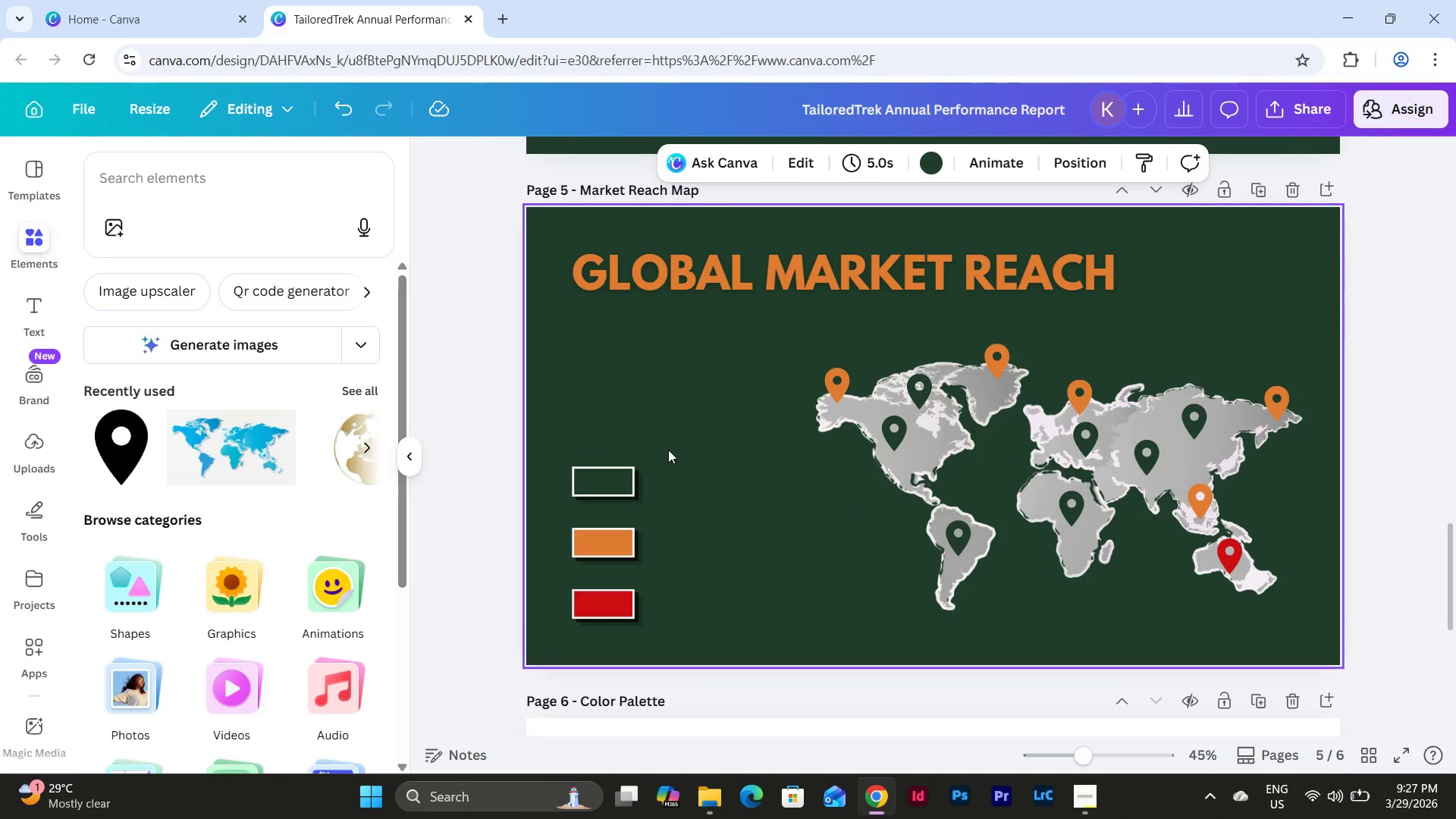 
scroll: coordinate [734, 370], scroll_direction: up, amount: 7.0
 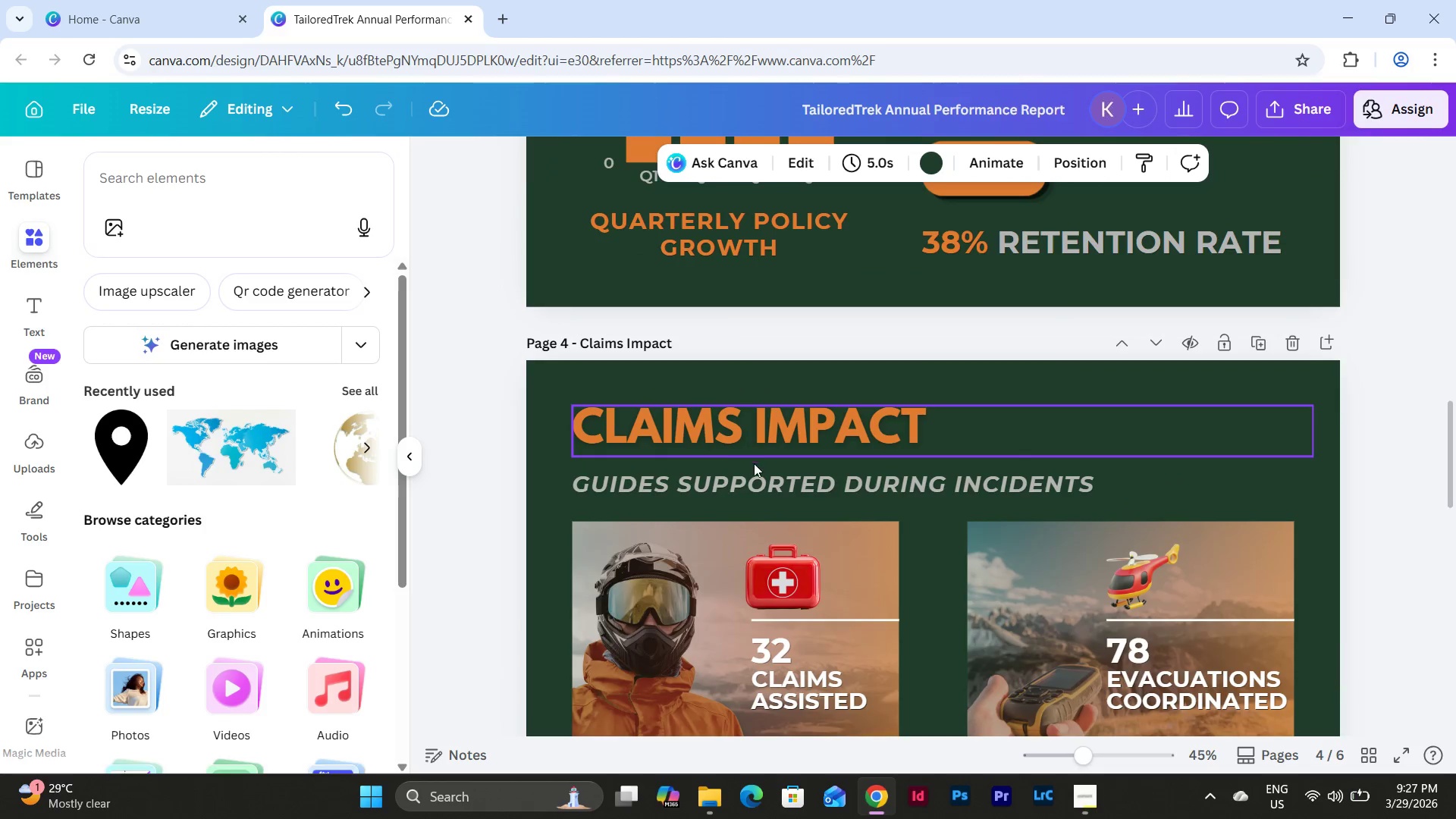 
left_click([762, 485])
 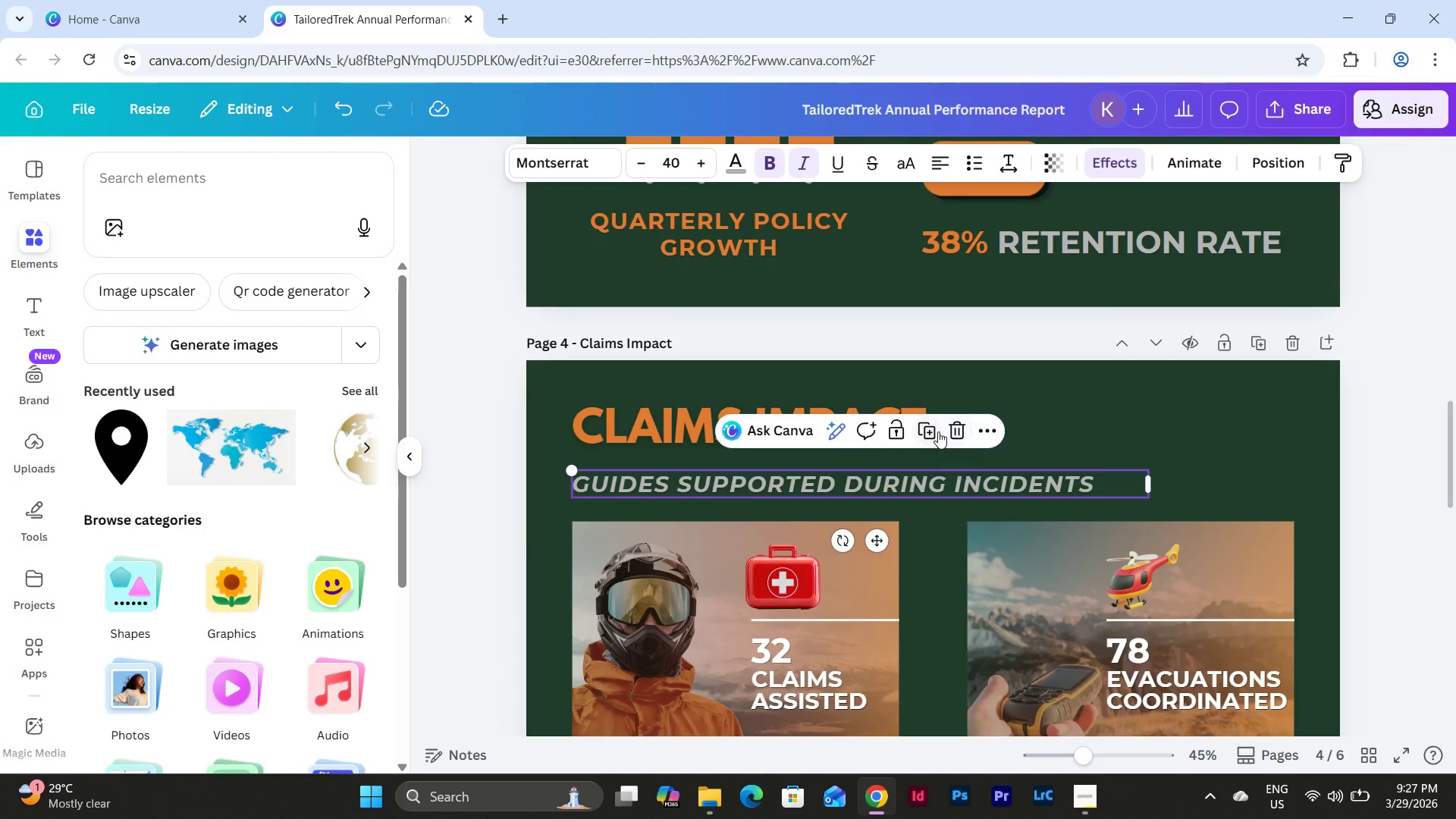 
scroll: coordinate [783, 400], scroll_direction: up, amount: 8.0
 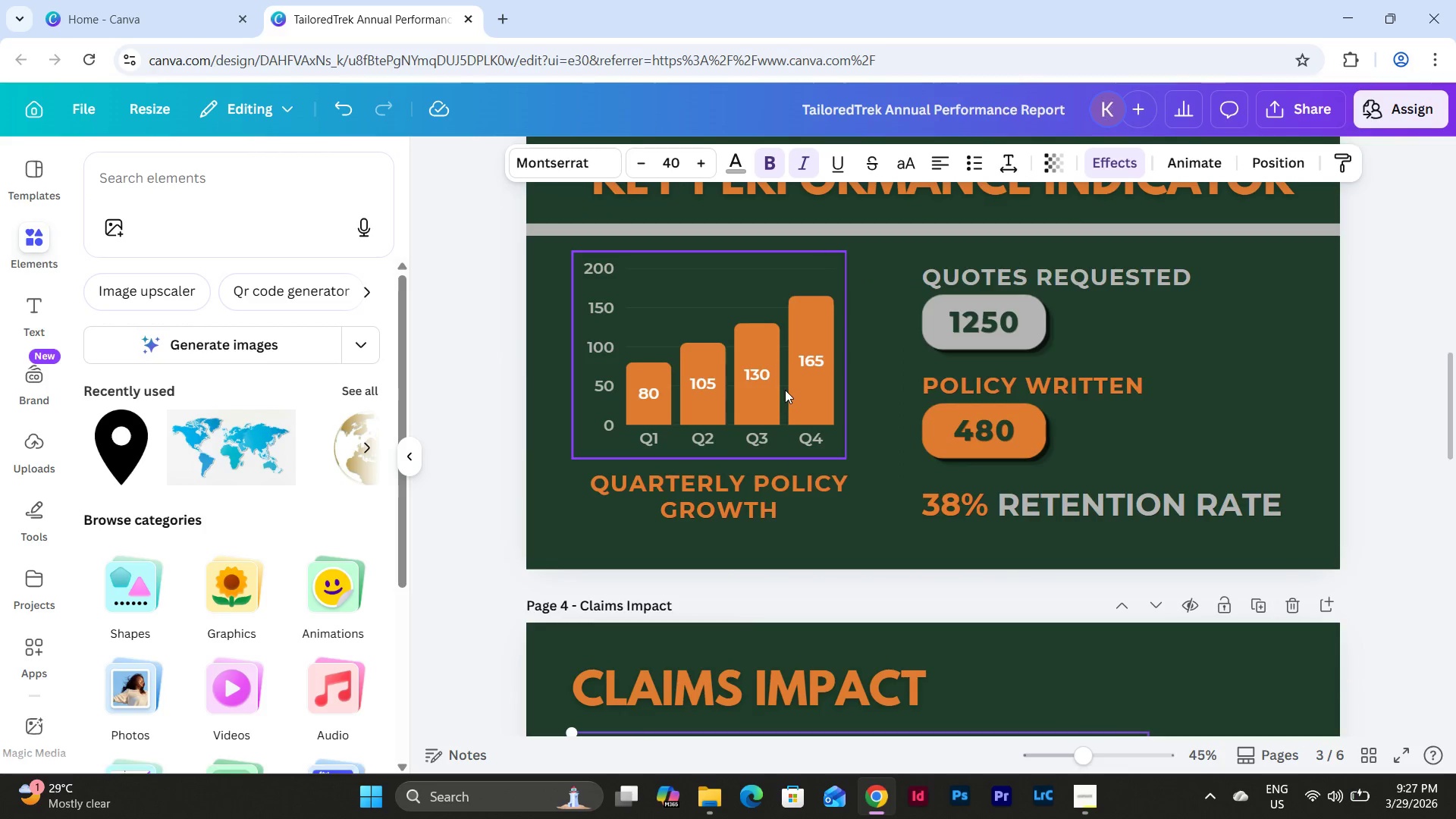 
scroll: coordinate [786, 390], scroll_direction: down, amount: 3.0
 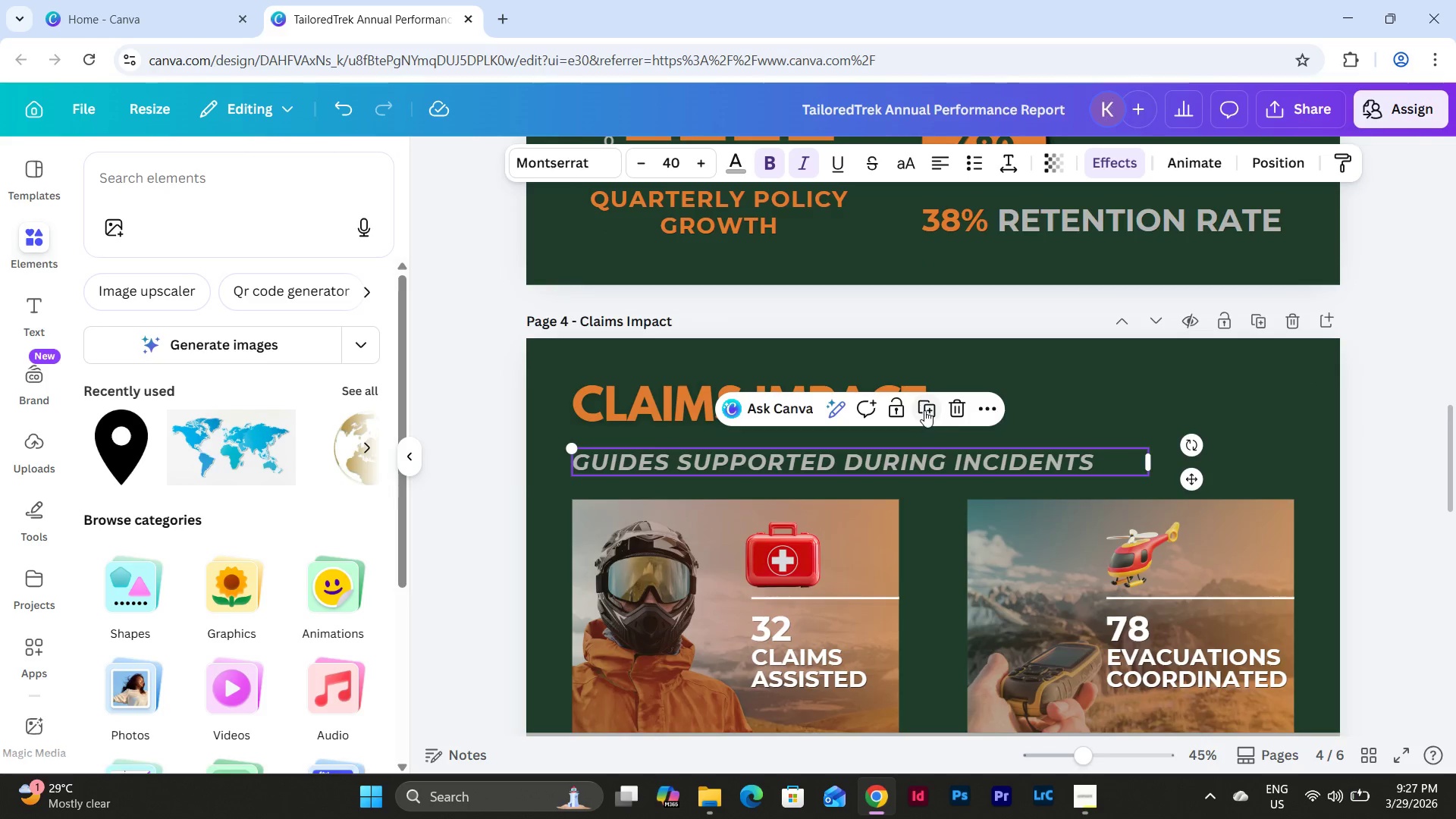 
left_click_drag(start_coordinate=[936, 465], to_coordinate=[1002, 553])
 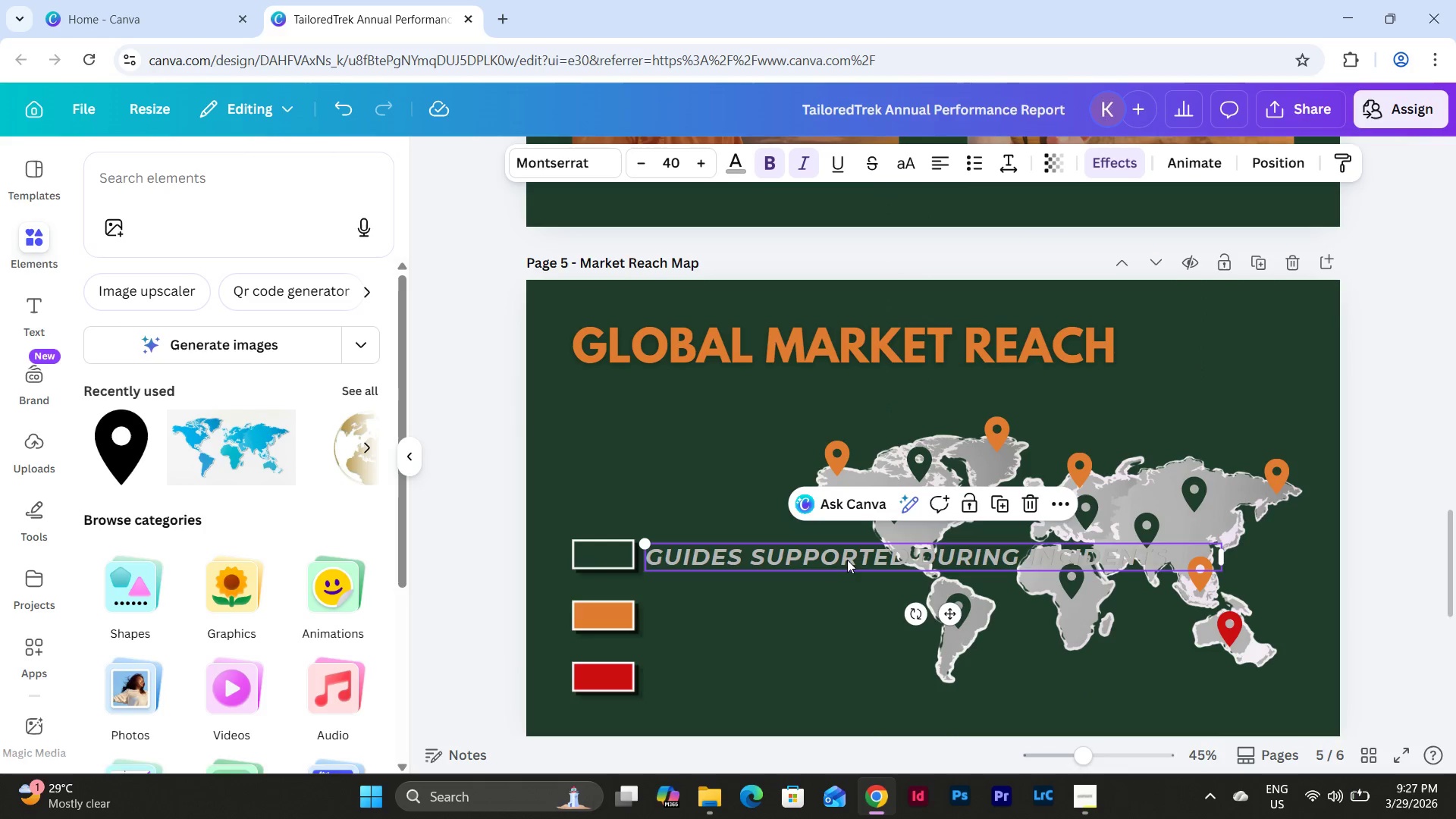 
scroll: coordinate [957, 562], scroll_direction: down, amount: 6.0
 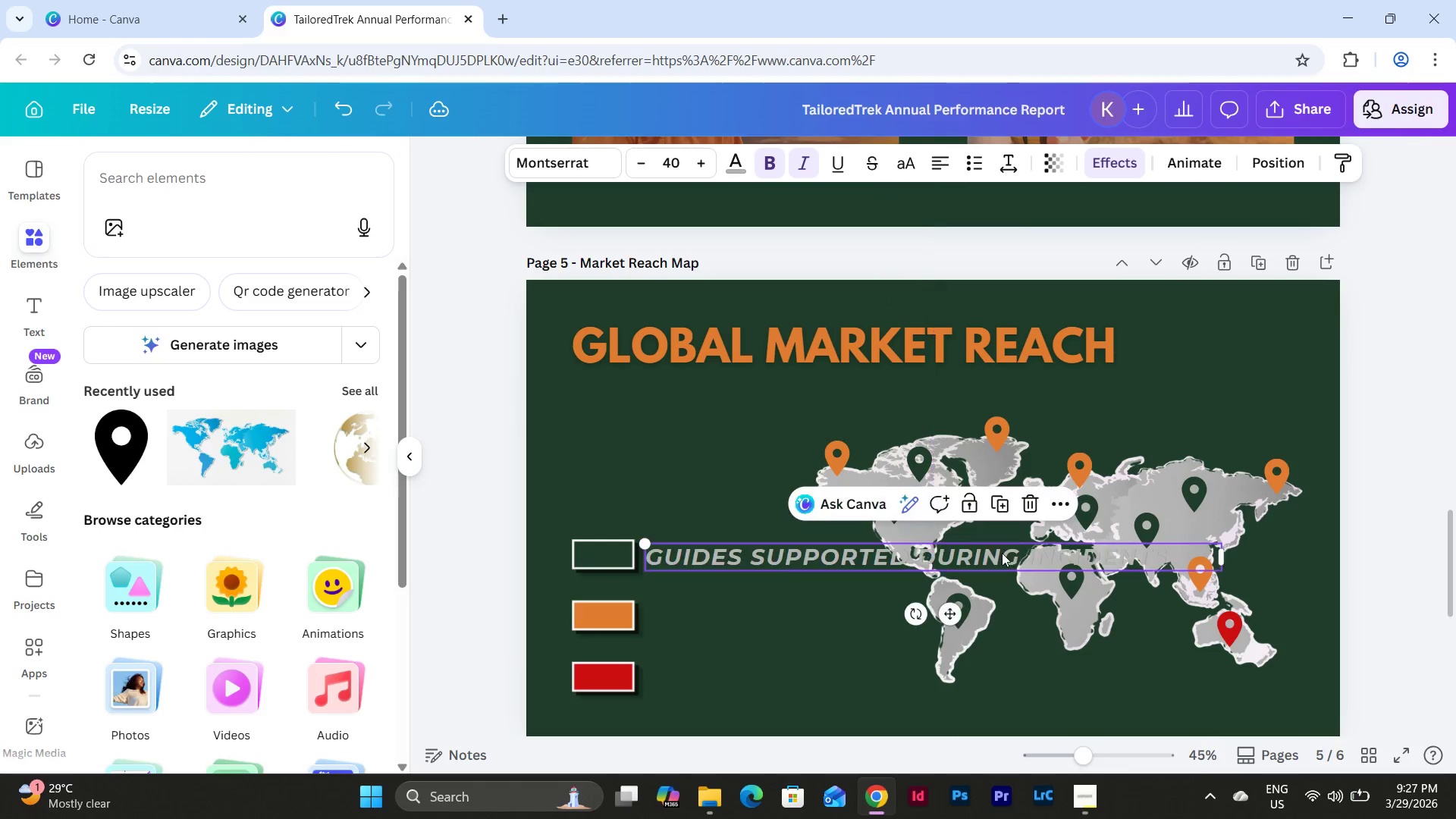 
left_click([847, 560])
 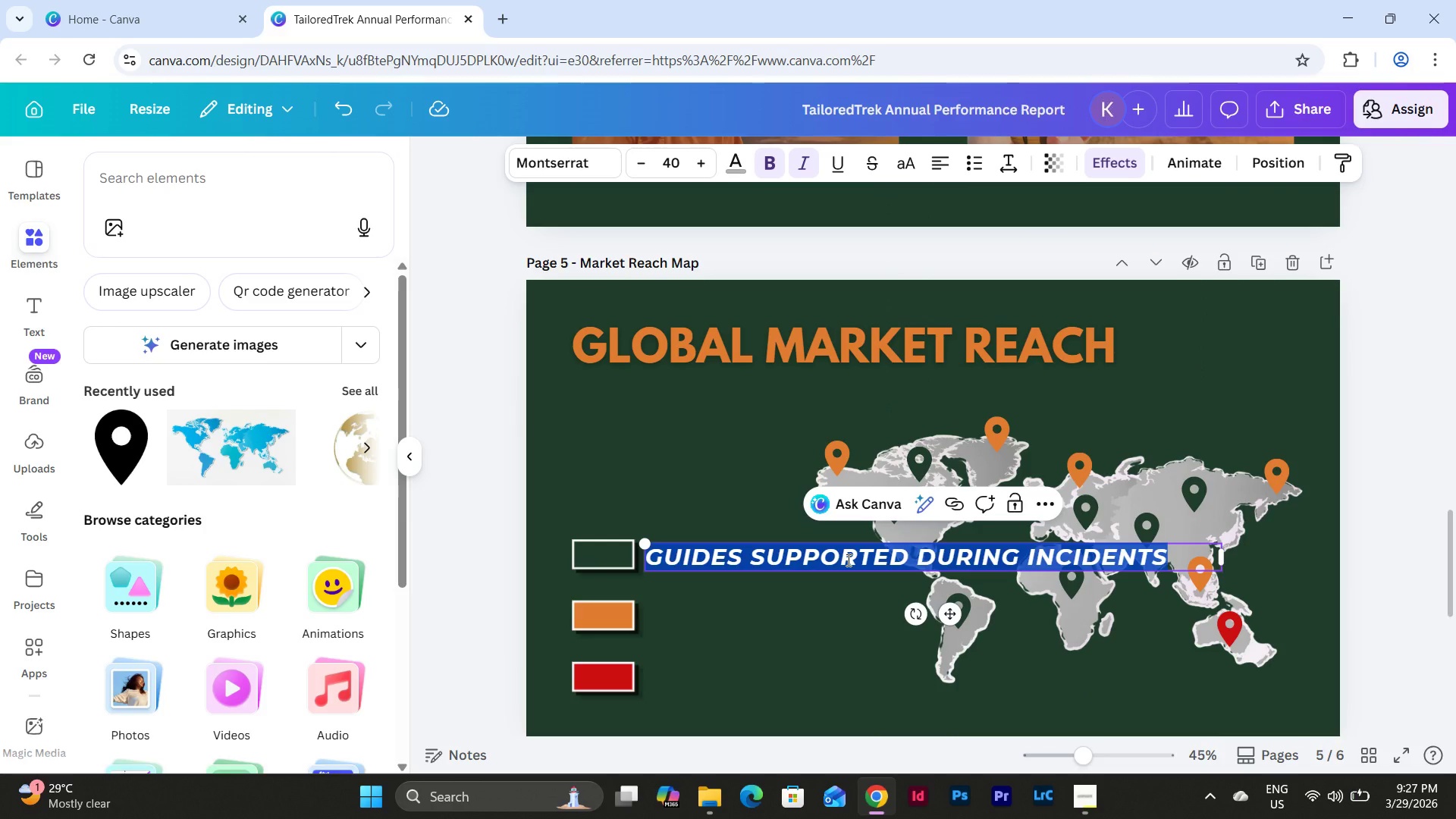 
wait(10.64)
 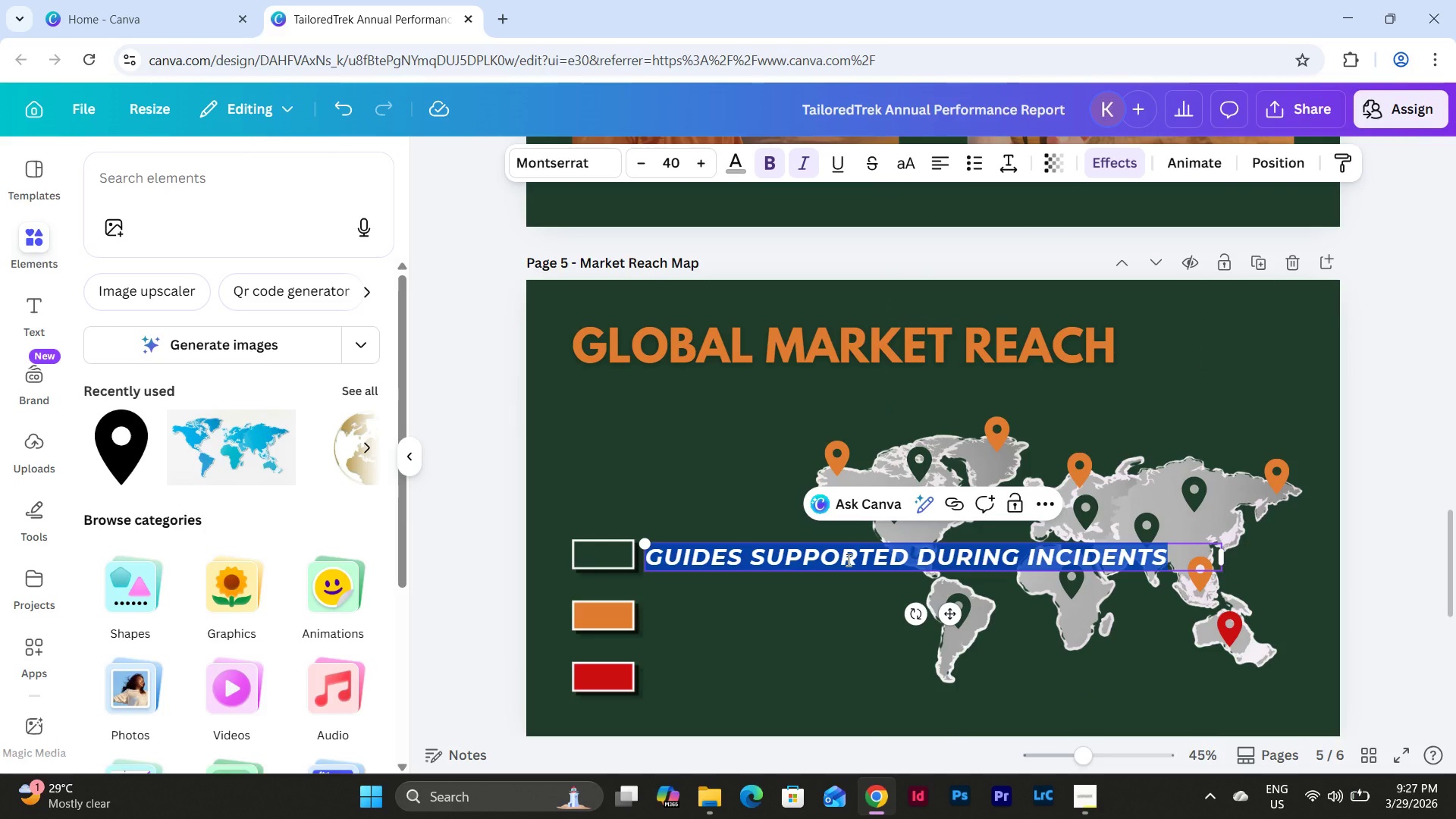 
type(Estan)
key(Backspace)
type(blished)
 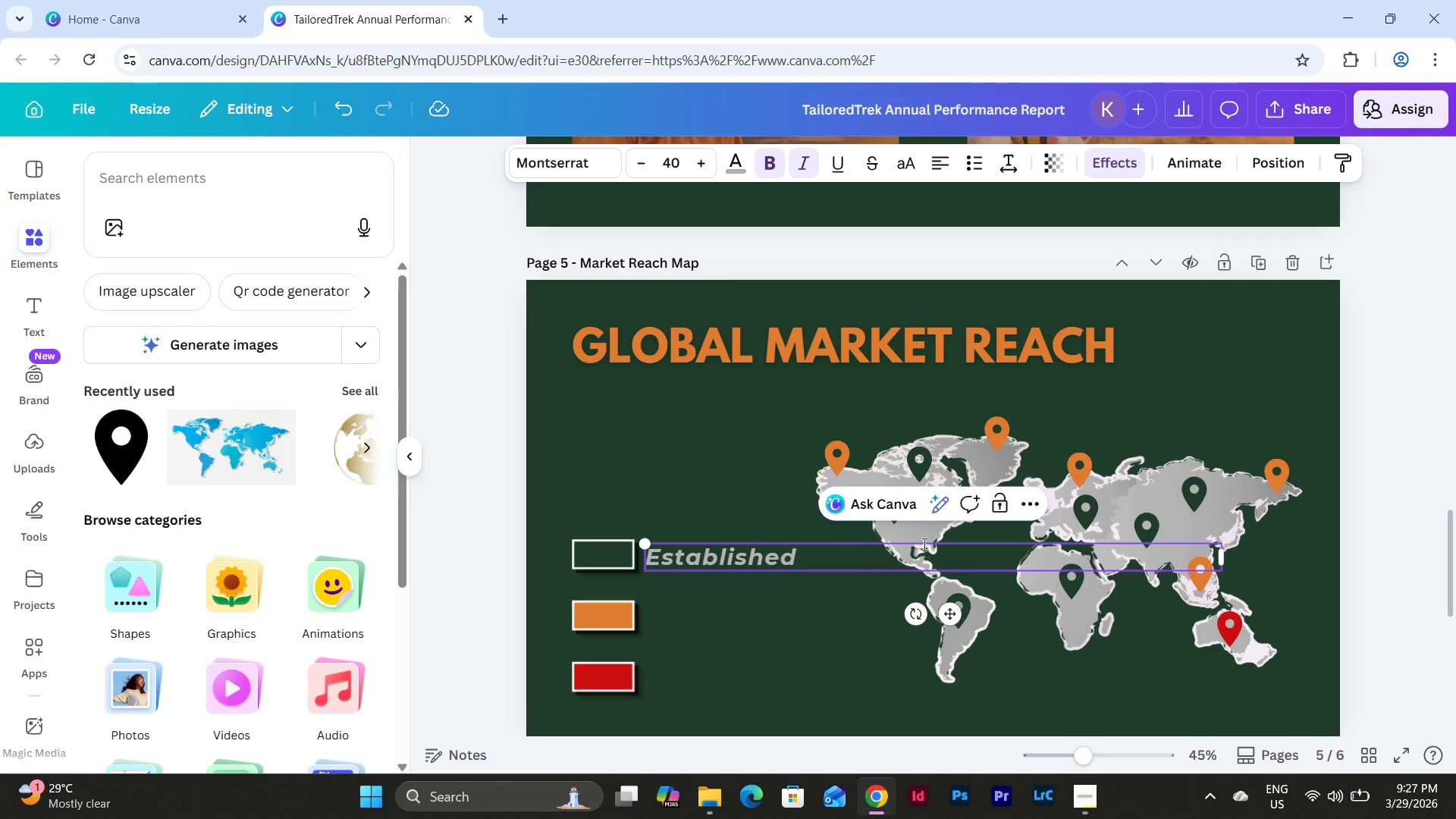 
left_click_drag(start_coordinate=[1228, 557], to_coordinate=[823, 573])
 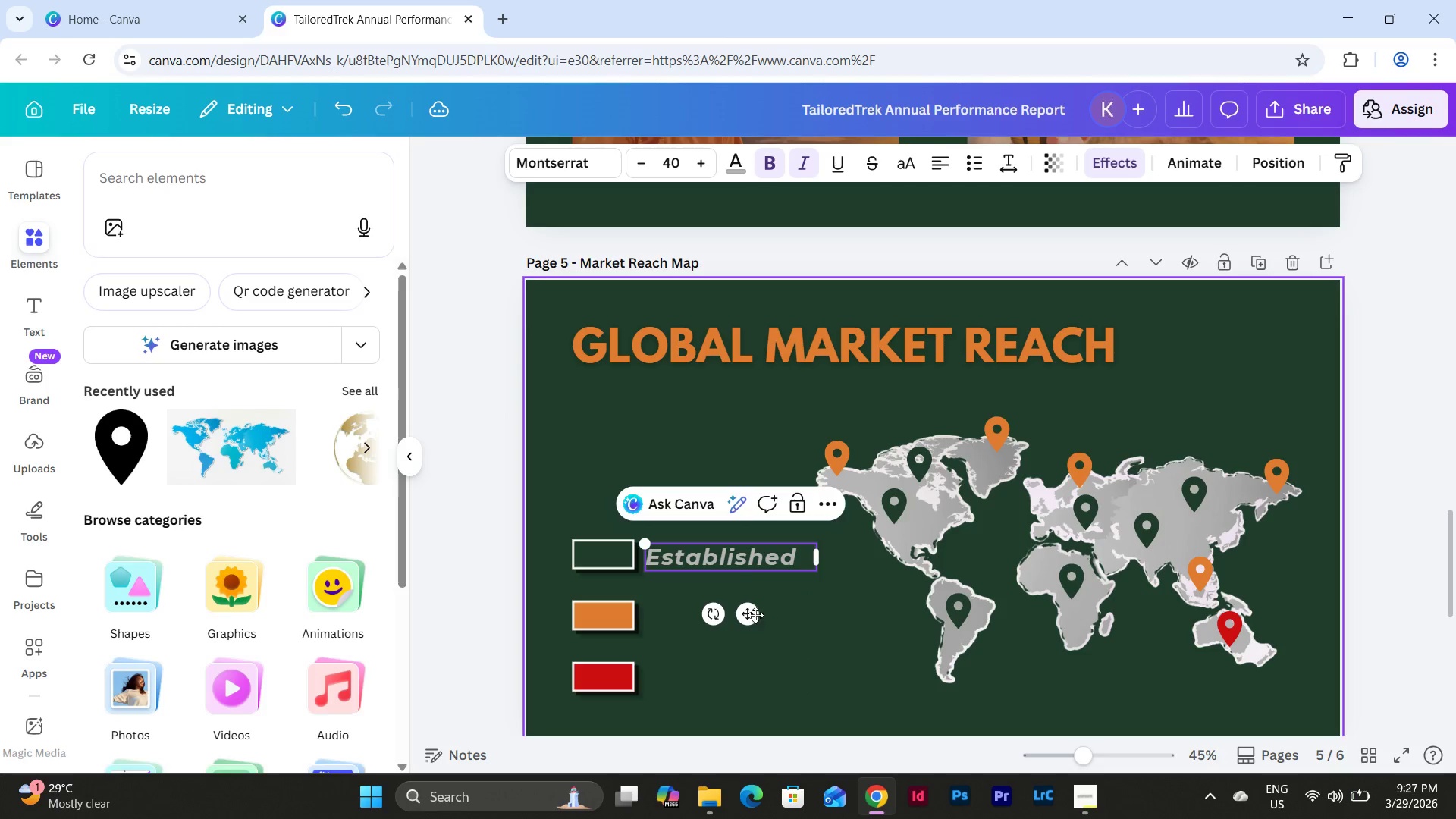 
left_click_drag(start_coordinate=[748, 616], to_coordinate=[756, 613])
 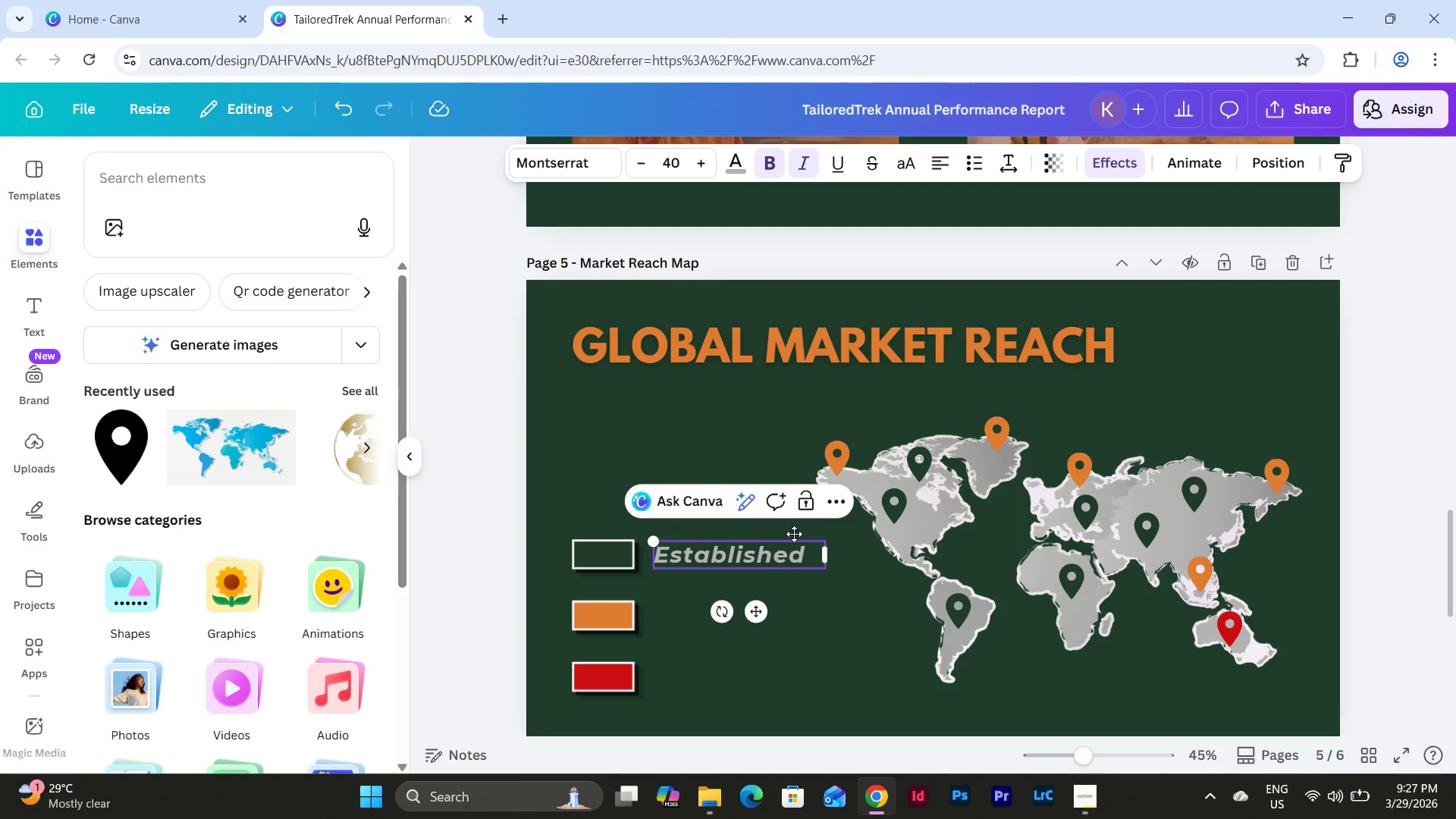 
left_click([816, 589])
 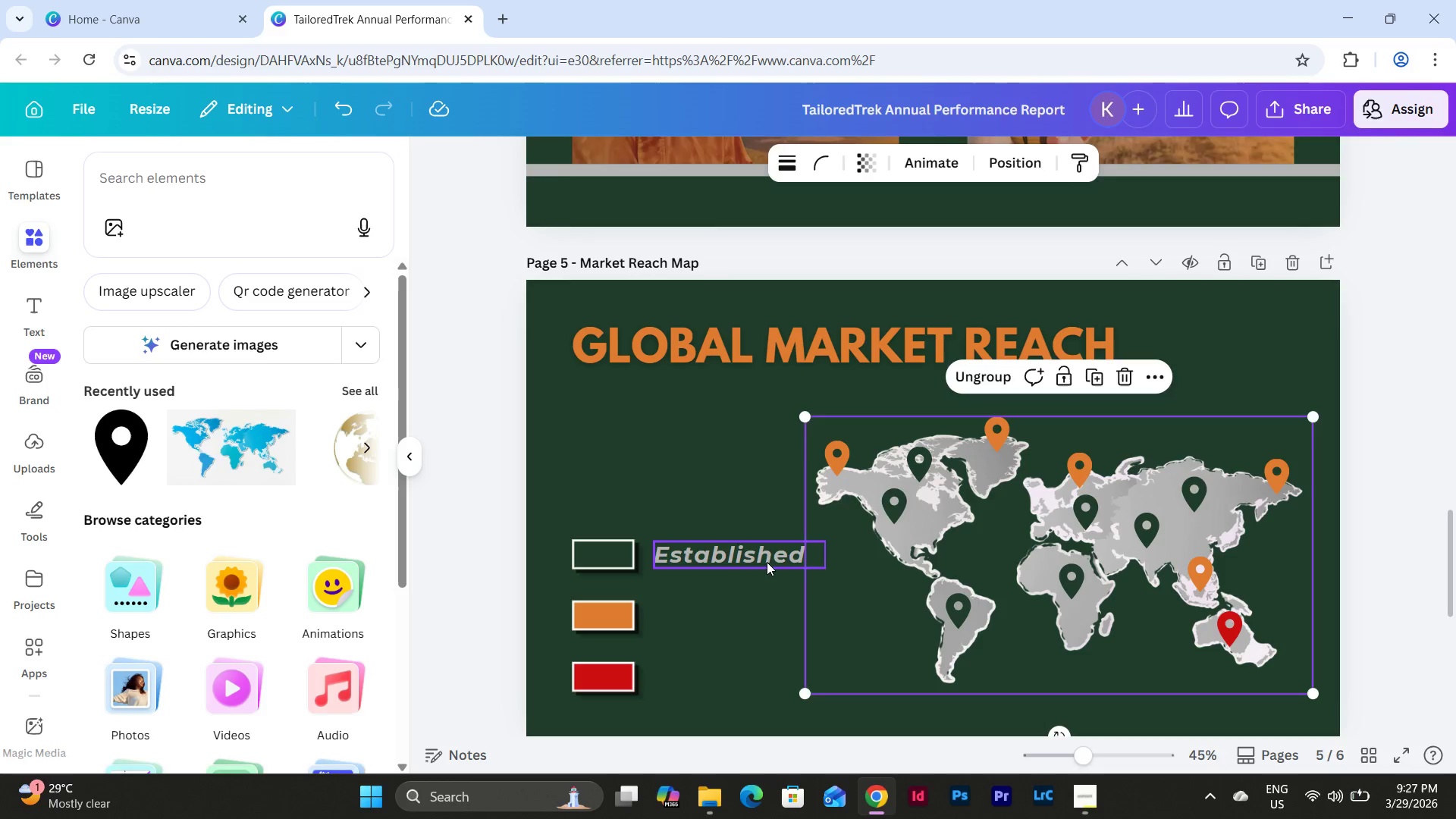 
left_click([766, 562])
 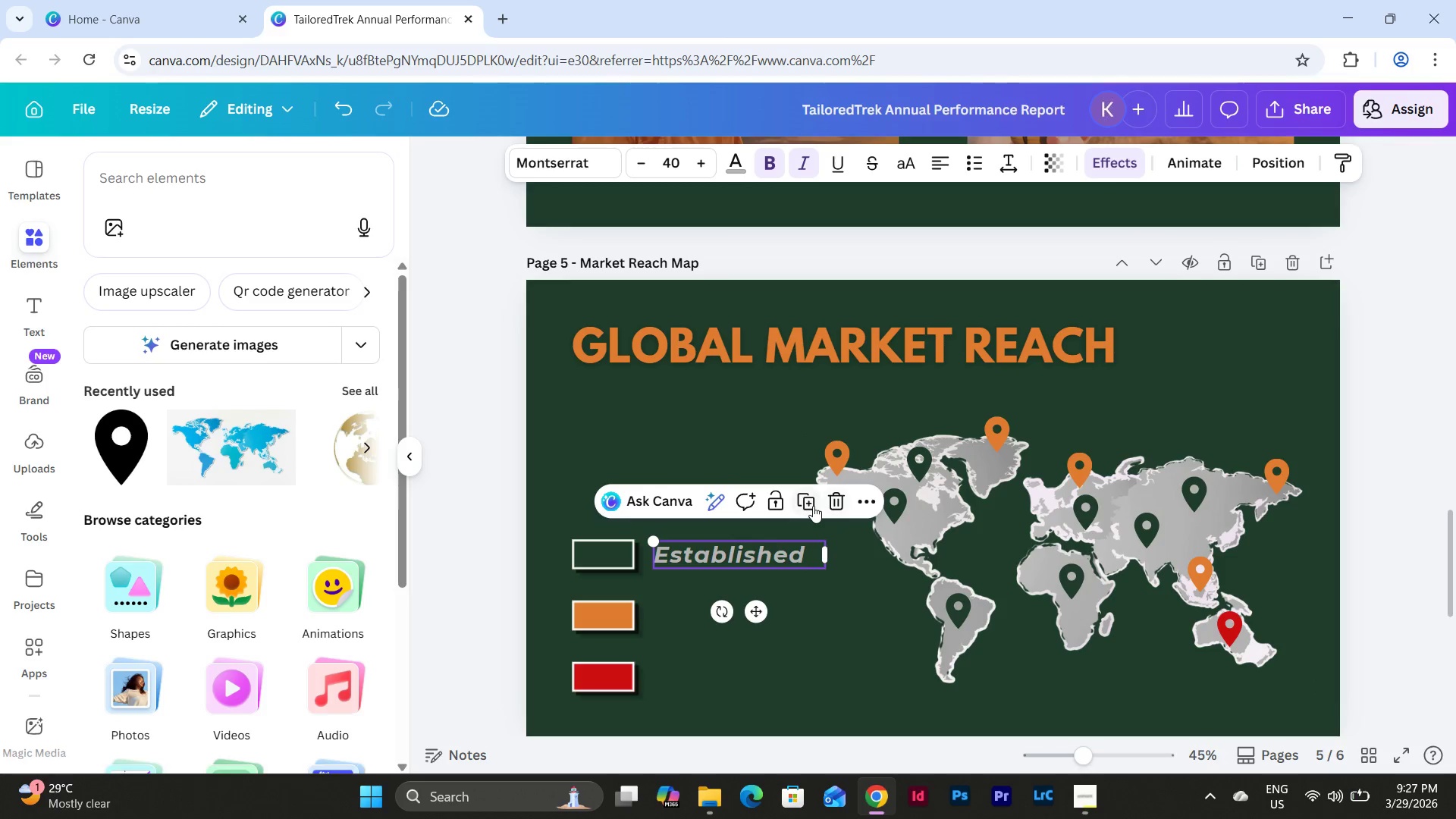 
left_click([812, 505])
 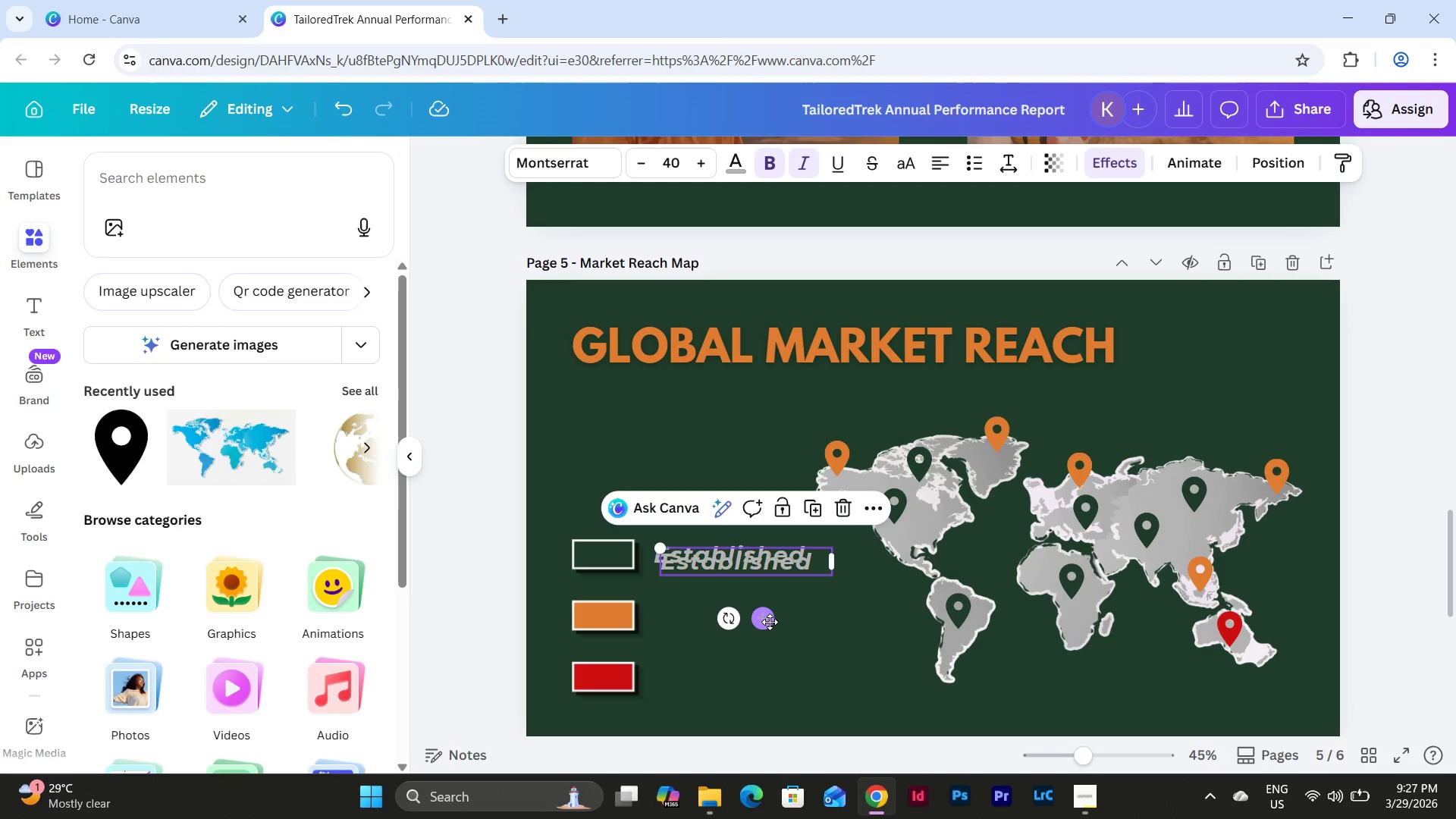 
left_click_drag(start_coordinate=[766, 624], to_coordinate=[763, 679])
 